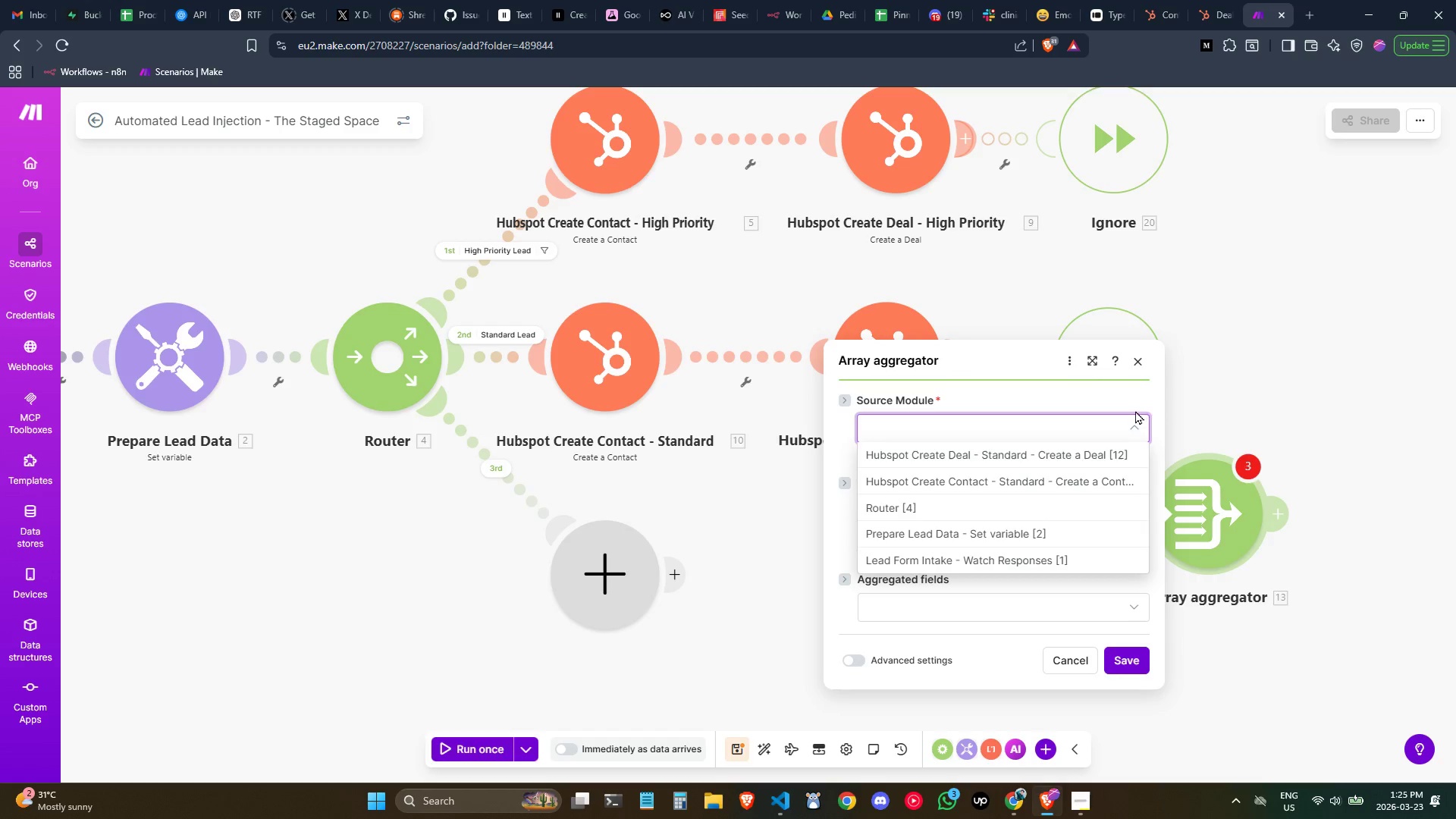 
left_click([1142, 371])
 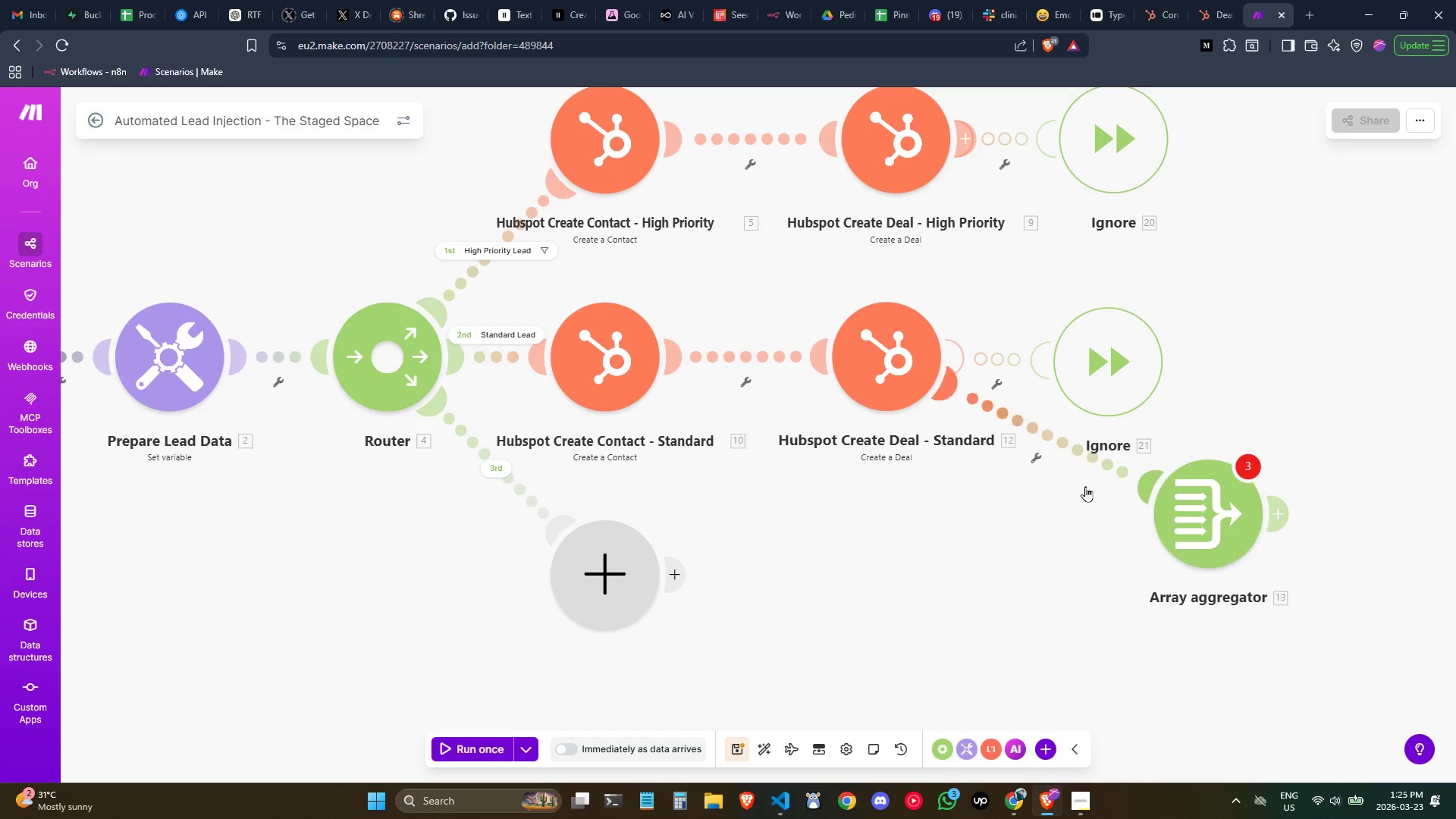 
right_click([1078, 450])
 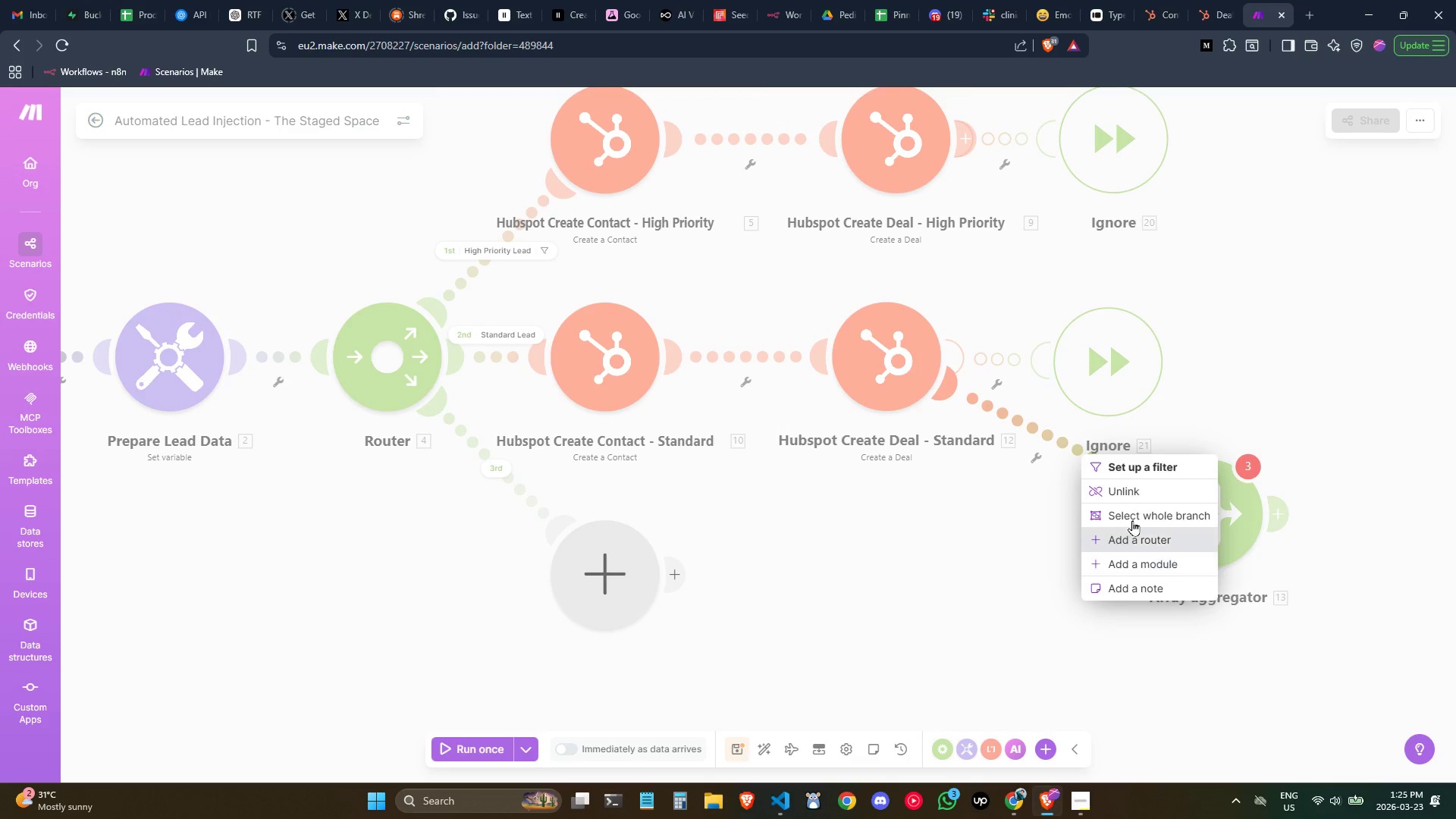 
left_click([1136, 494])
 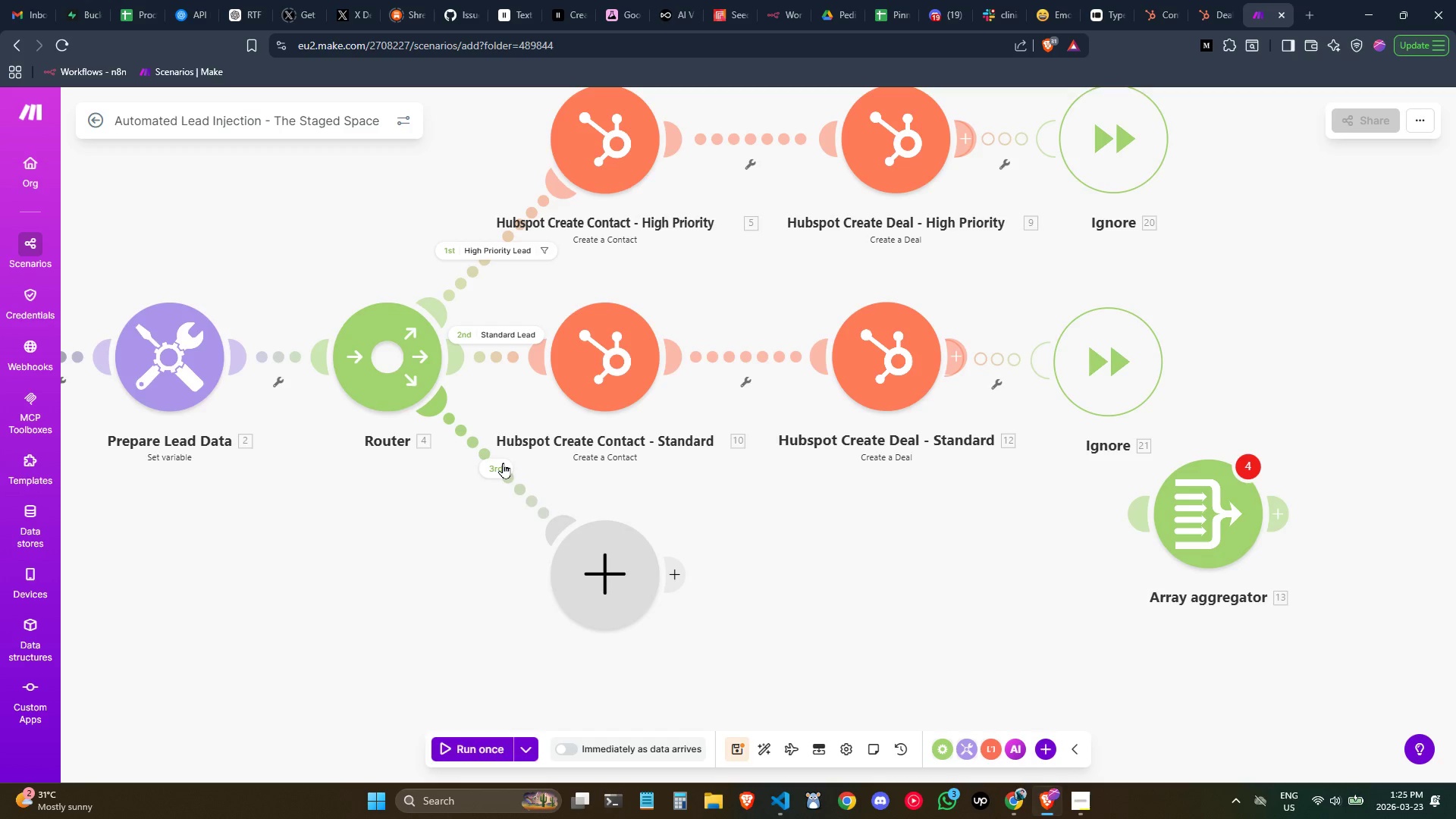 
wait(25.03)
 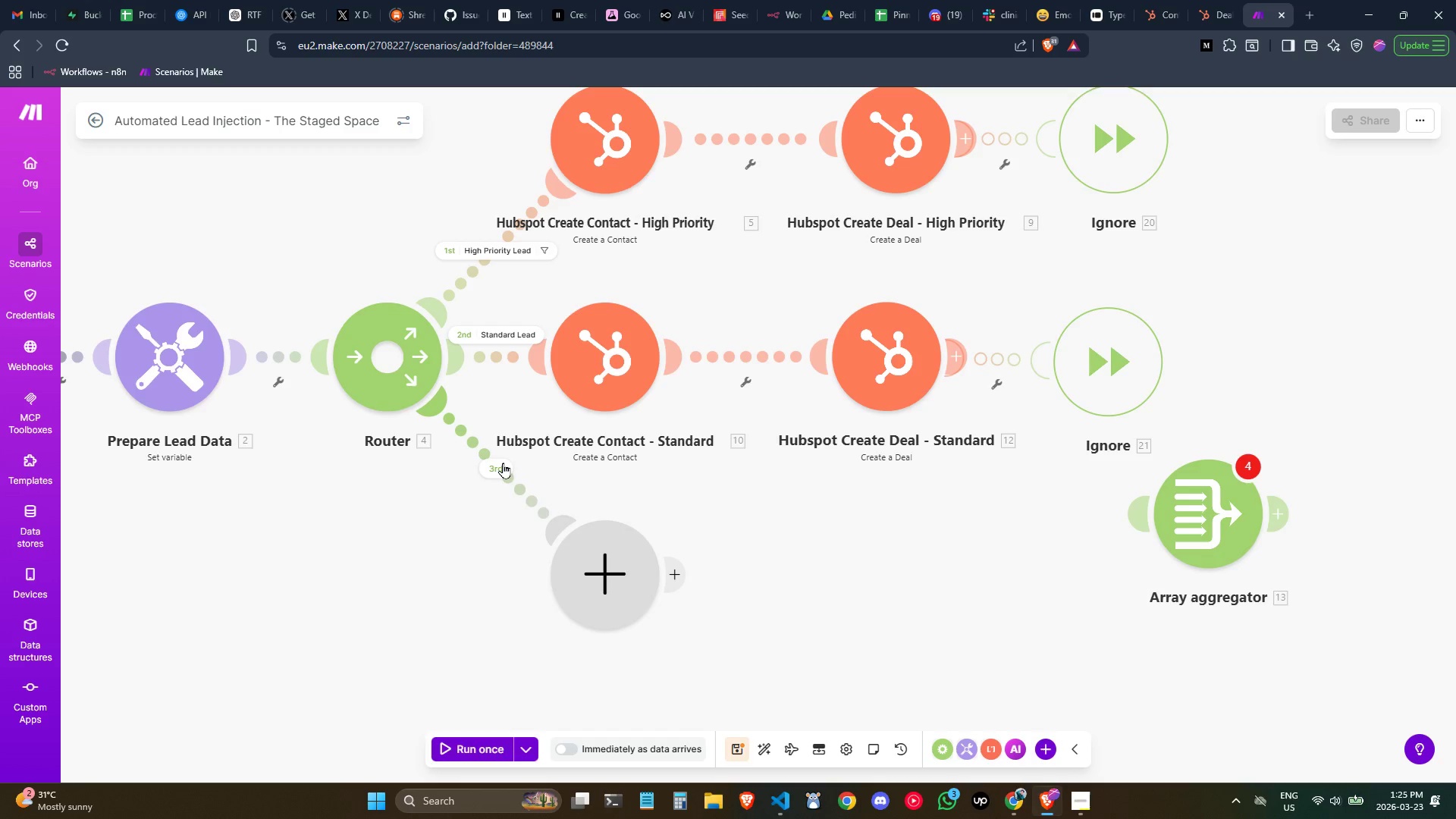 
left_click_drag(start_coordinate=[1210, 547], to_coordinate=[1293, 537])
 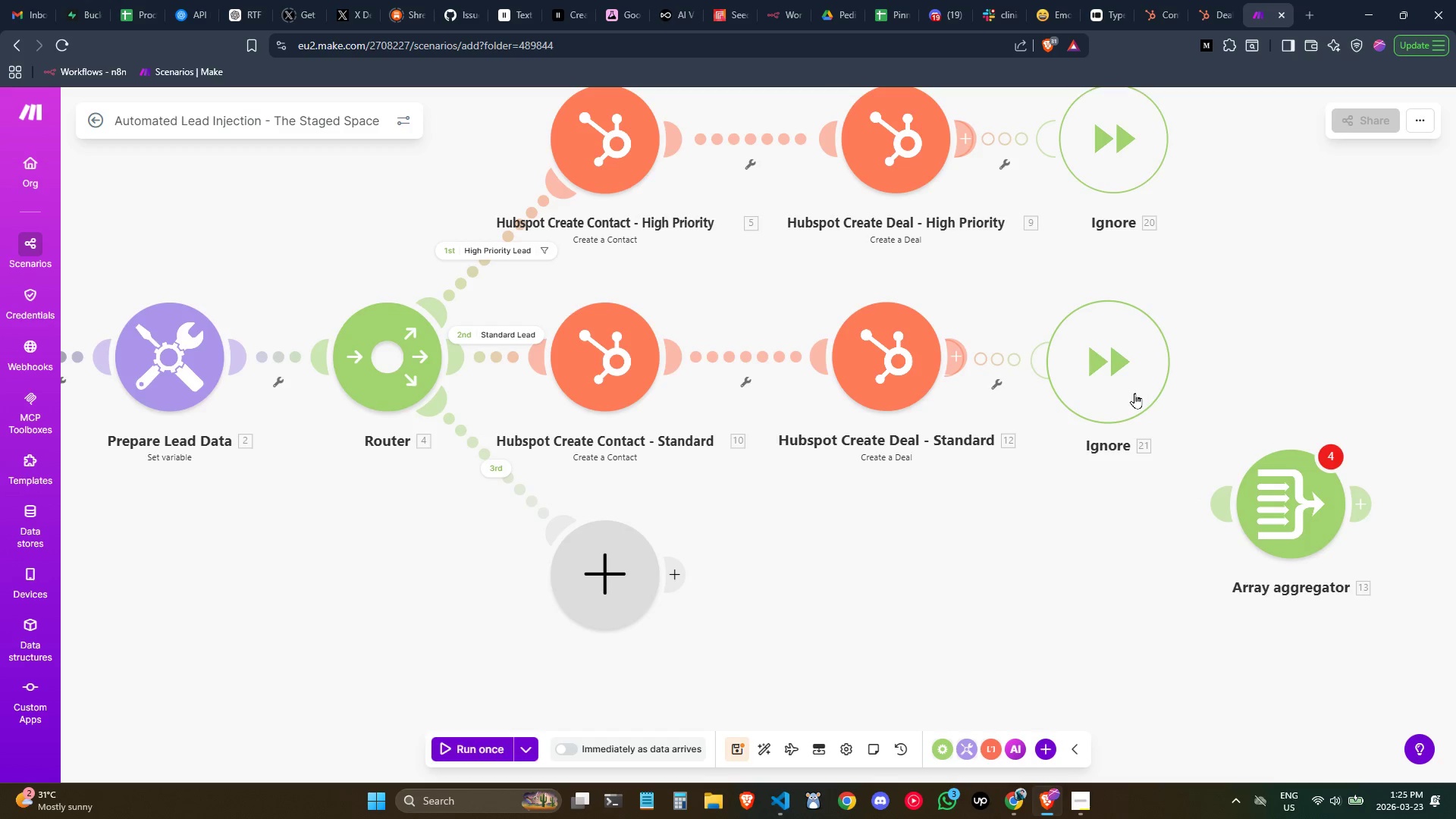 
left_click_drag(start_coordinate=[1128, 390], to_coordinate=[1202, 388])
 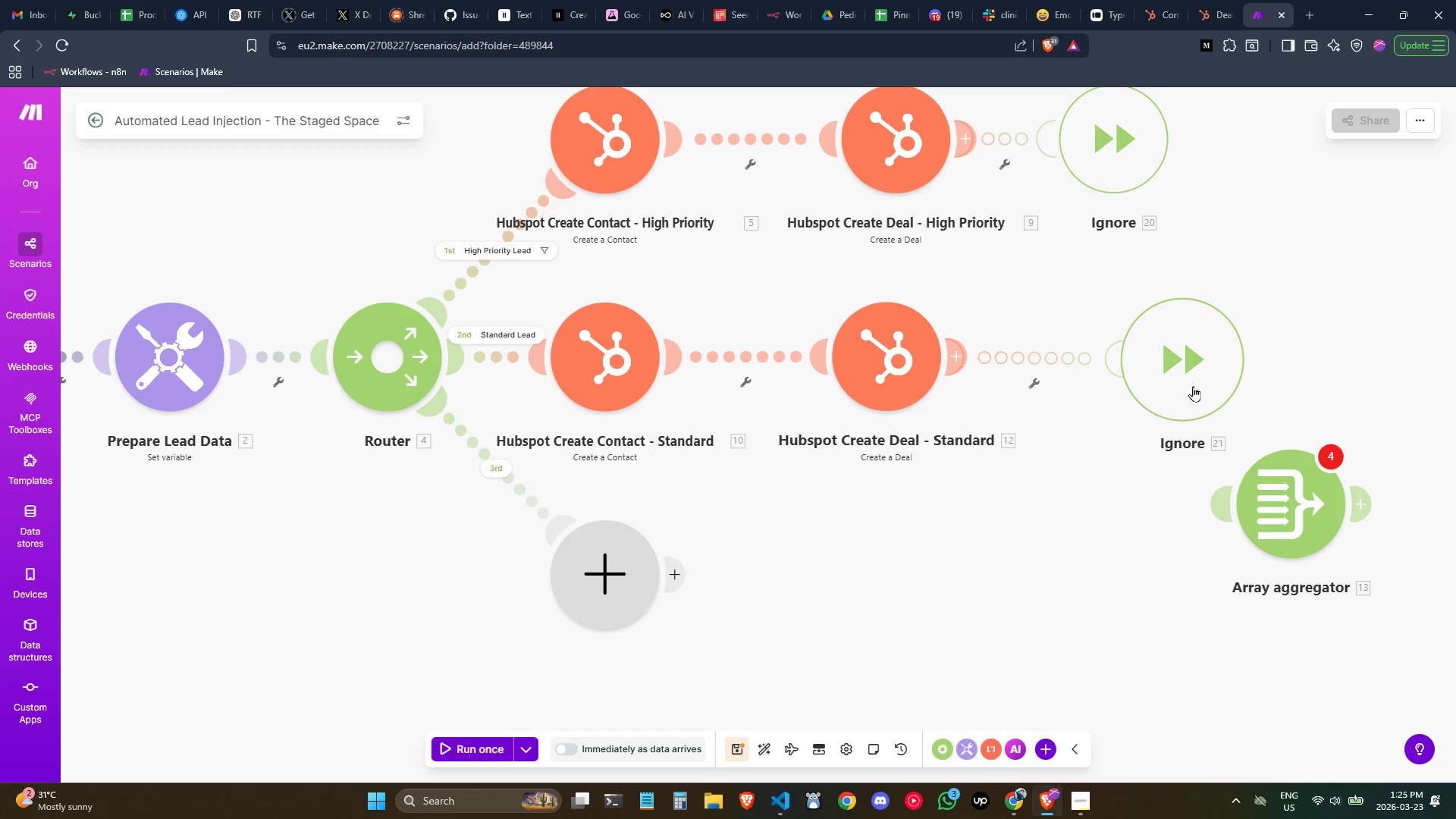 
left_click_drag(start_coordinate=[1188, 384], to_coordinate=[1164, 254])
 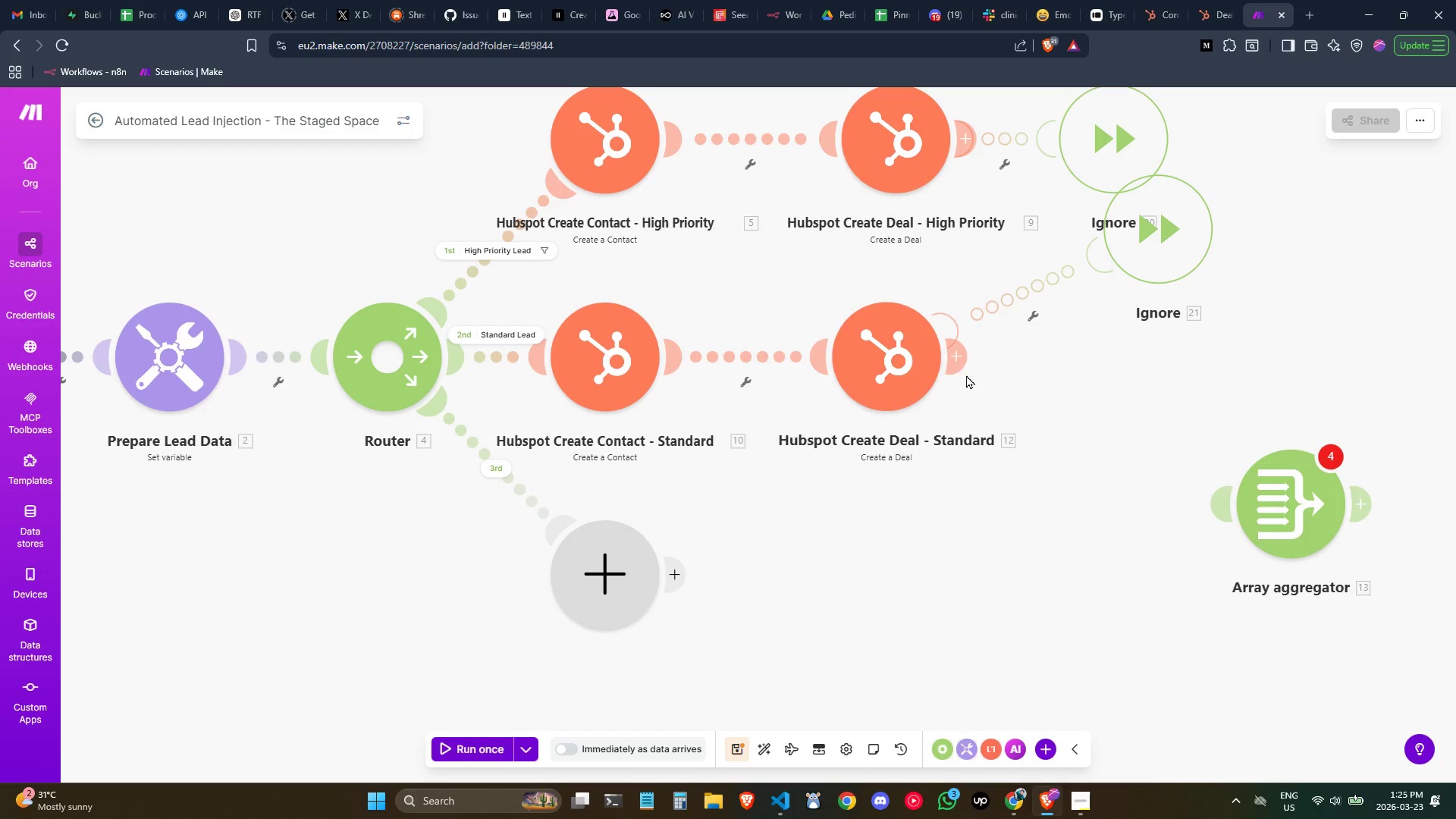 
left_click([961, 360])
 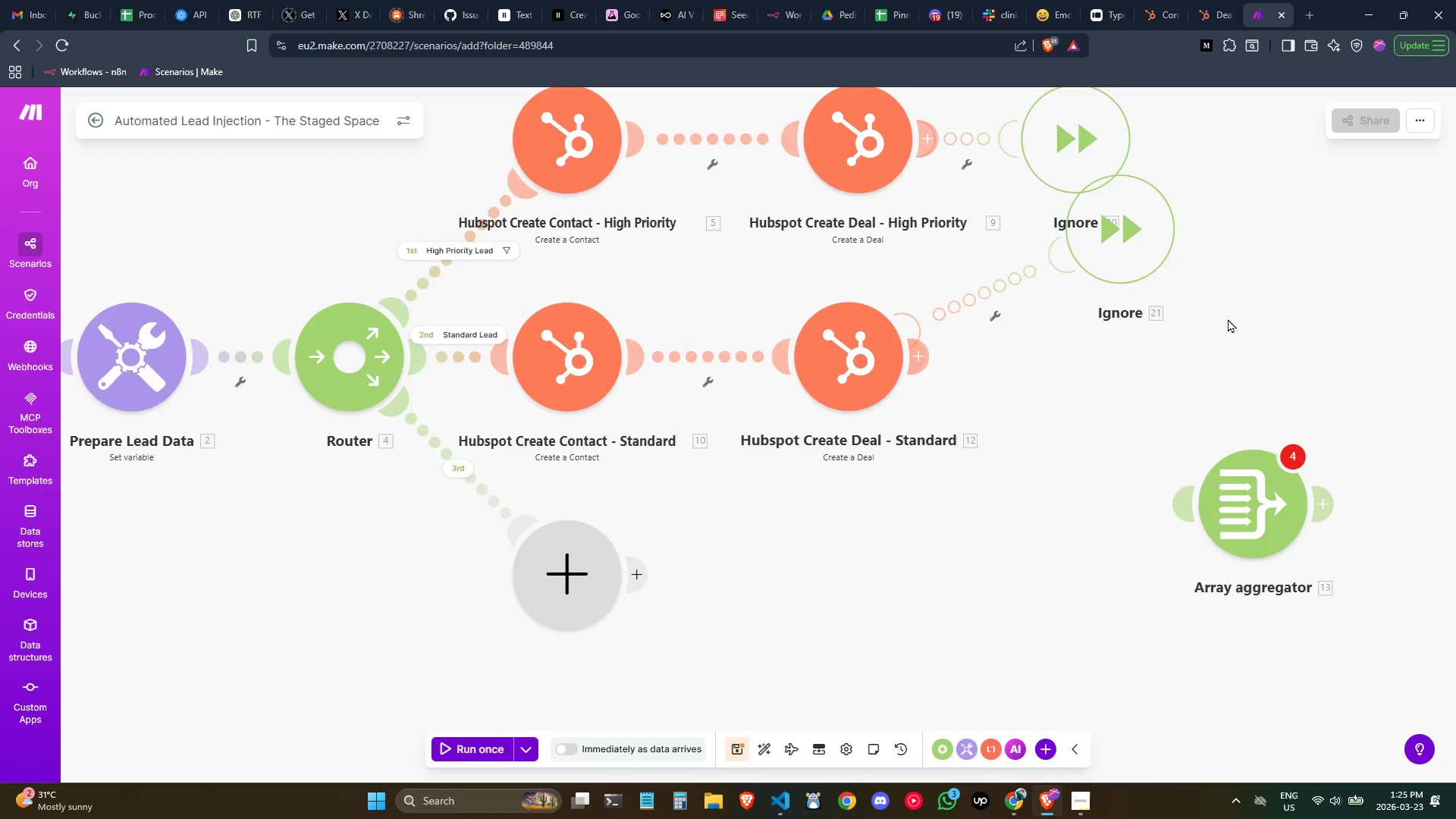 
left_click_drag(start_coordinate=[1103, 347], to_coordinate=[1095, 218])
 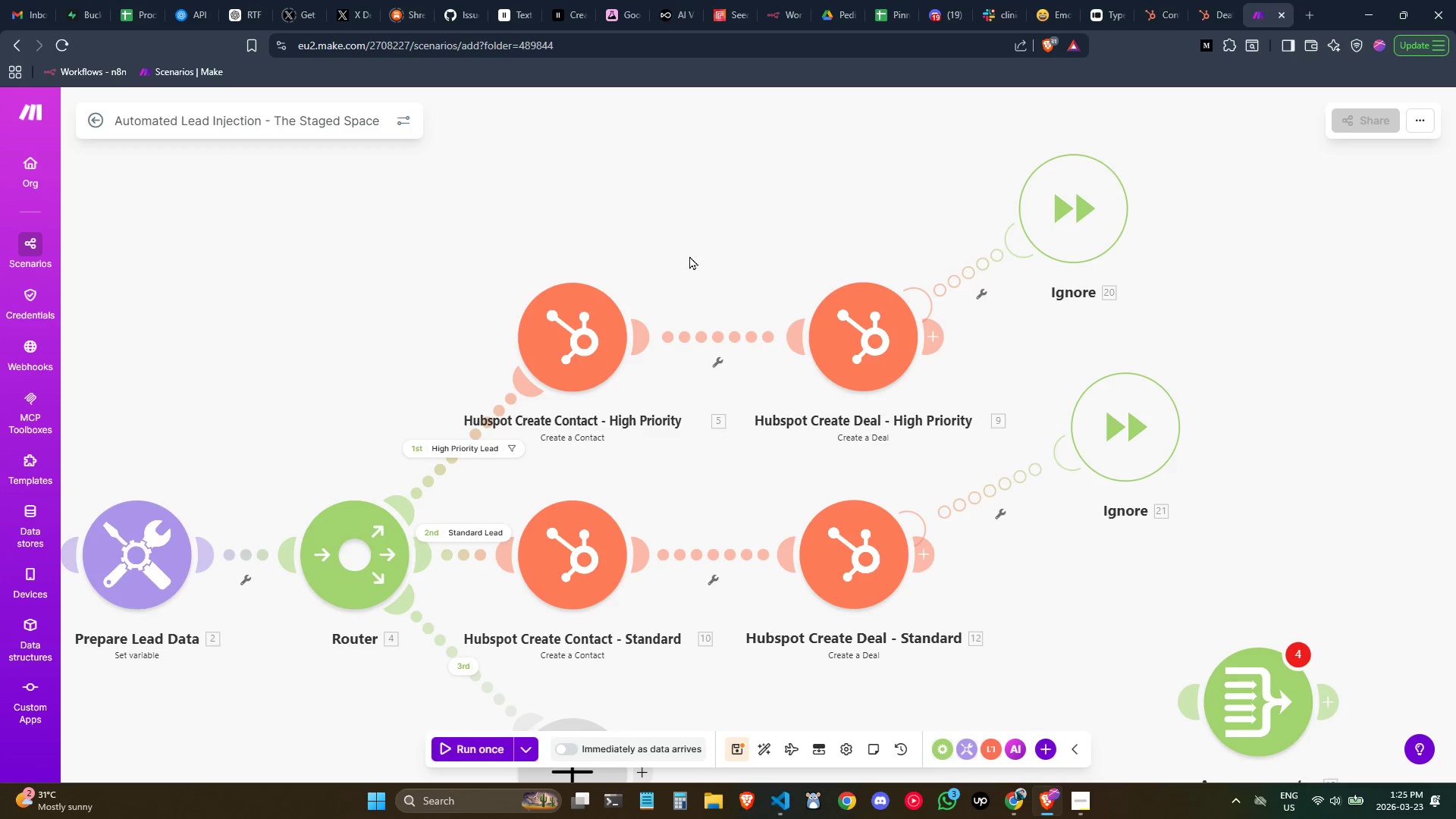 
right_click([601, 316])
 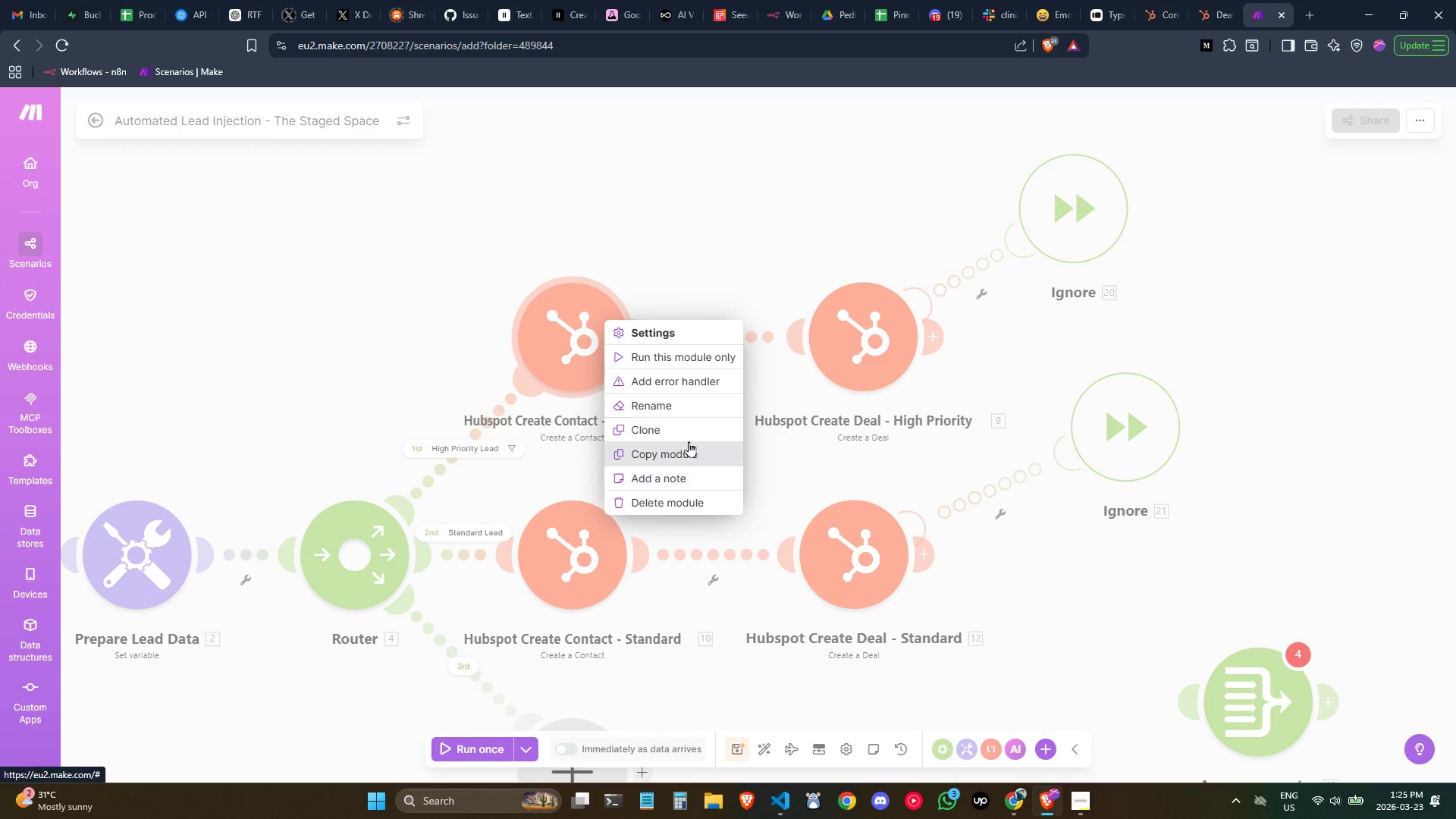 
left_click([682, 392])
 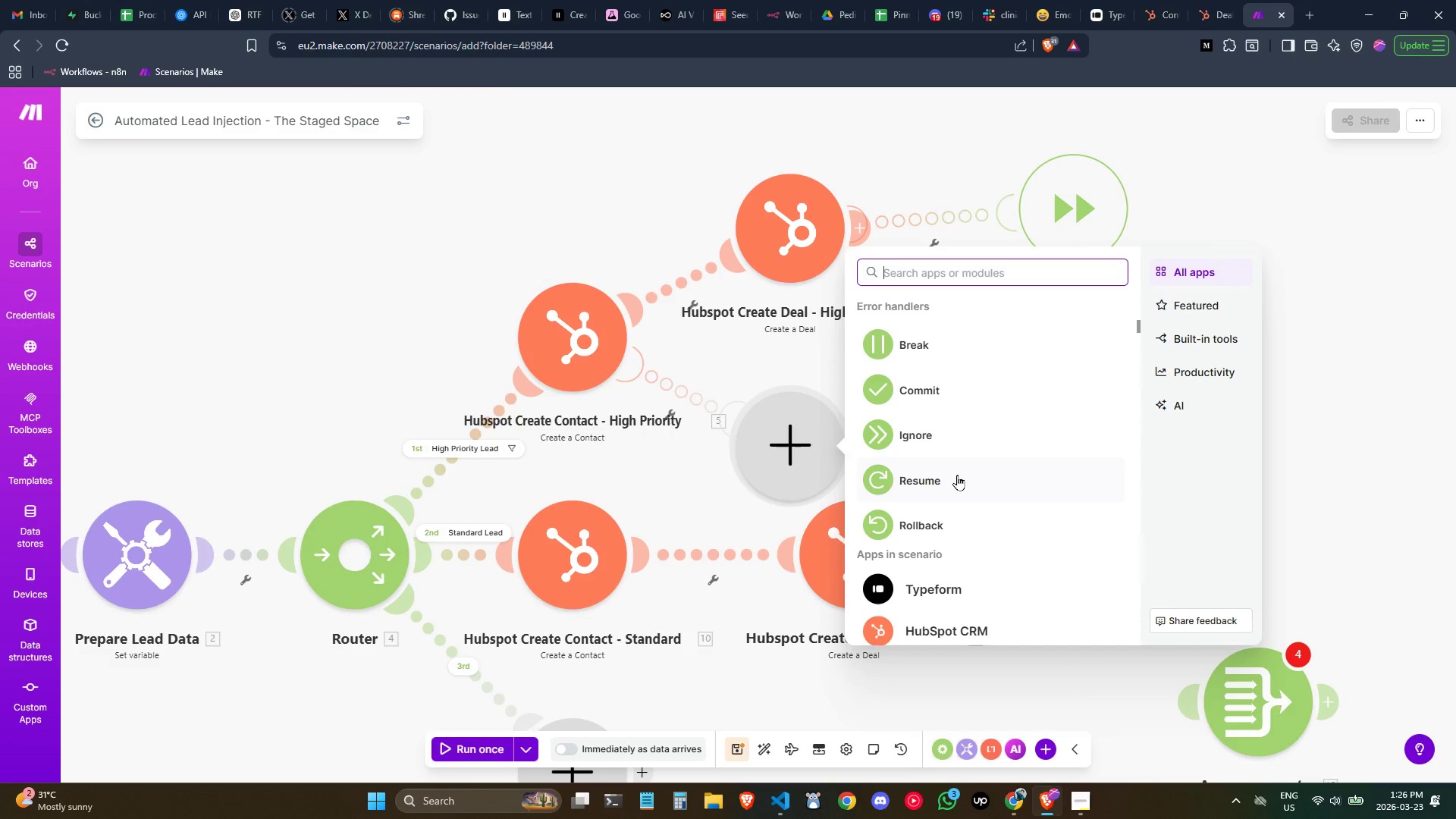 
left_click([944, 446])
 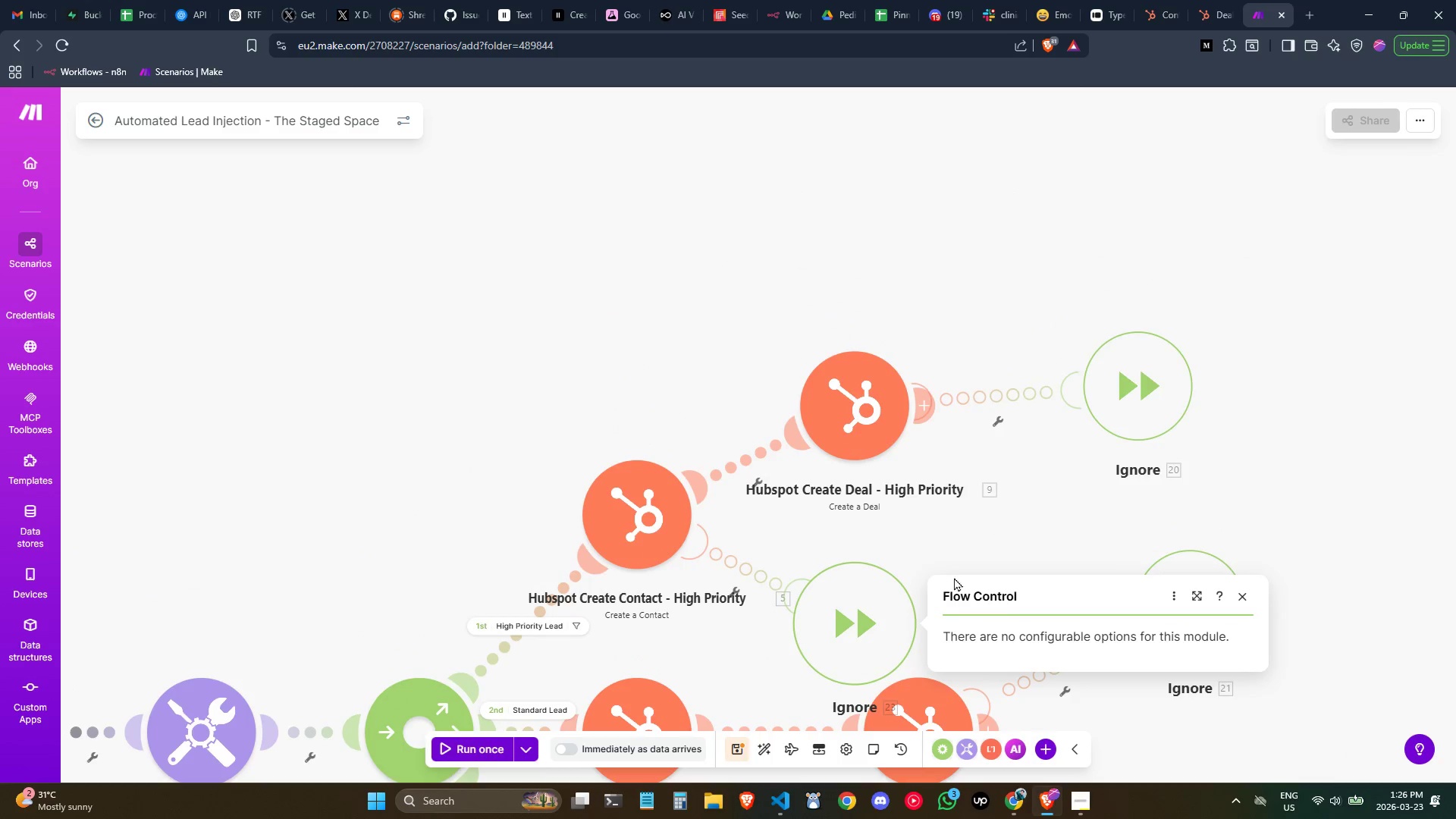 
left_click_drag(start_coordinate=[883, 609], to_coordinate=[801, 243])
 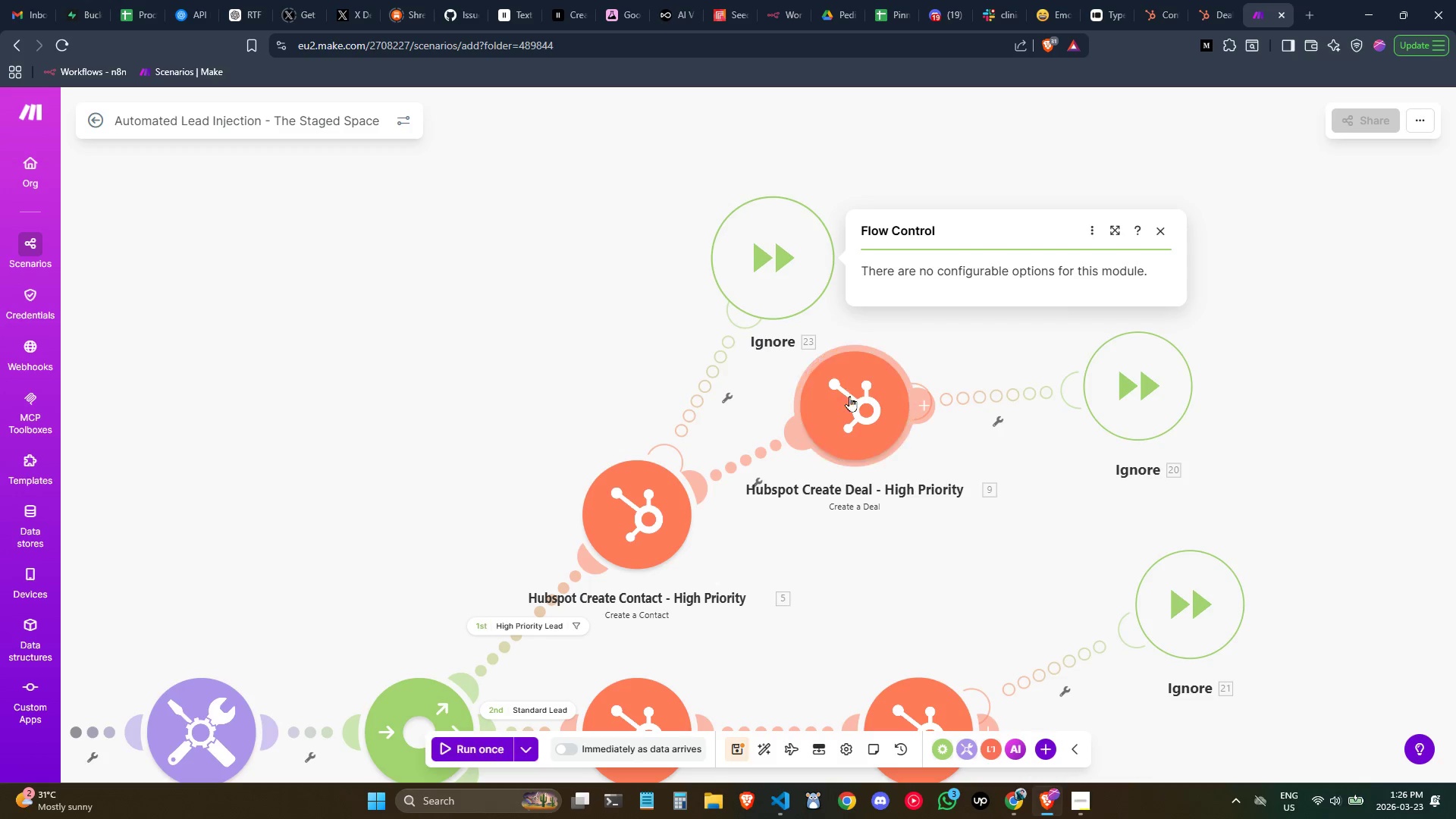 
left_click_drag(start_coordinate=[852, 404], to_coordinate=[869, 504])
 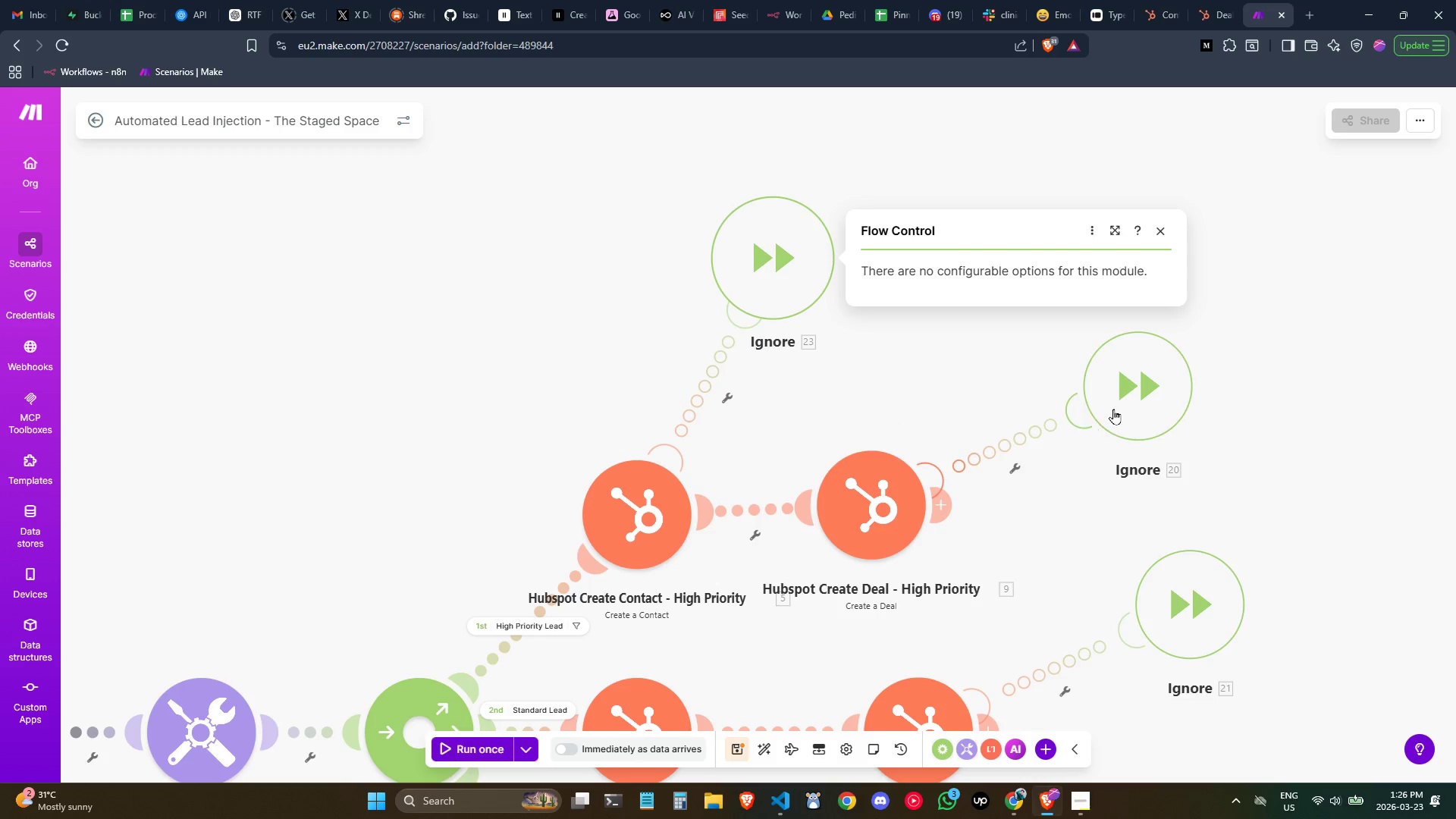 
left_click_drag(start_coordinate=[1116, 396], to_coordinate=[1087, 340])
 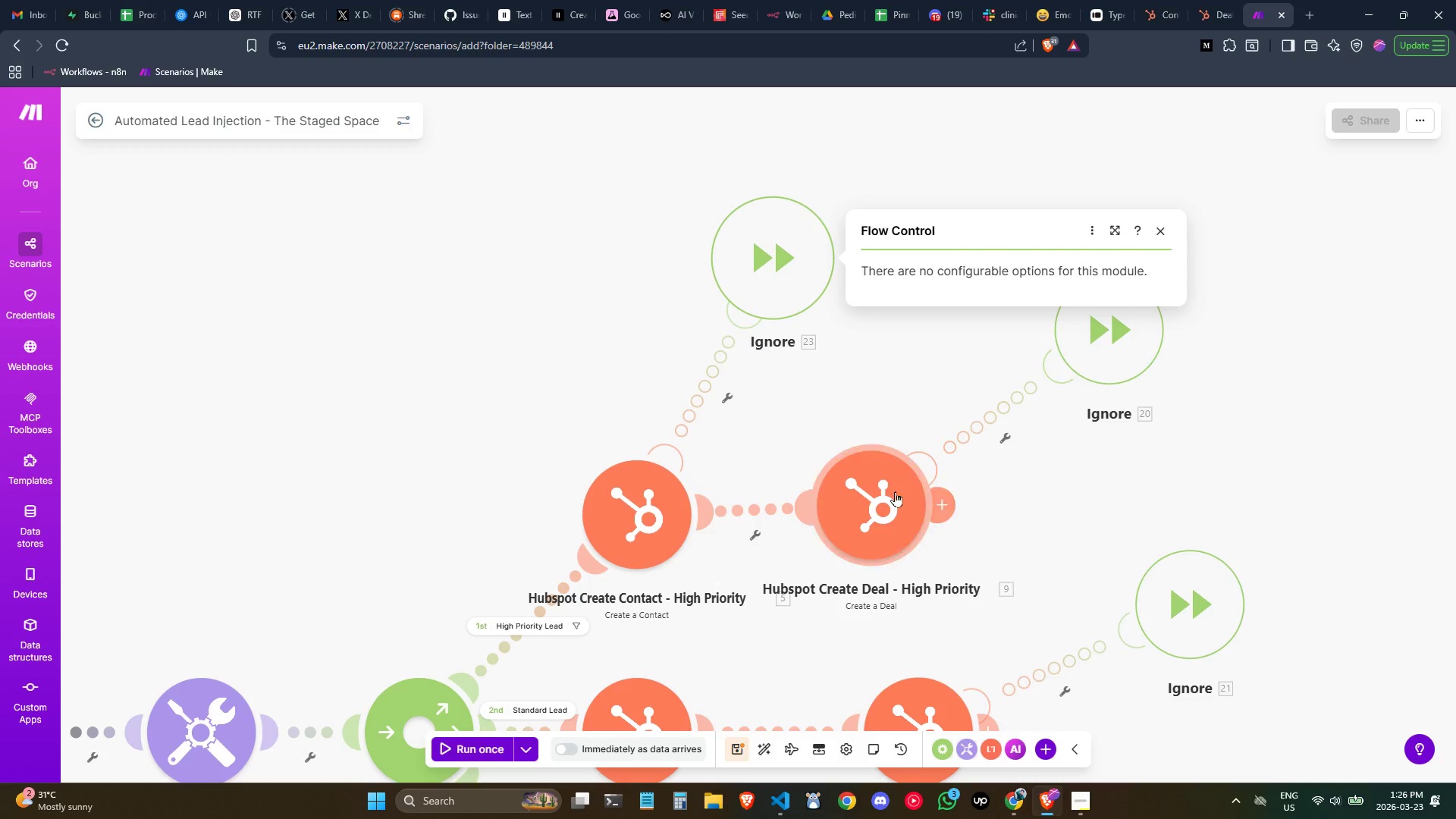 
left_click_drag(start_coordinate=[883, 505], to_coordinate=[934, 519])
 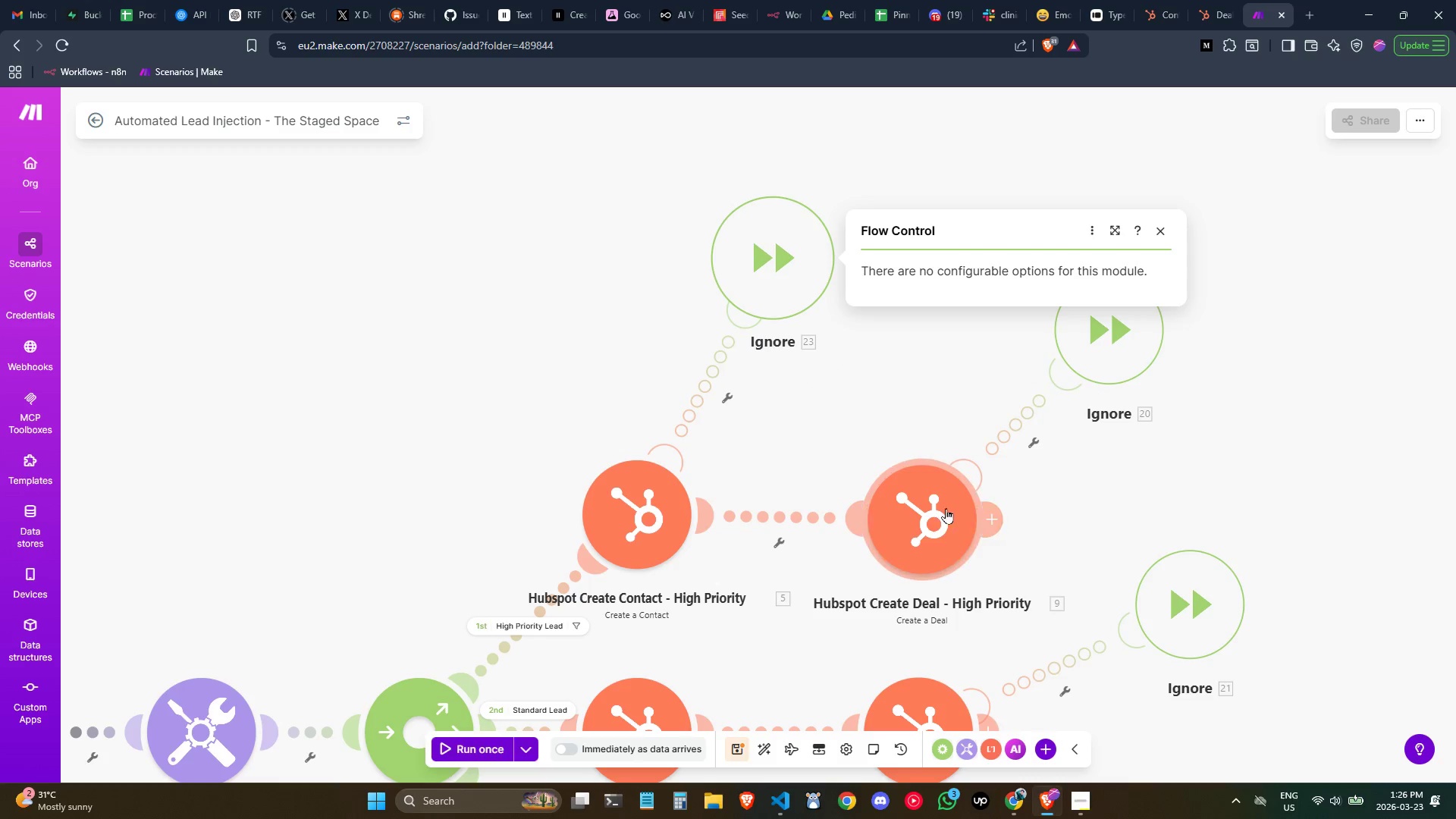 
left_click_drag(start_coordinate=[930, 514], to_coordinate=[933, 498])
 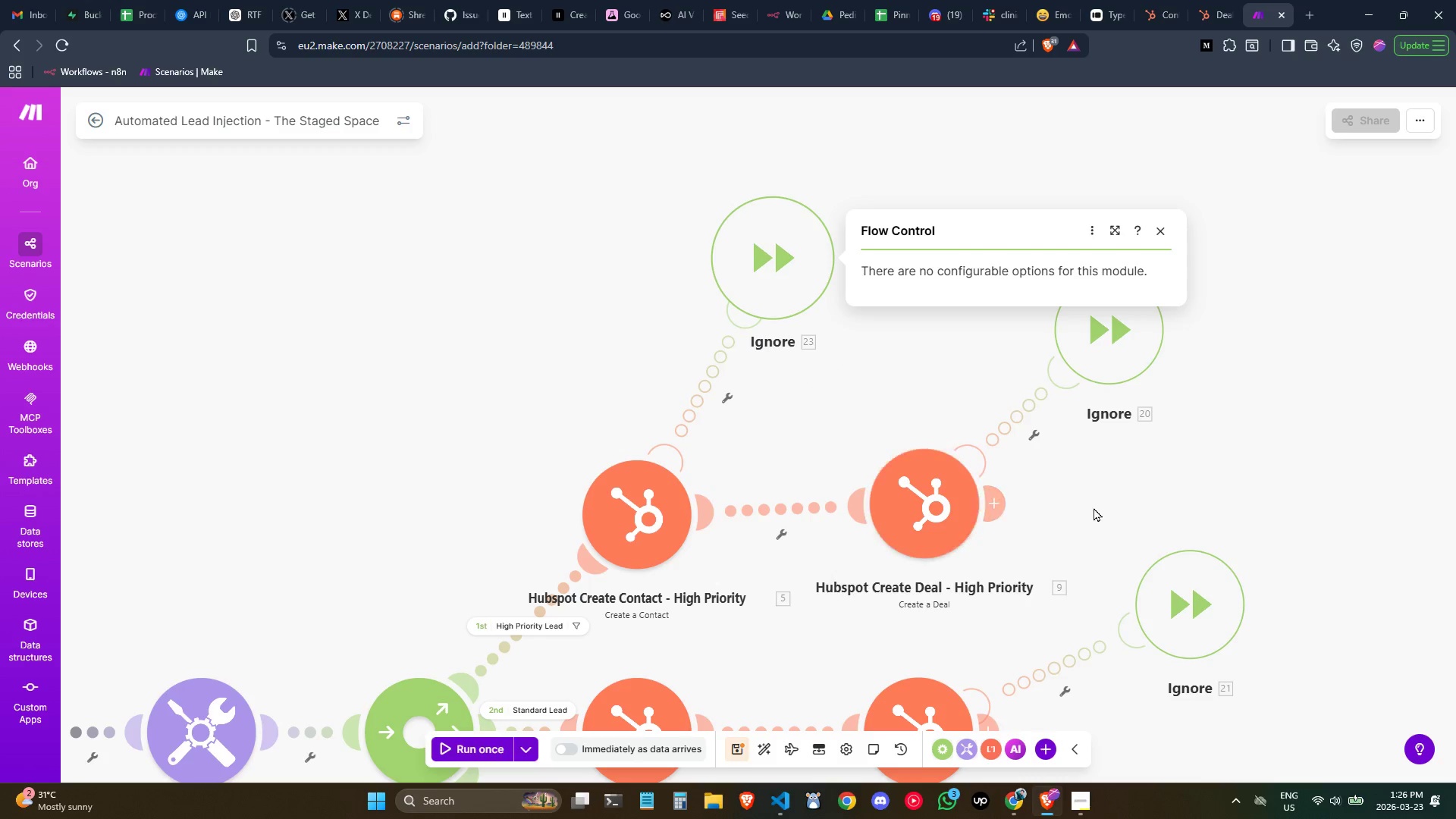 
scroll: coordinate [1094, 507], scroll_direction: down, amount: 1.0
 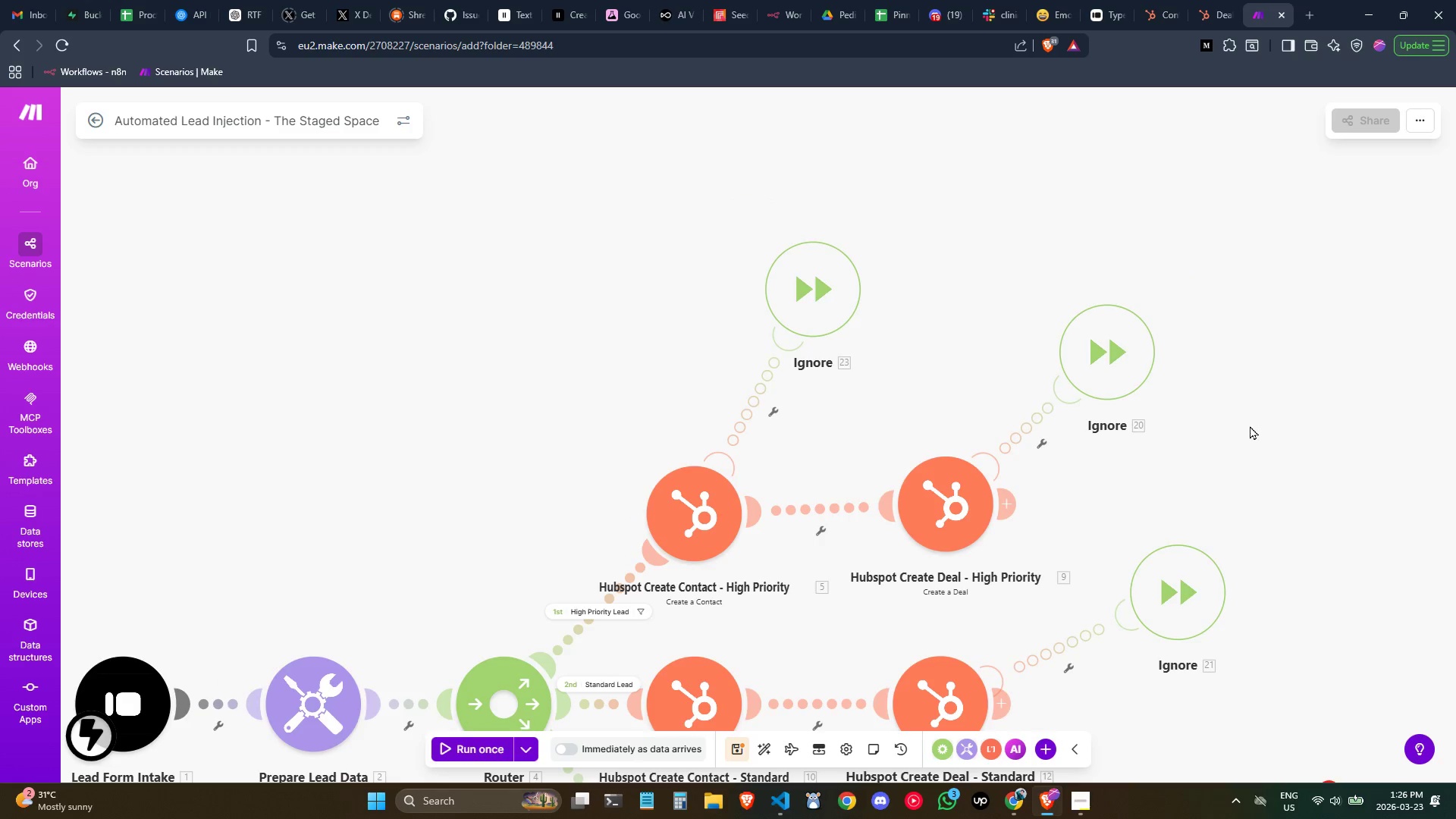 
left_click_drag(start_coordinate=[817, 310], to_coordinate=[788, 365])
 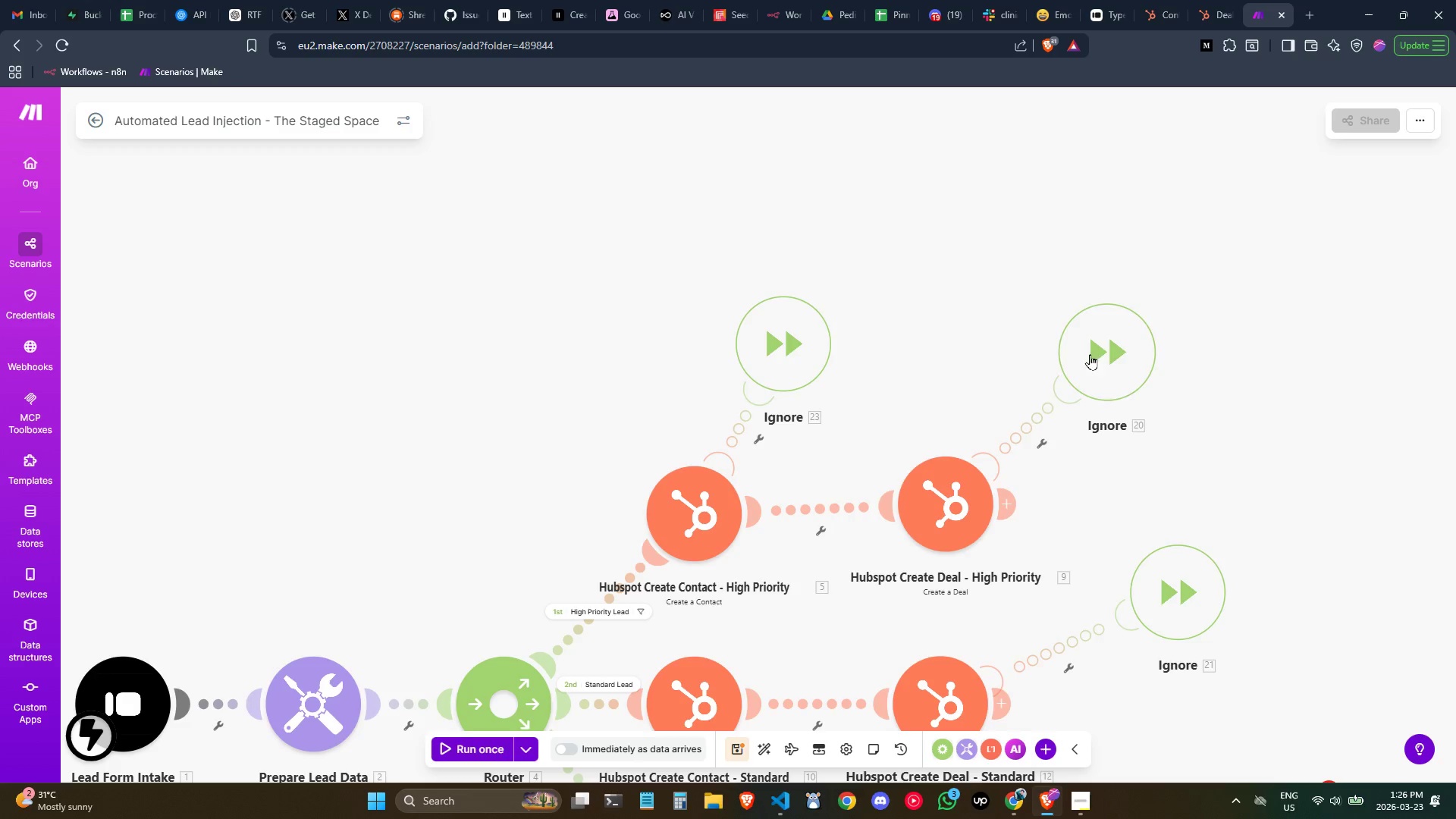 
left_click_drag(start_coordinate=[1102, 351], to_coordinate=[1034, 353])
 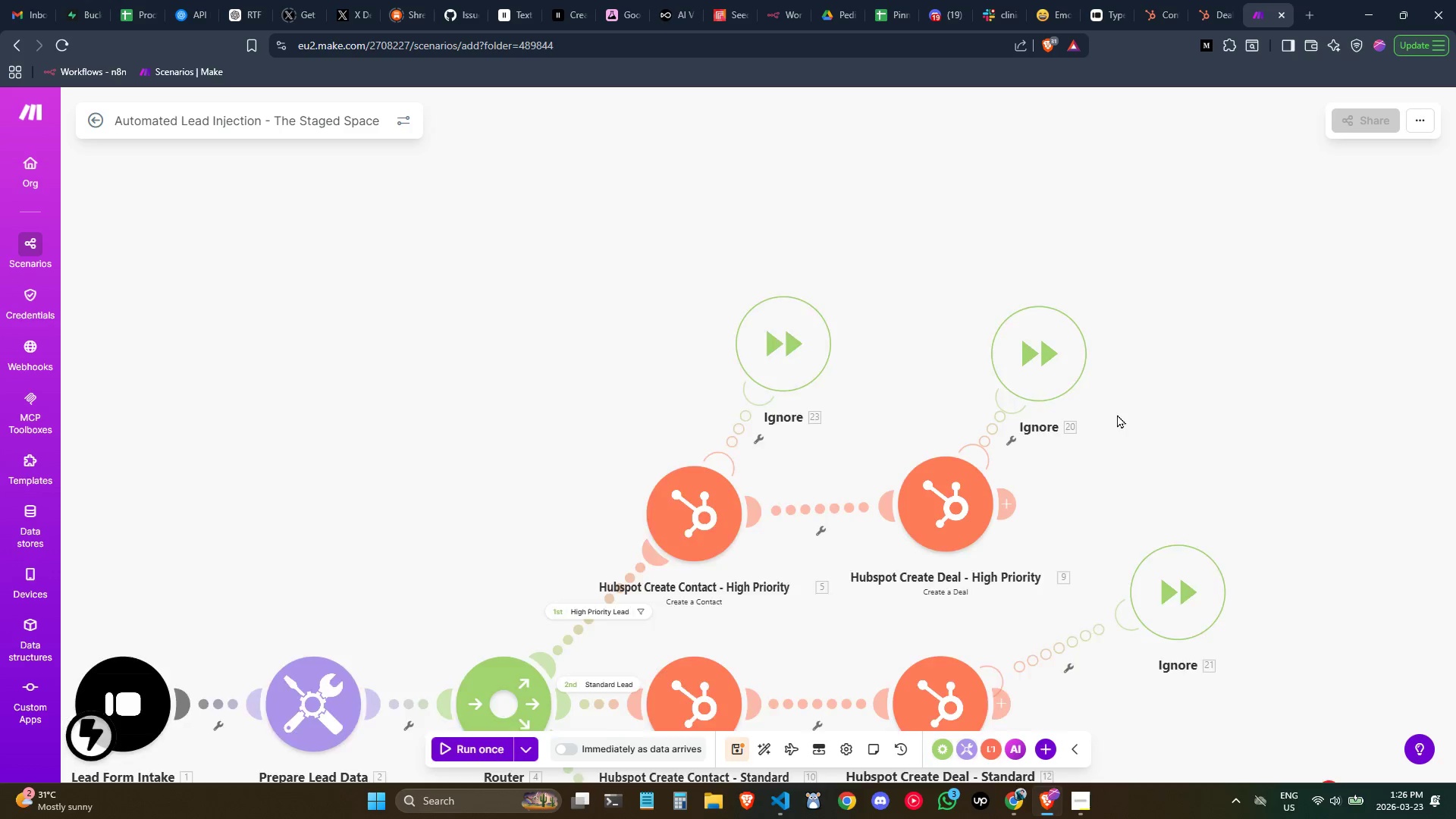 
scroll: coordinate [1126, 422], scroll_direction: none, amount: 0.0
 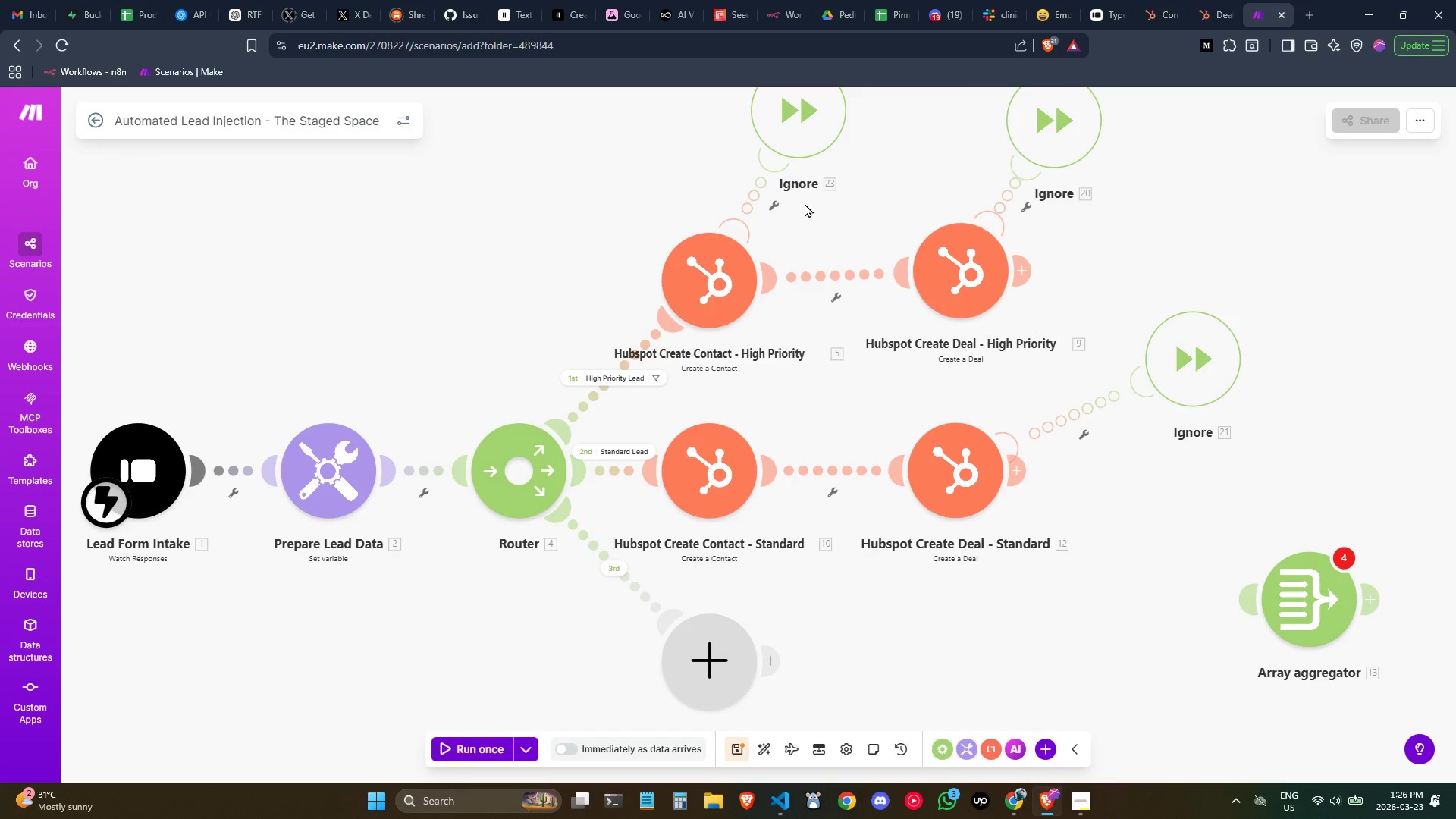 
right_click([799, 184])
 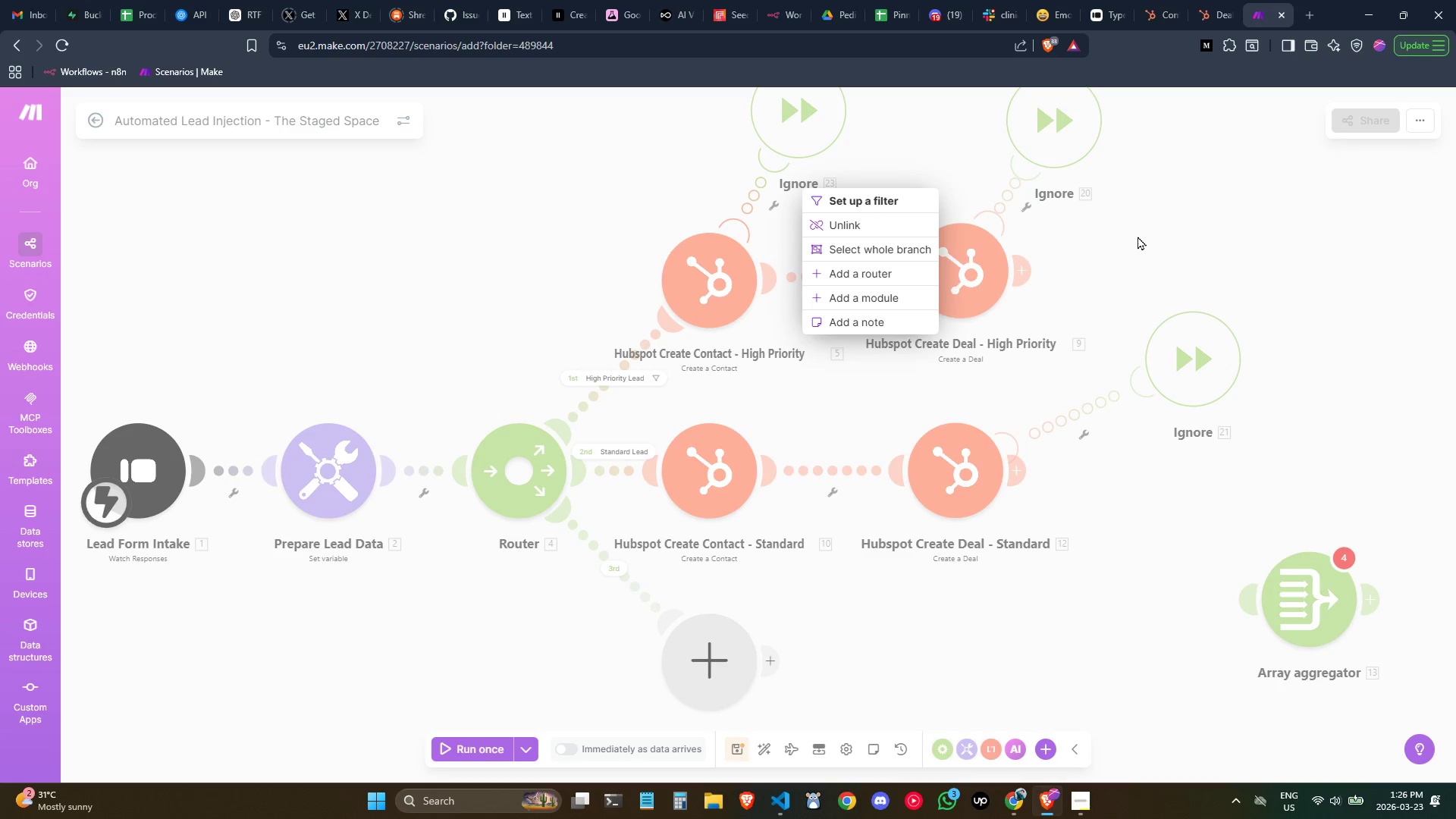 
wait(6.12)
 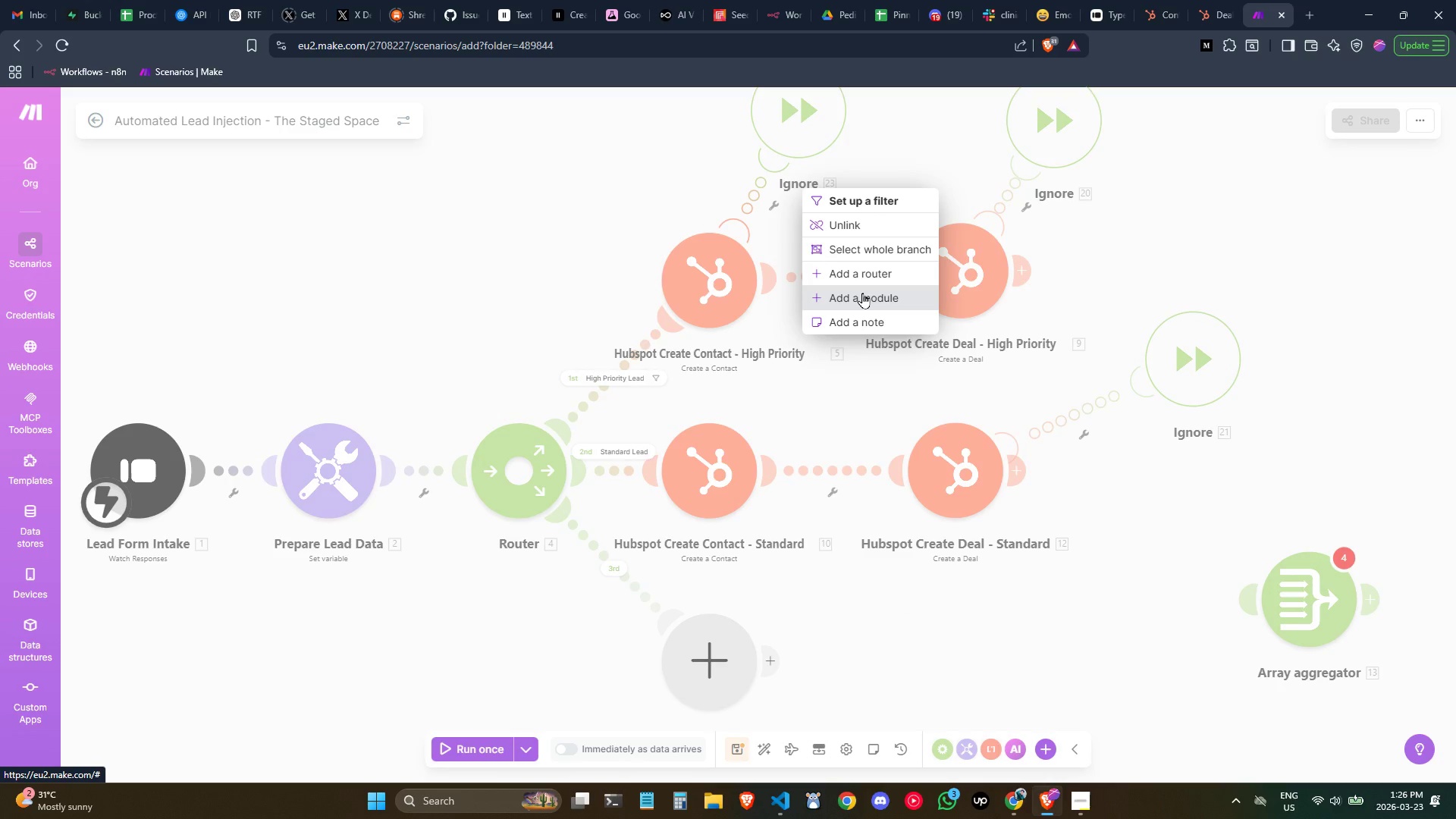 
left_click([847, 137])
 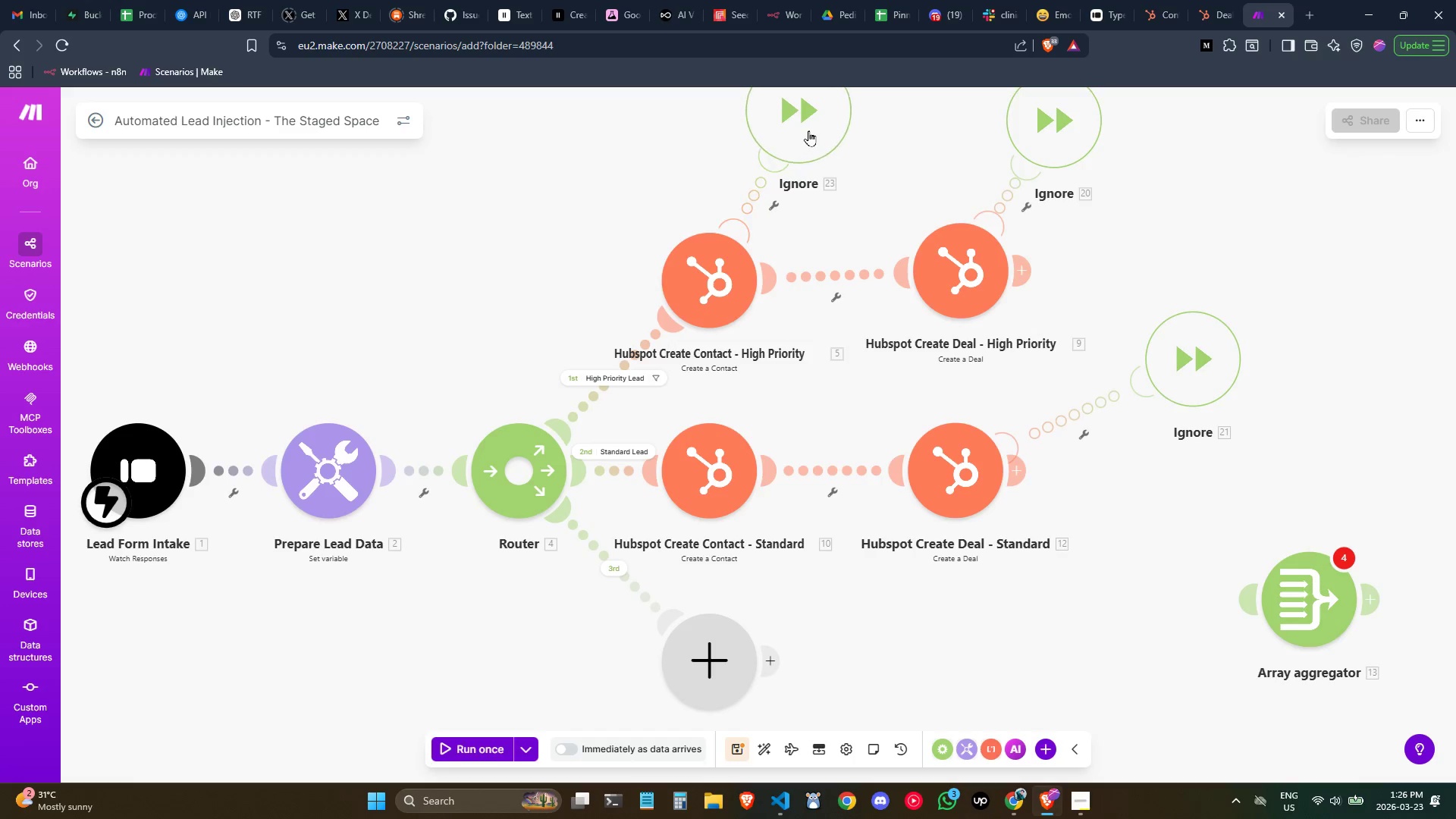 
right_click([808, 130])
 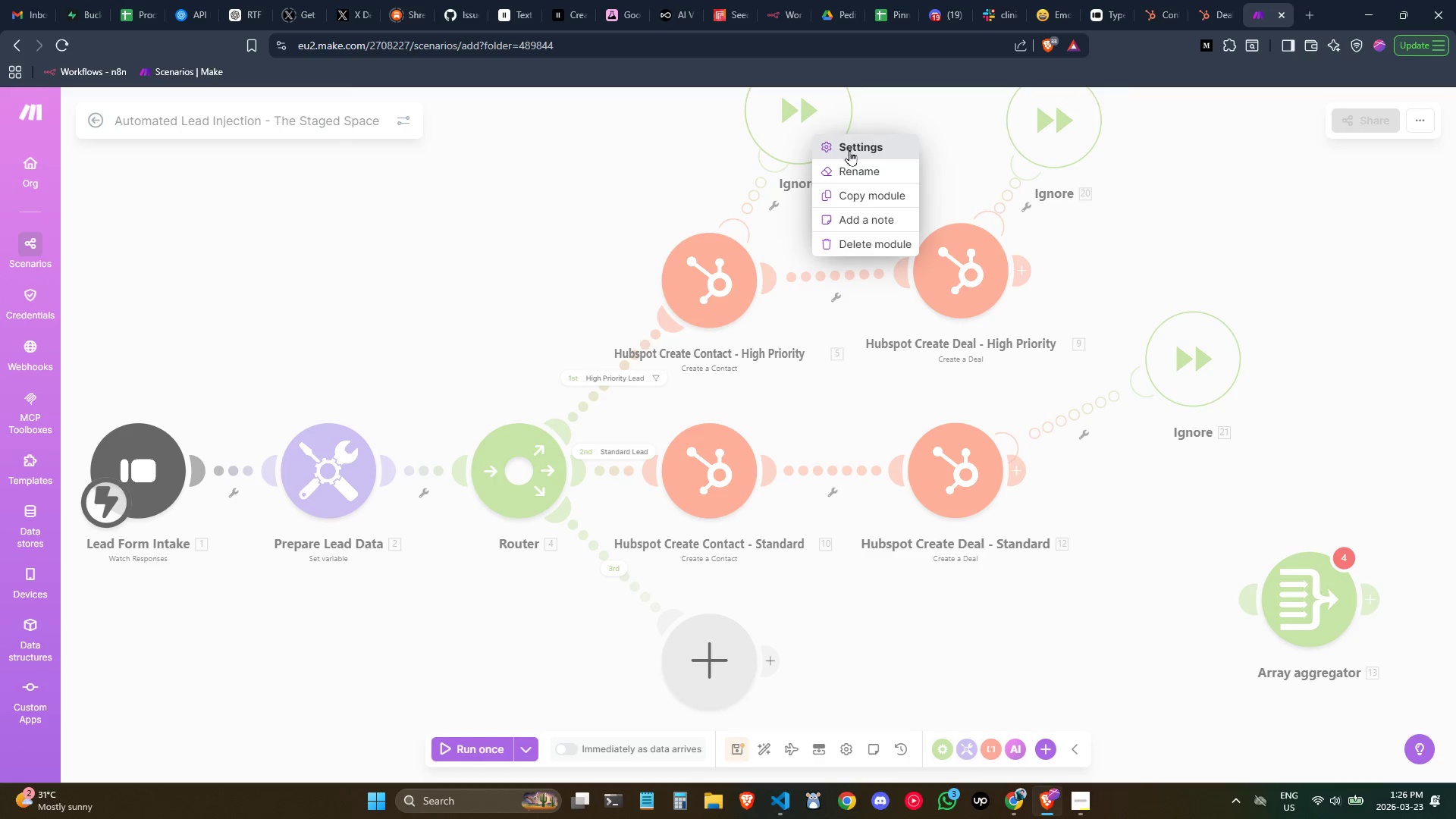 
left_click([856, 163])
 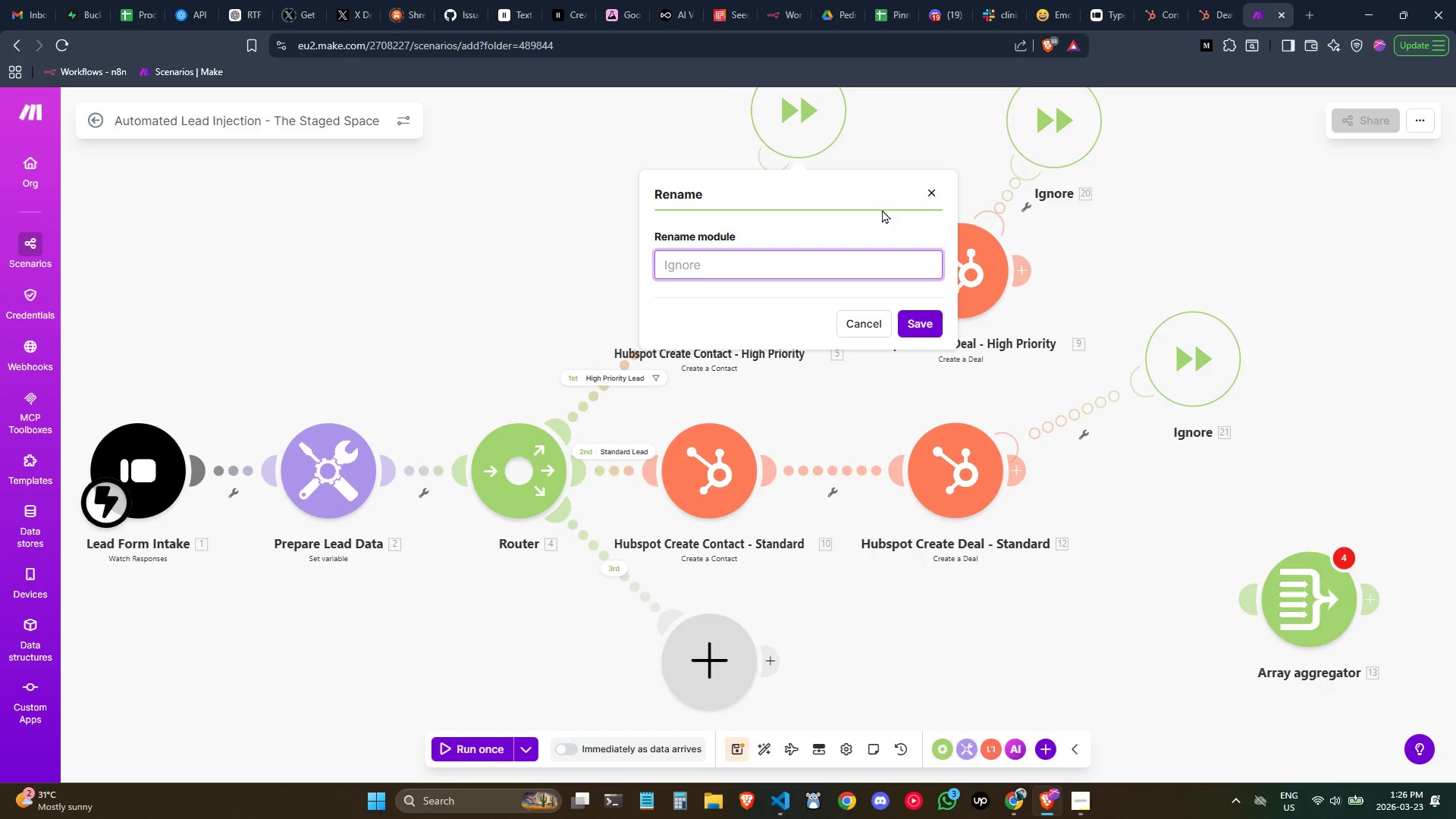 
key(Control+ControlLeft)
 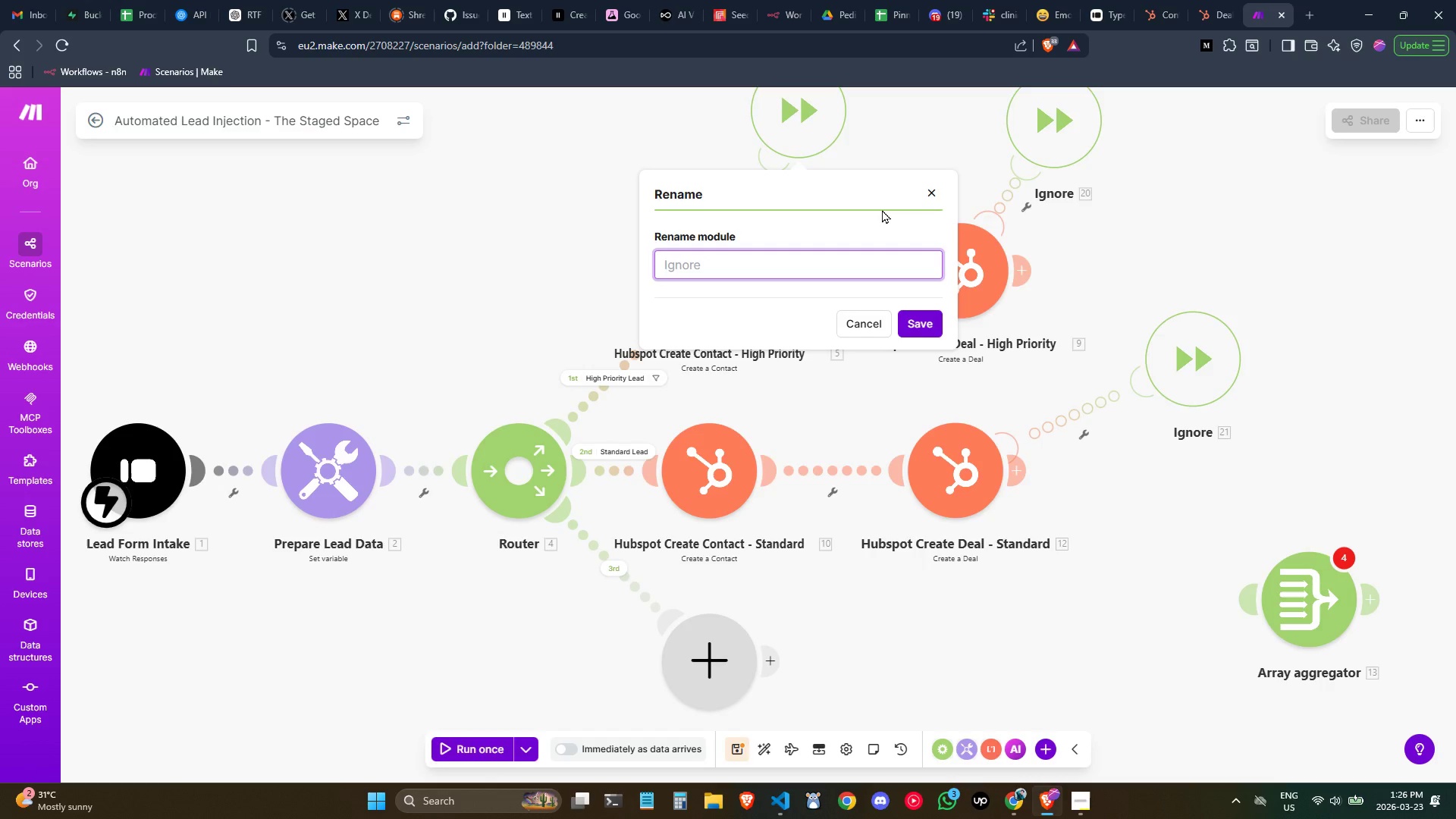 
hold_key(key=ShiftLeft, duration=0.56)
 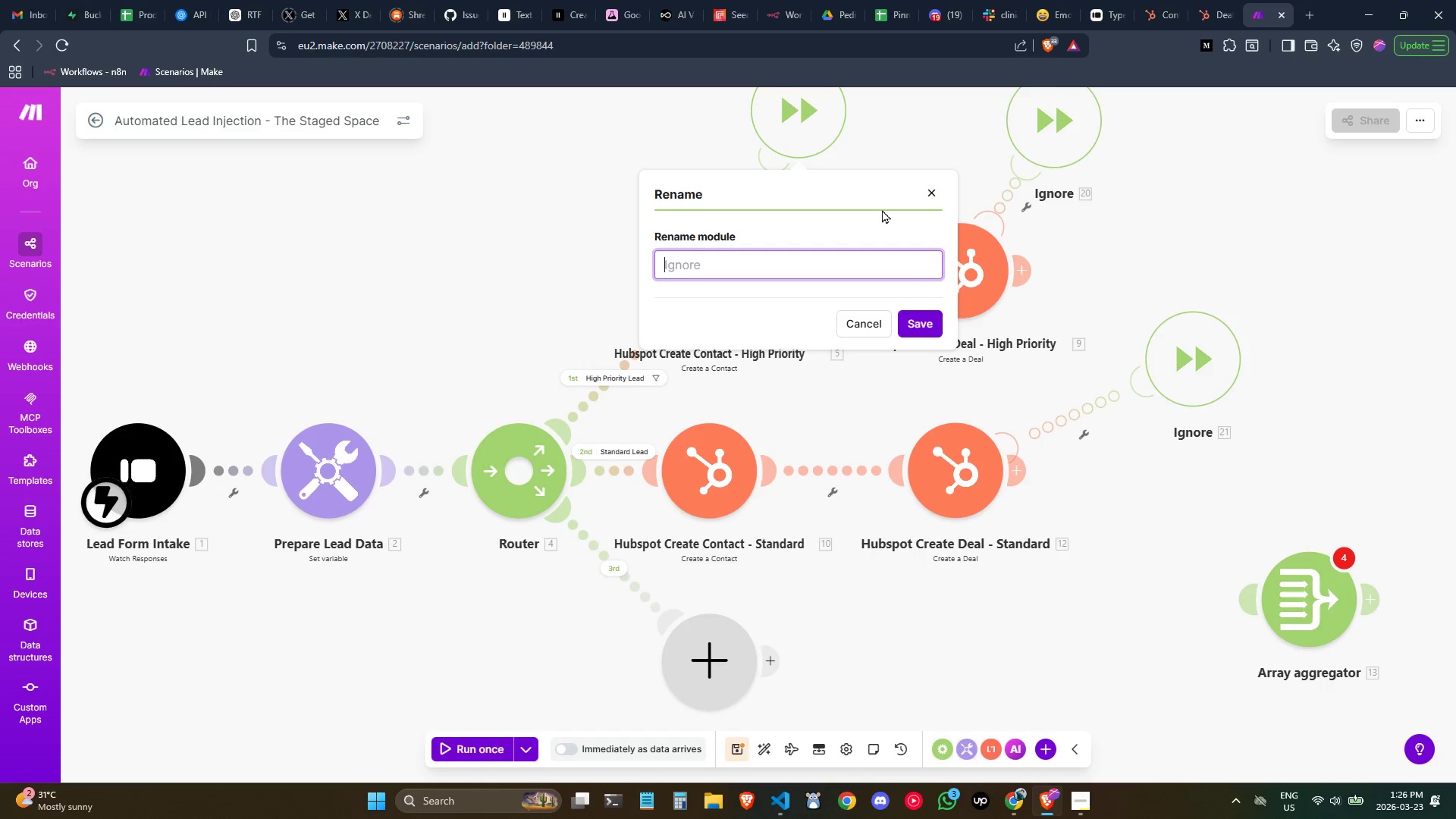 
type(Halde)
key(Backspace)
key(Backspace)
key(Backspace)
type(nlde)
key(Backspace)
key(Backspace)
key(Backspace)
key(Backspace)
type(ndle)
 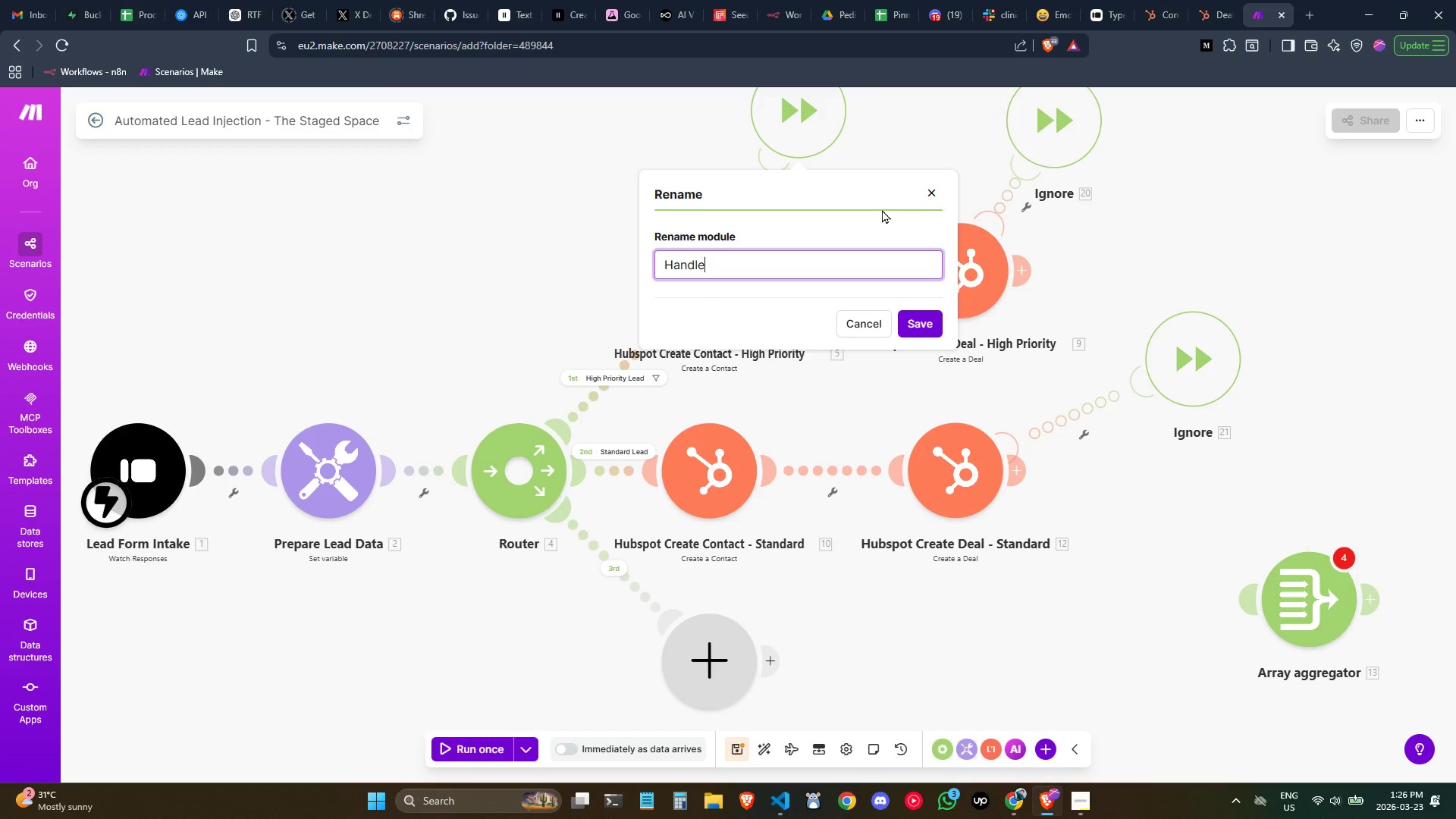 
wait(7.42)
 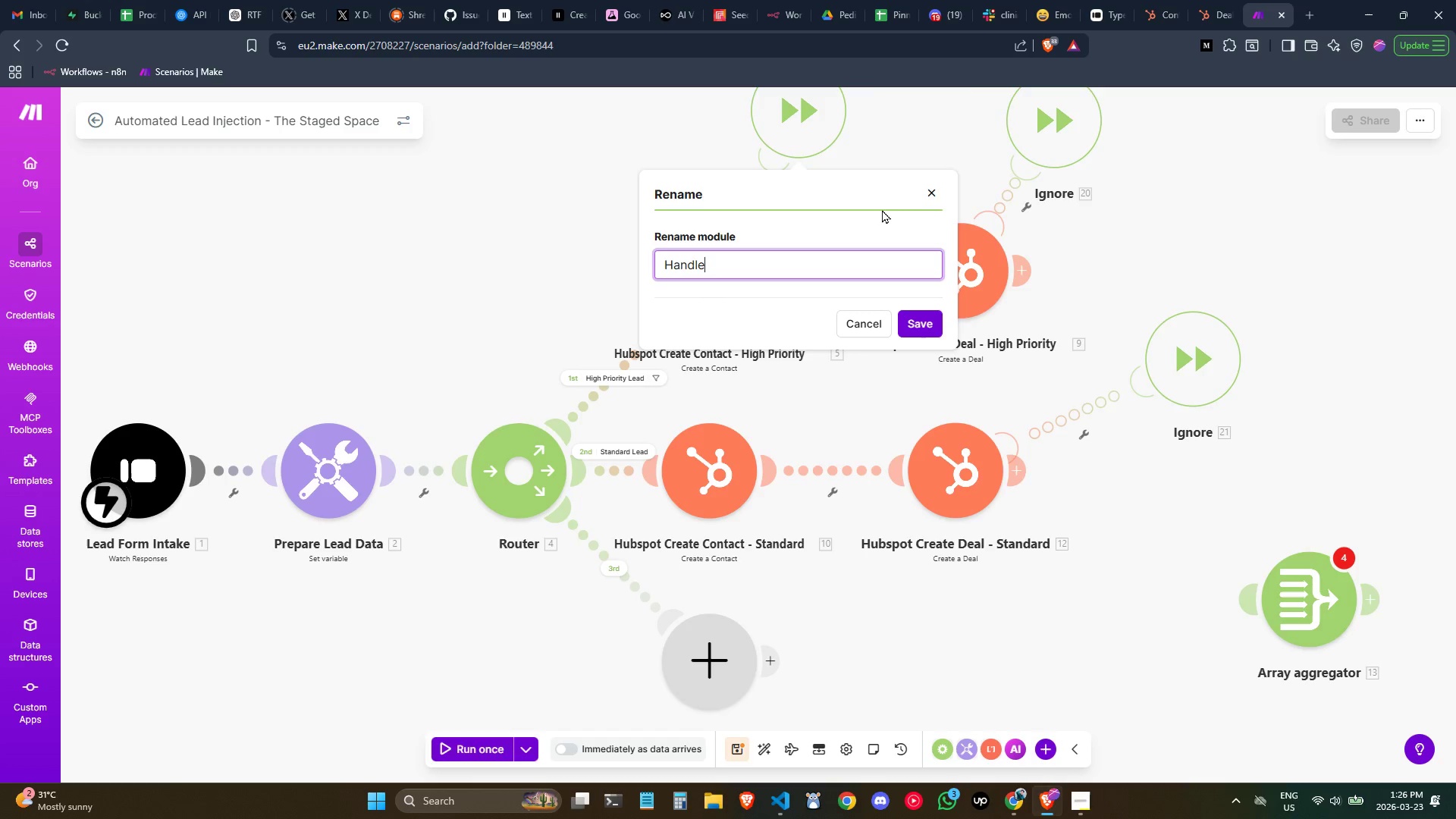 
left_click([928, 196])
 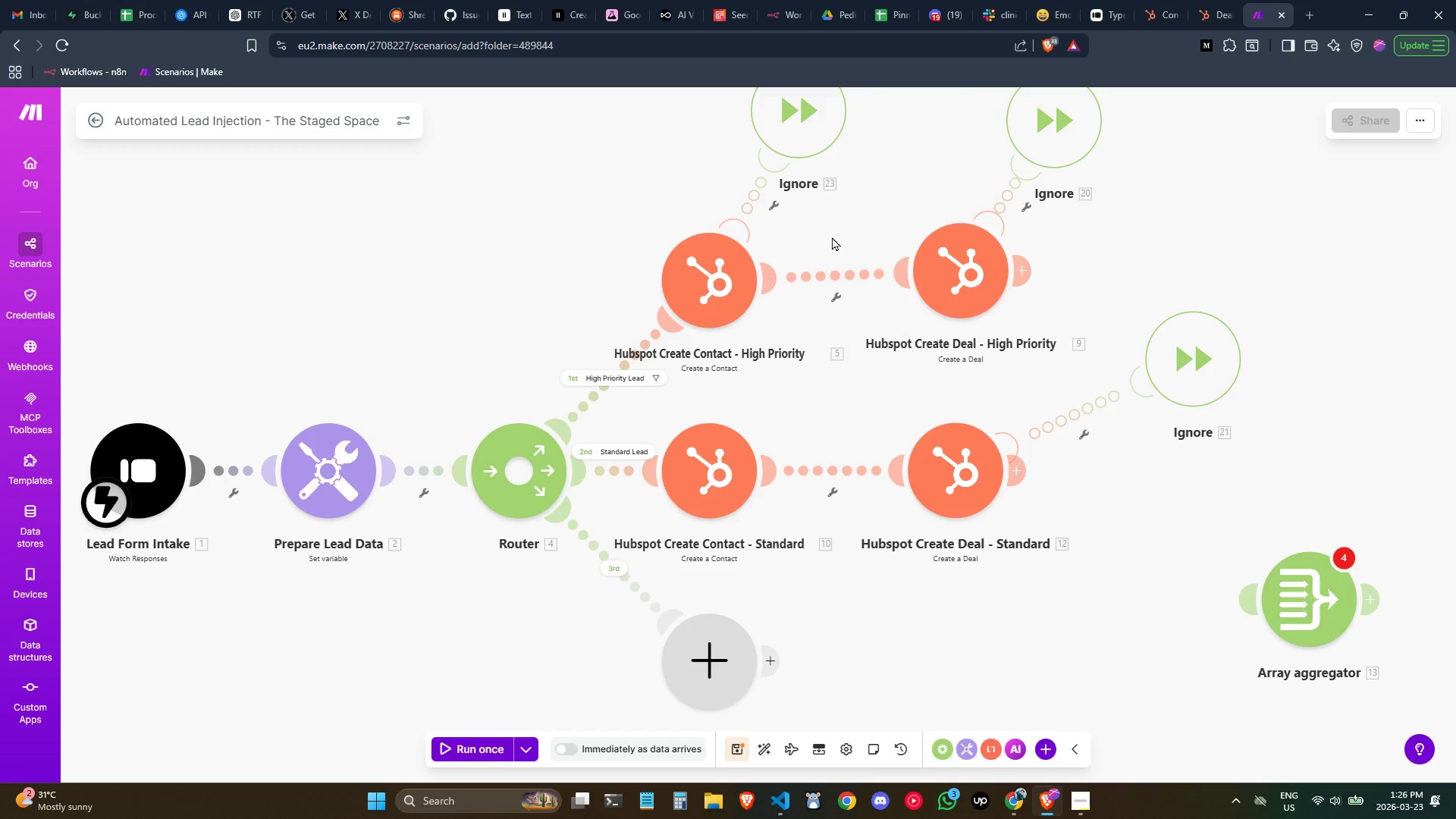 
right_click([720, 267])
 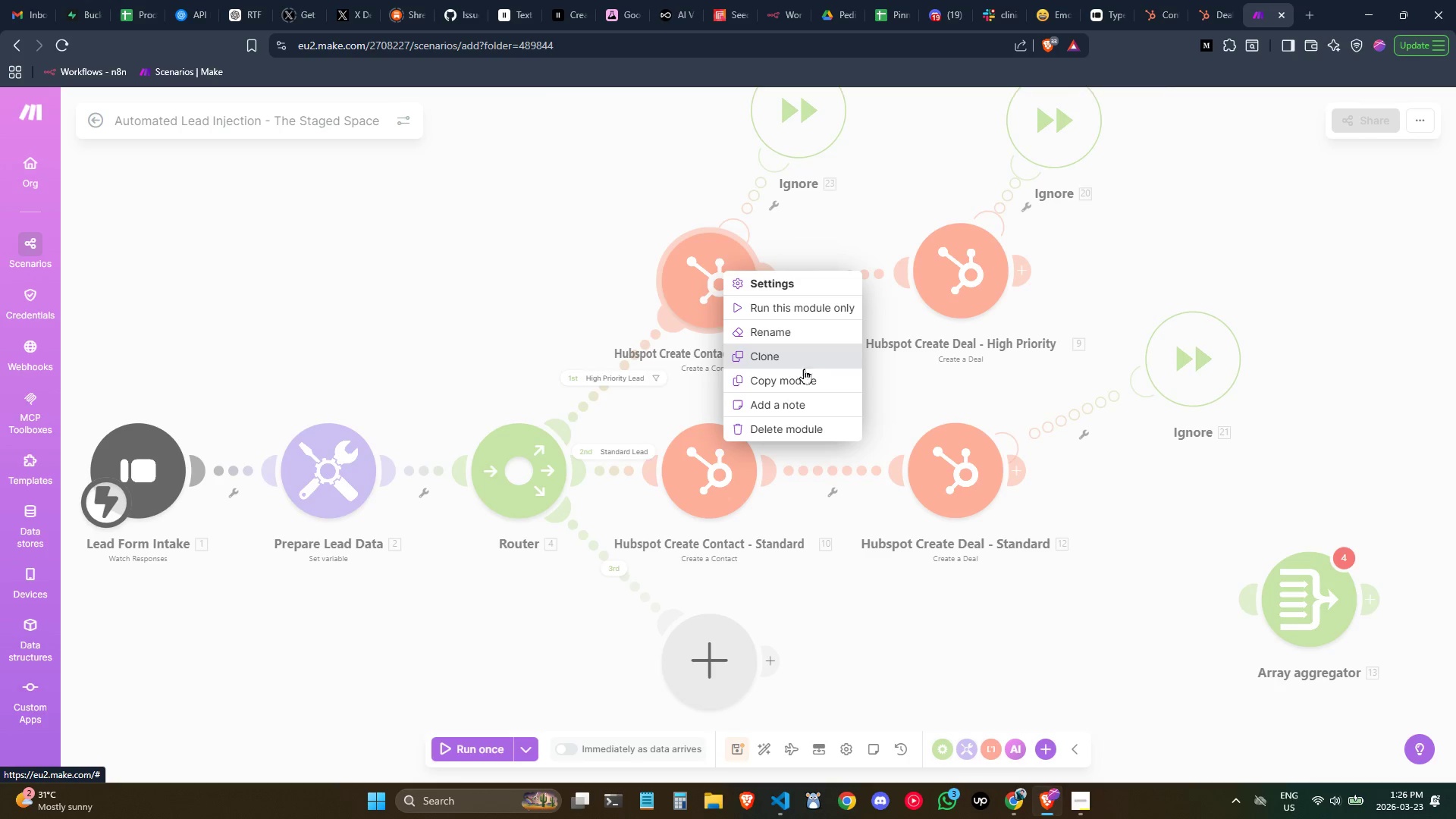 
left_click([805, 169])
 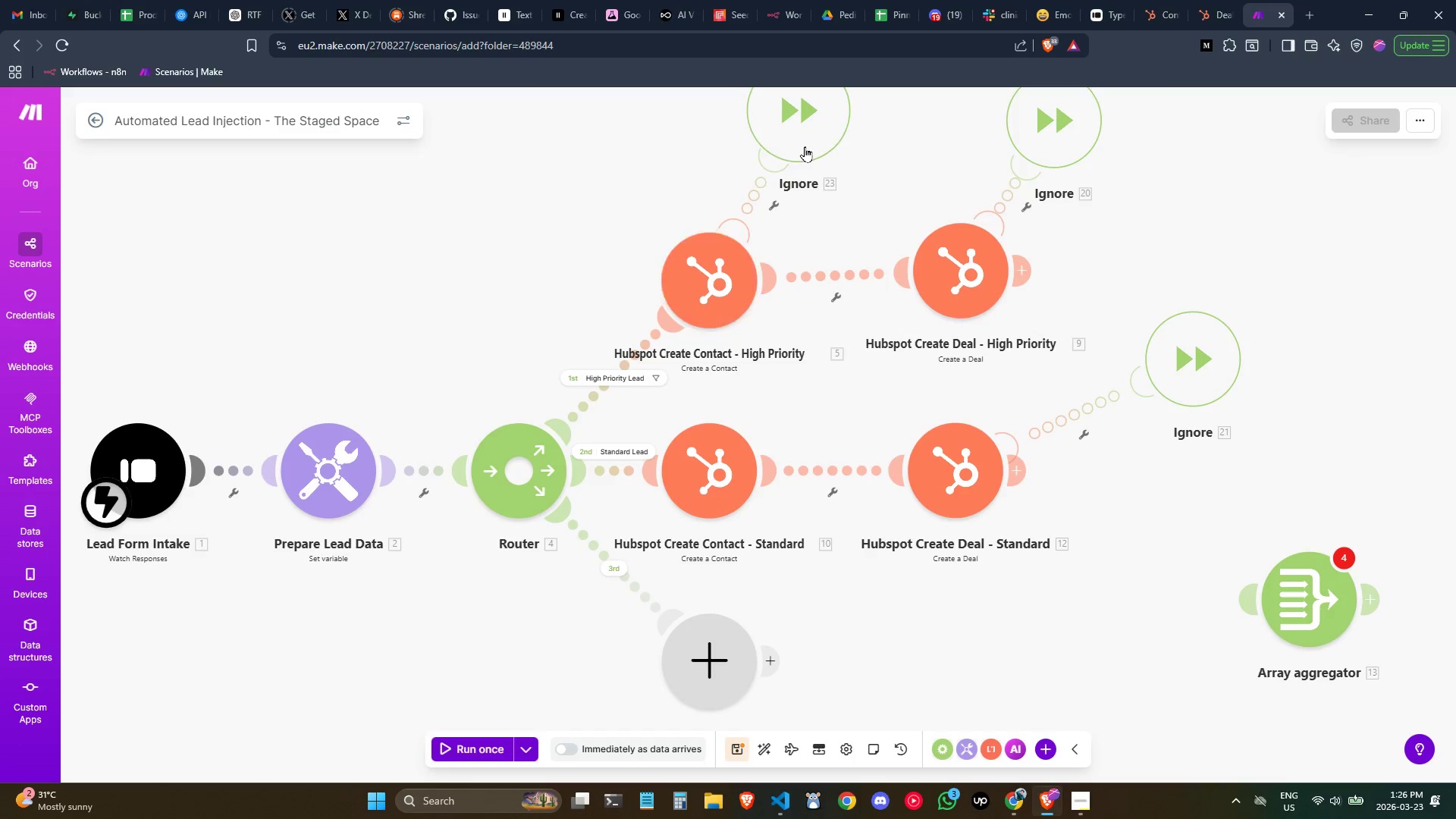 
right_click([805, 146])
 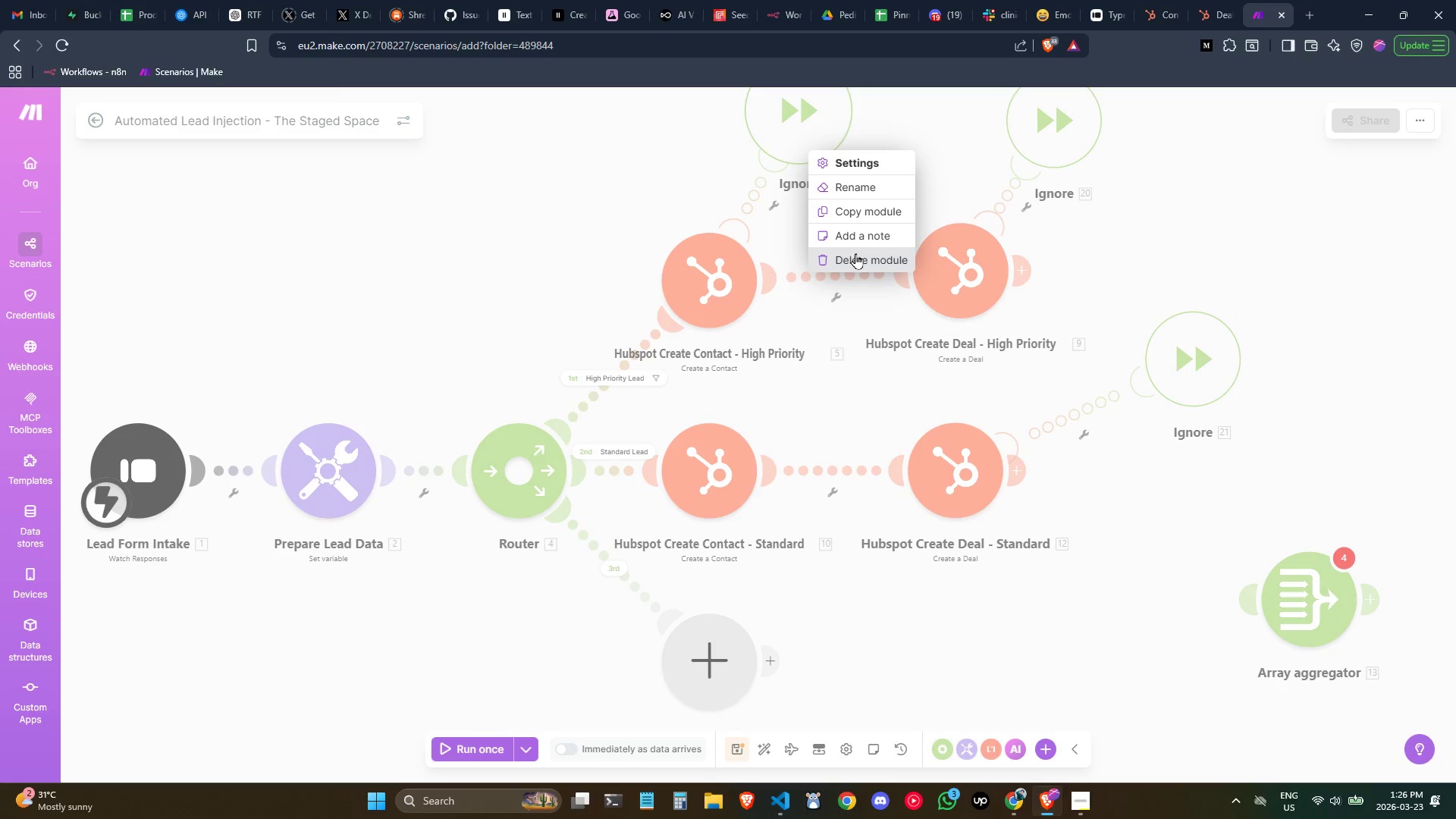 
left_click([855, 253])
 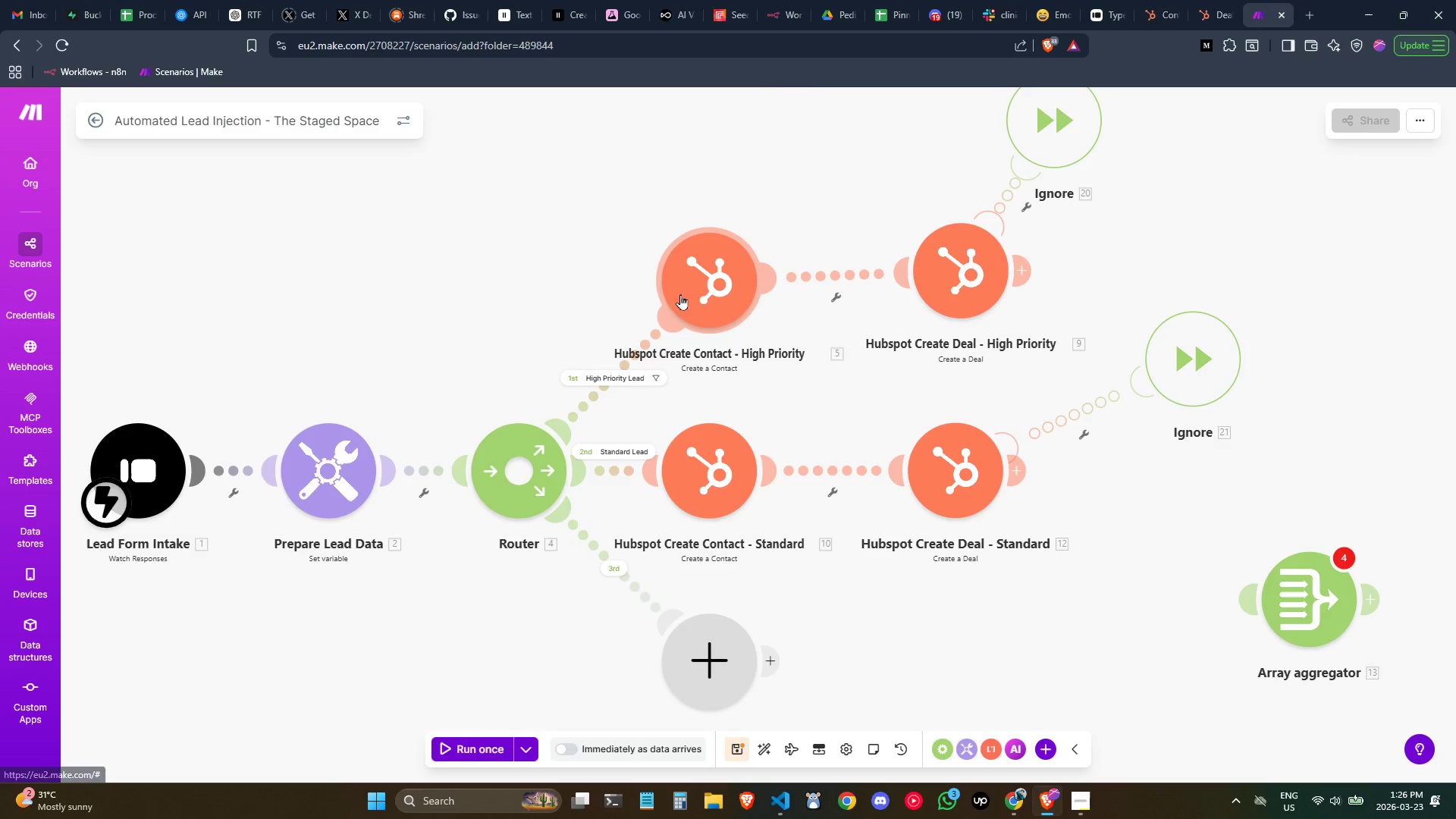 
right_click([698, 289])
 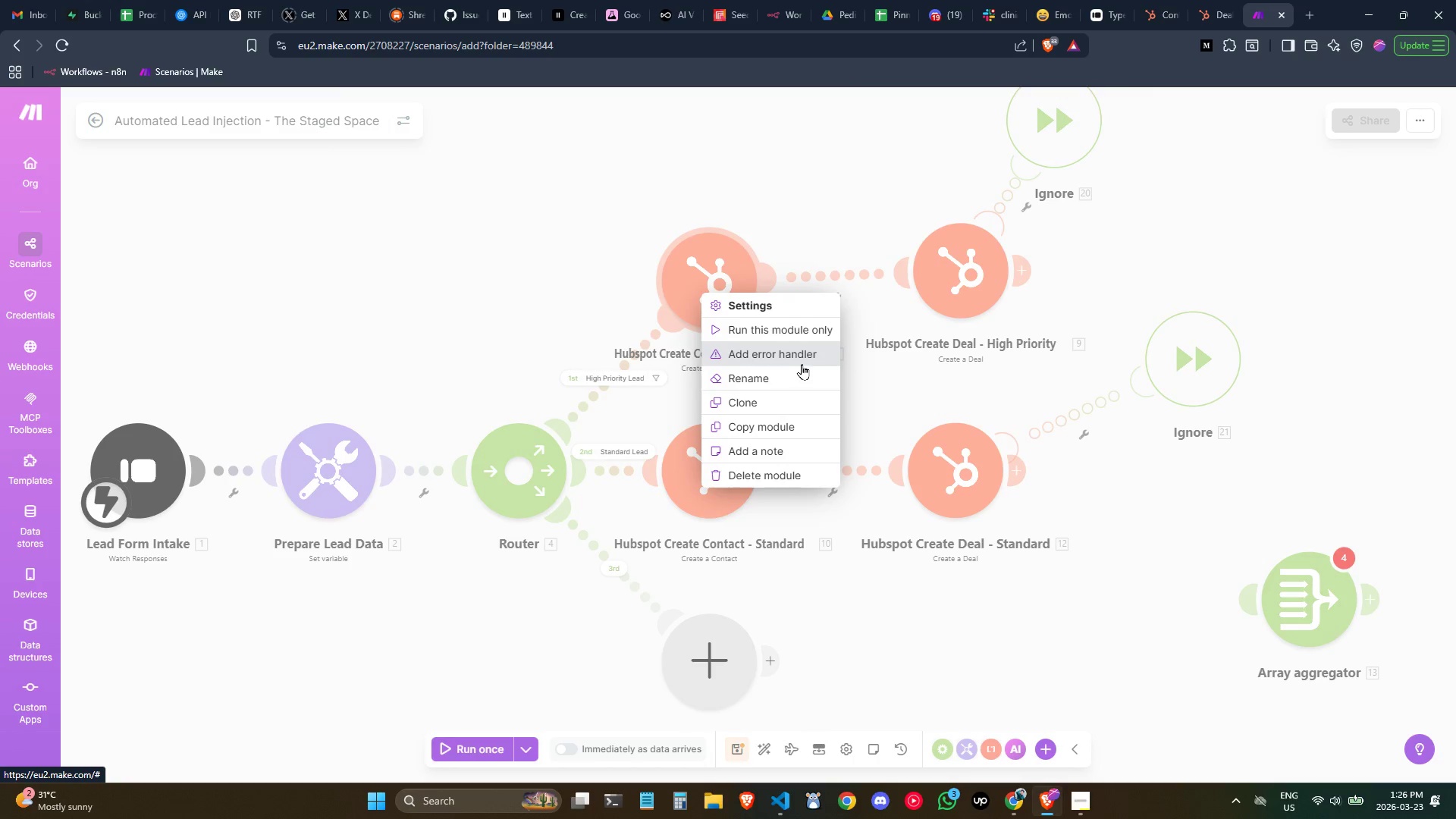 
left_click([799, 353])
 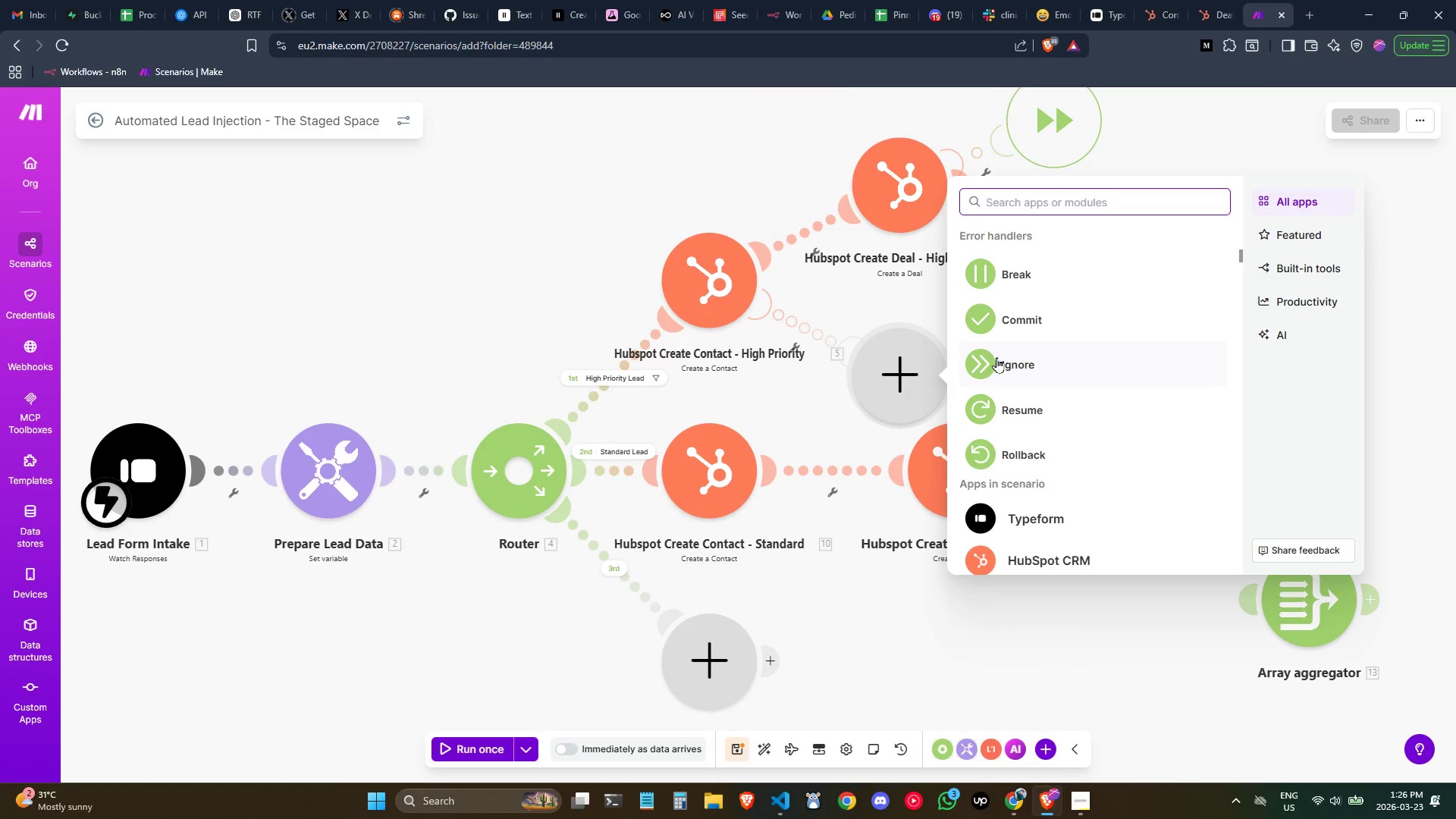 
scroll: coordinate [1116, 366], scroll_direction: down, amount: 1.0
 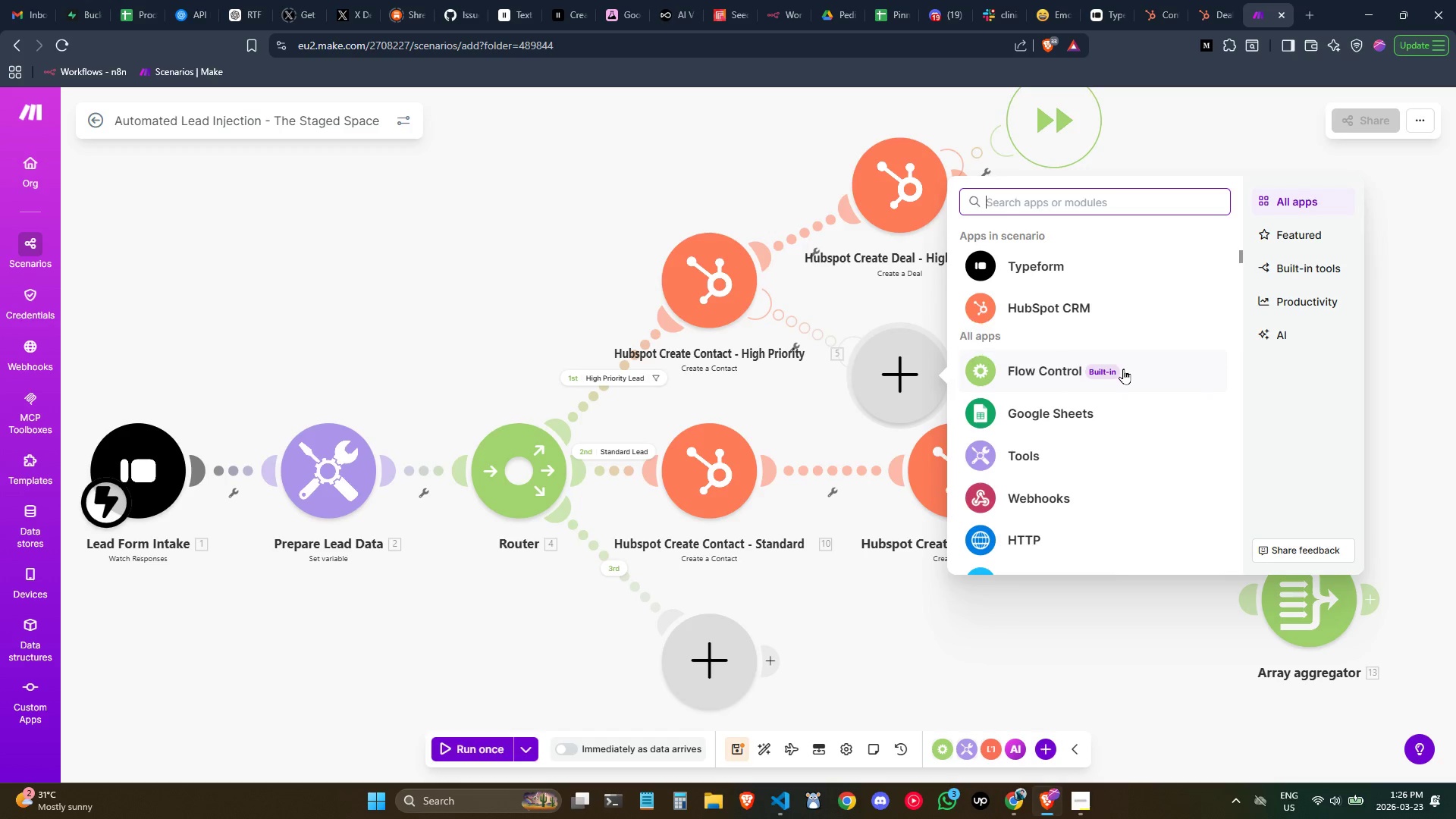 
scroll: coordinate [1134, 373], scroll_direction: up, amount: 1.0
 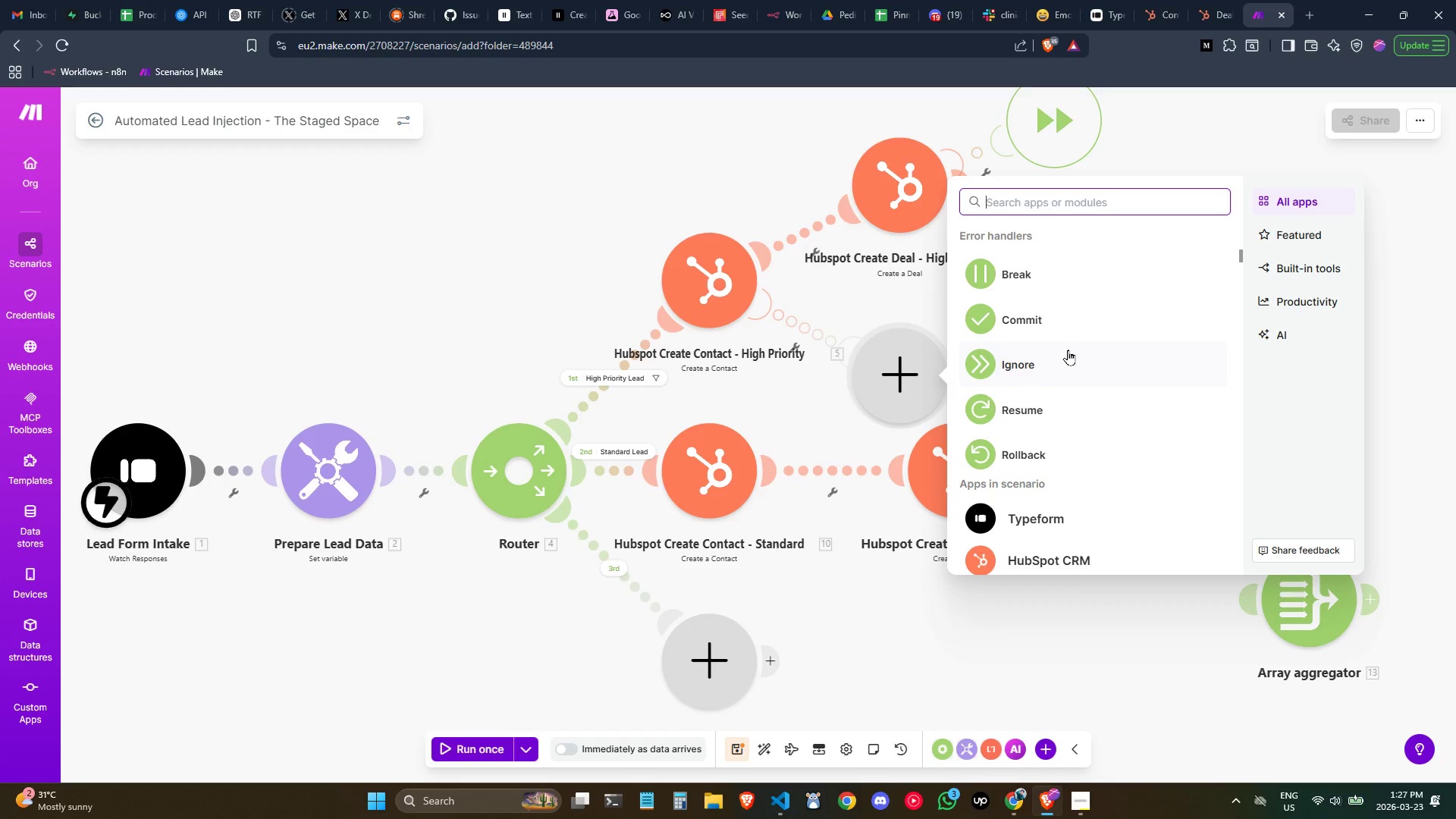 
wait(37.06)
 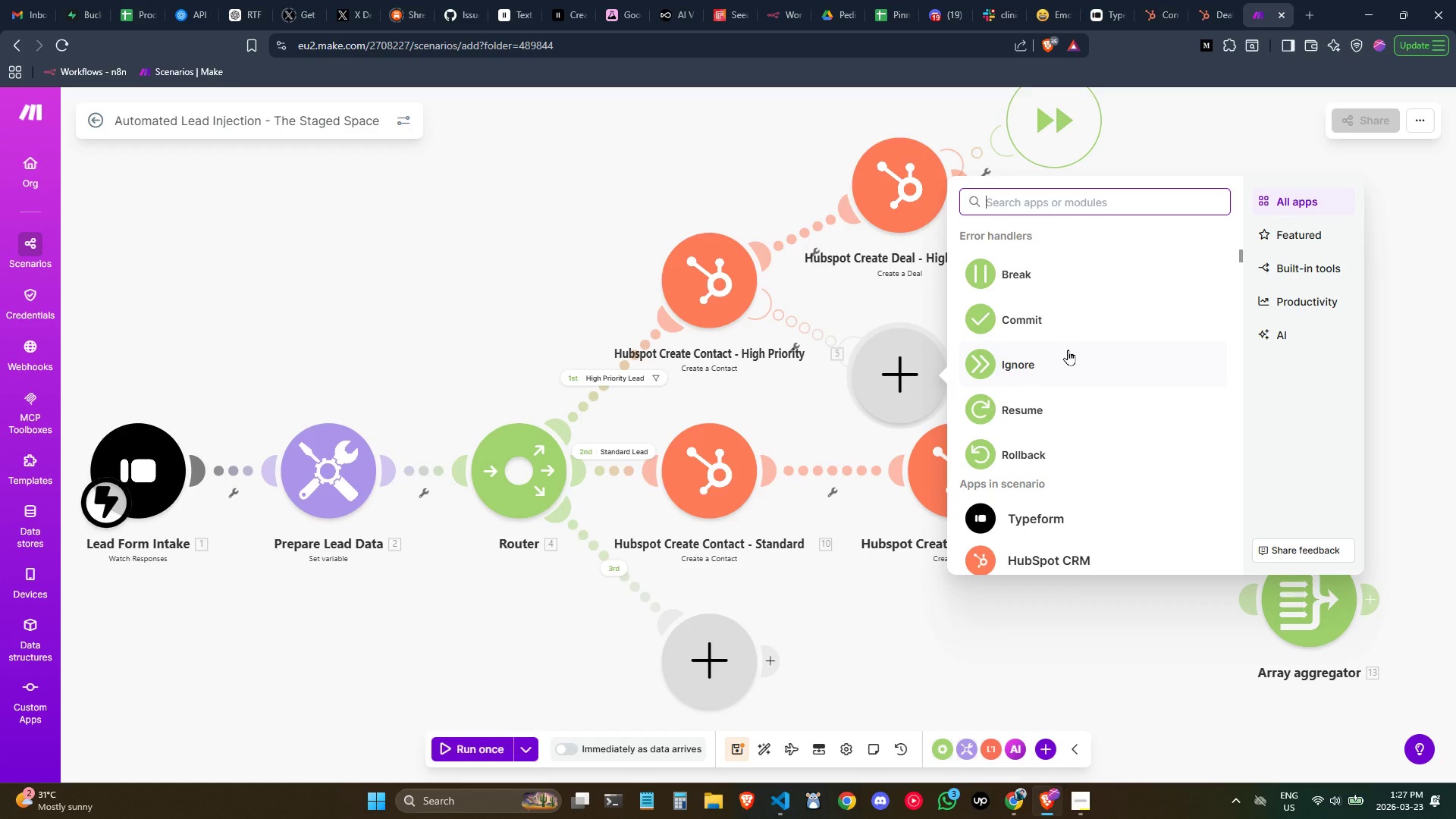 
key(Control+ControlLeft)
 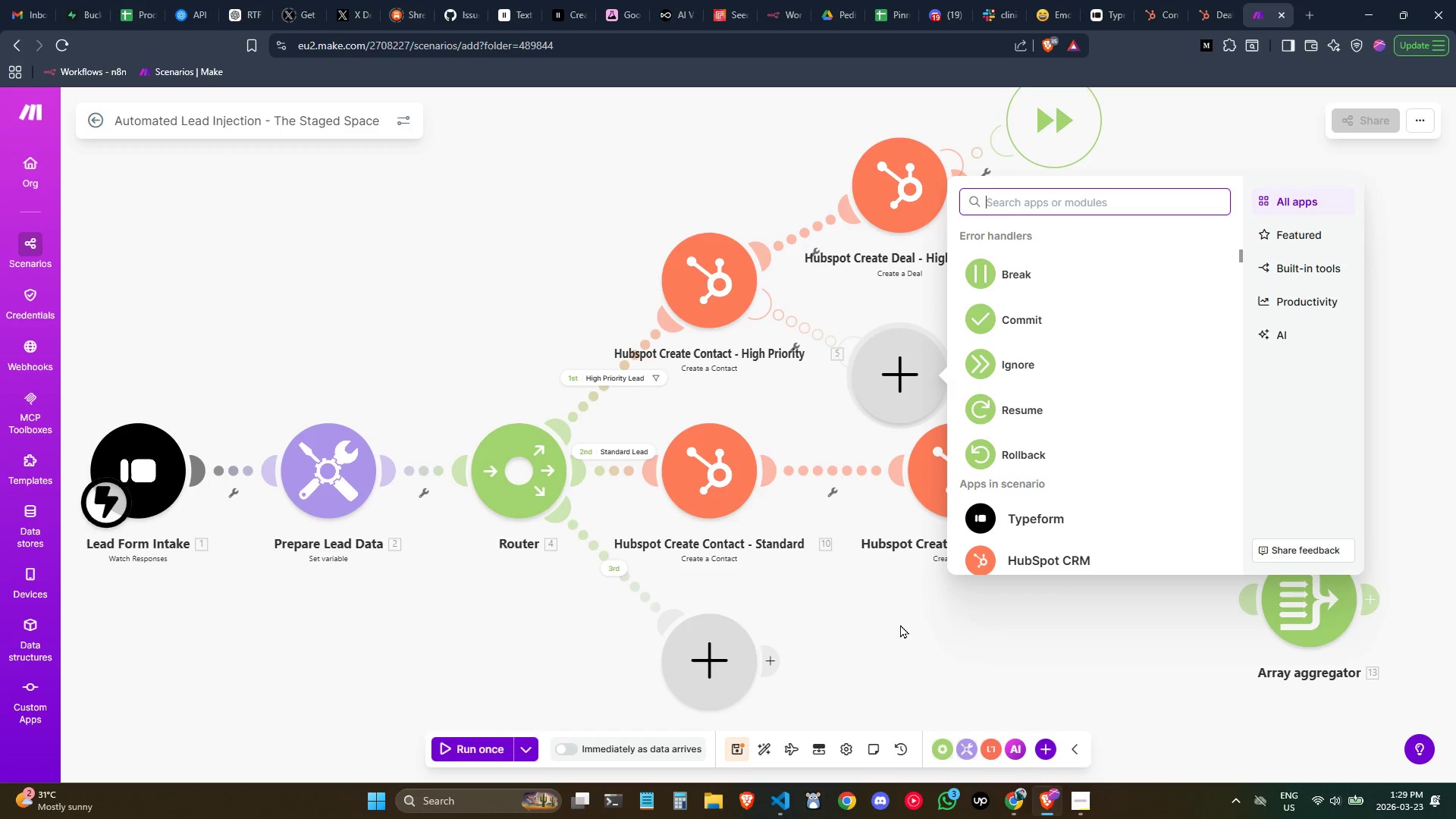 
wait(109.05)
 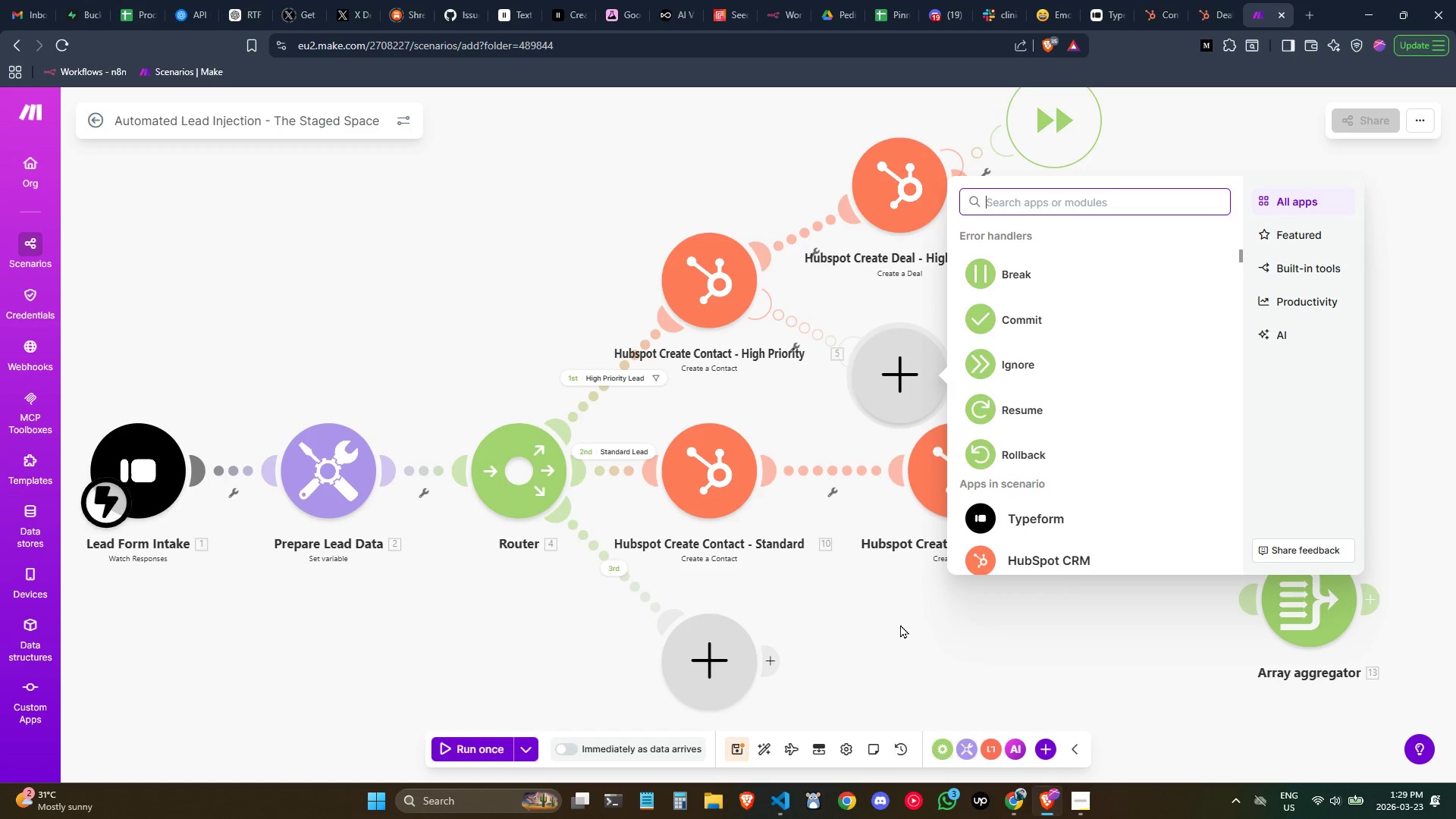 
scroll: coordinate [1125, 348], scroll_direction: down, amount: 1.0
 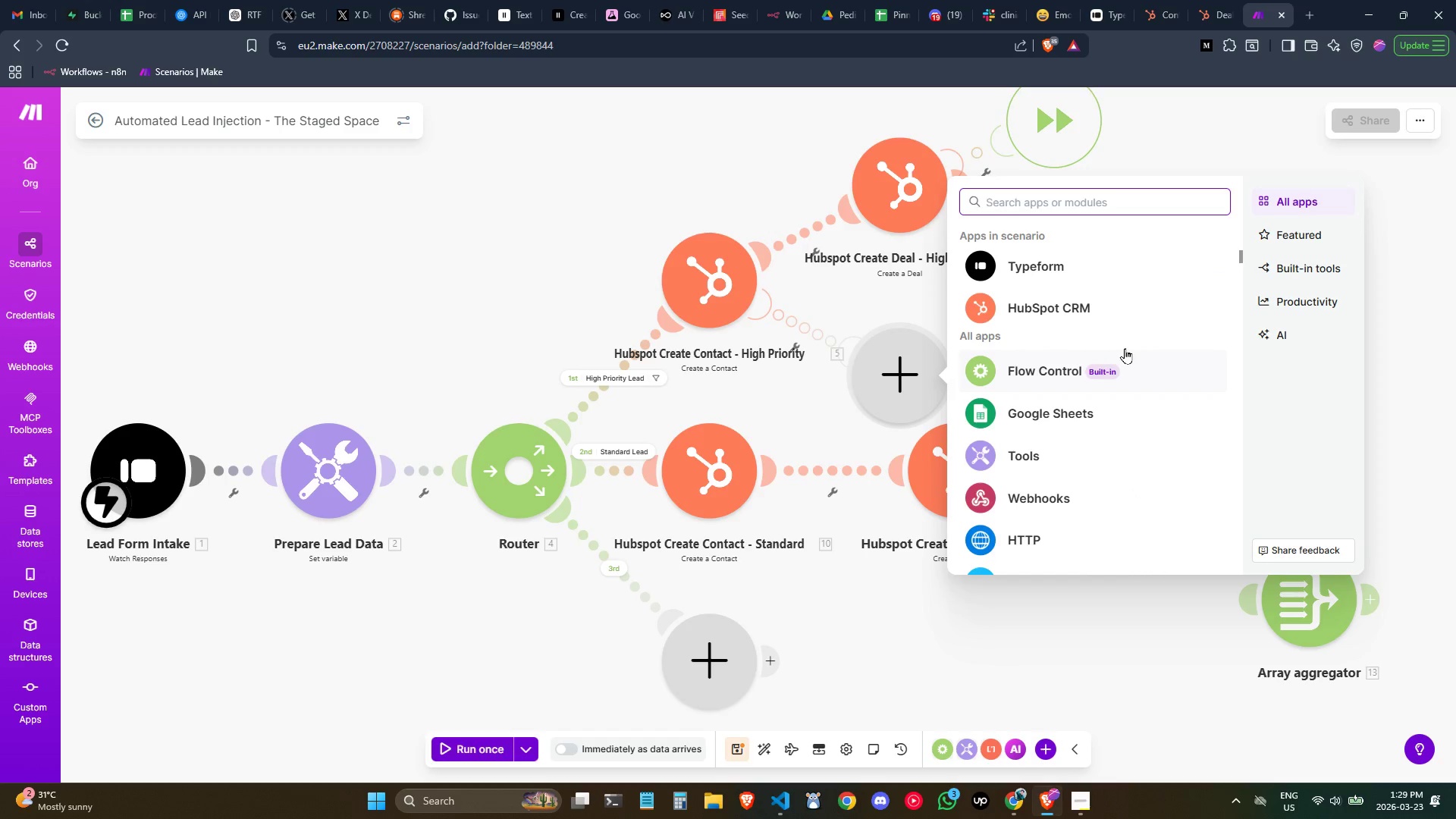 
wait(10.65)
 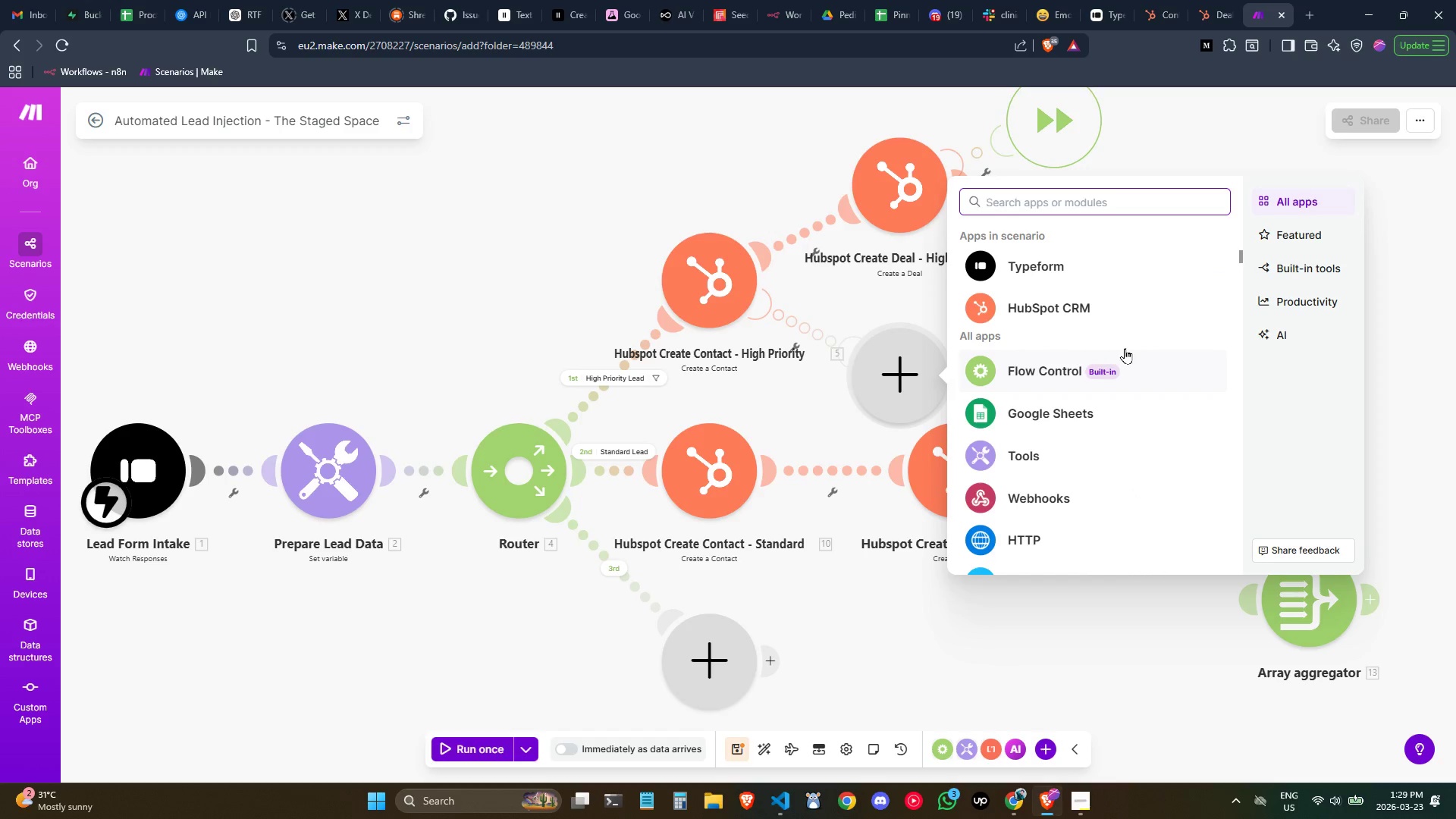 
scroll: coordinate [1125, 348], scroll_direction: down, amount: 1.0
 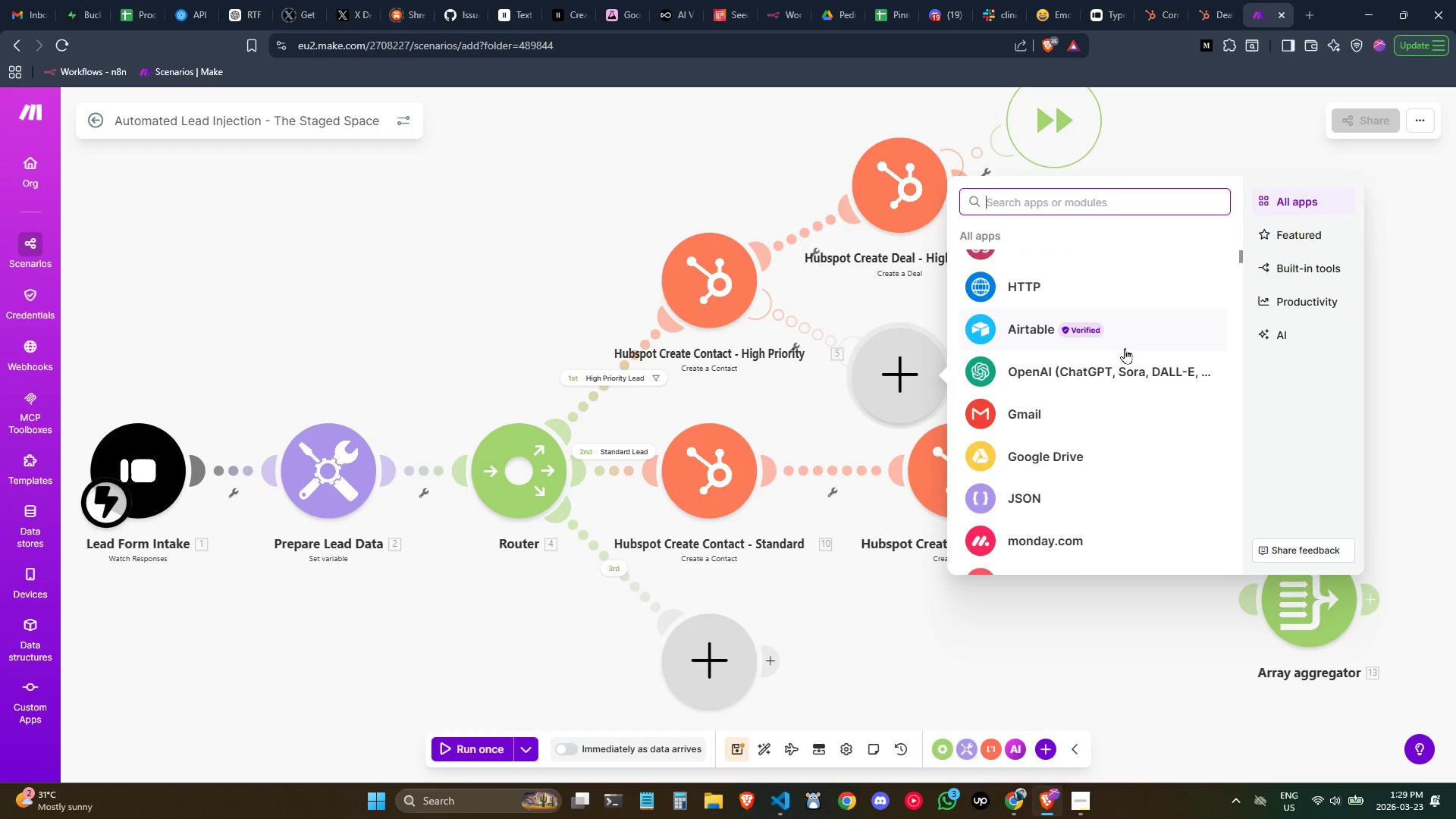 
wait(15.58)
 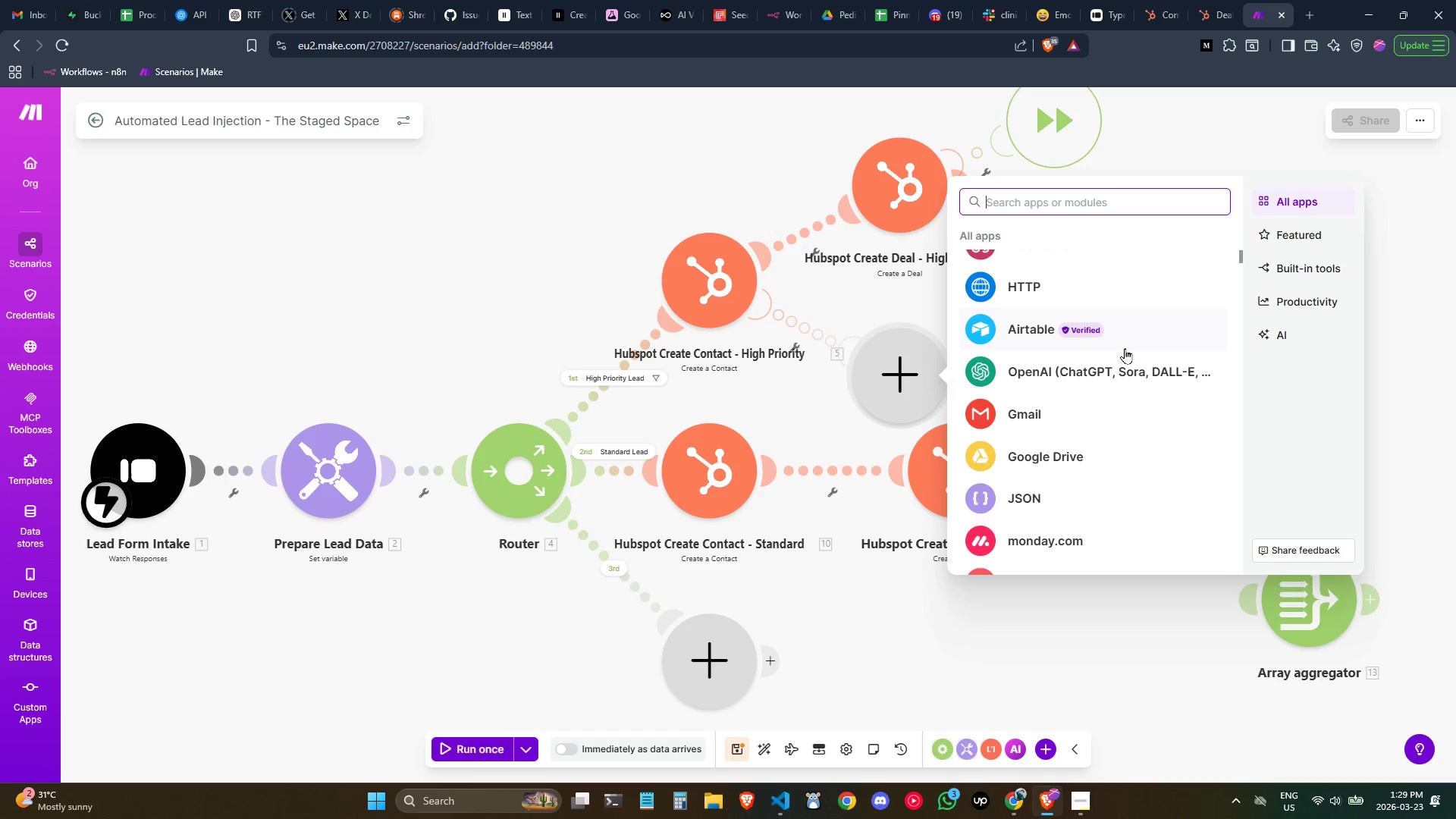 
left_click([704, 183])
 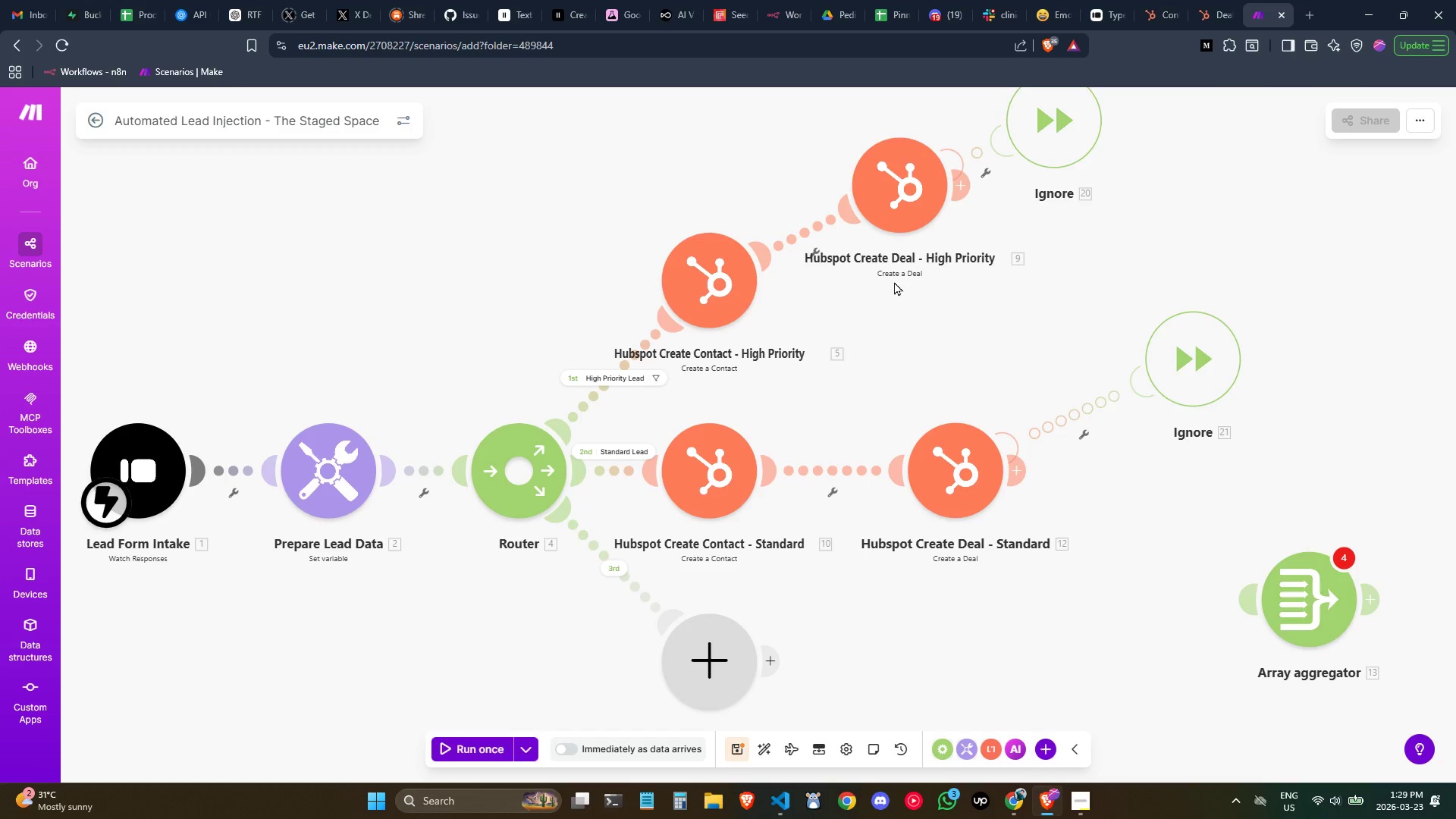 
left_click_drag(start_coordinate=[974, 309], to_coordinate=[1029, 403])
 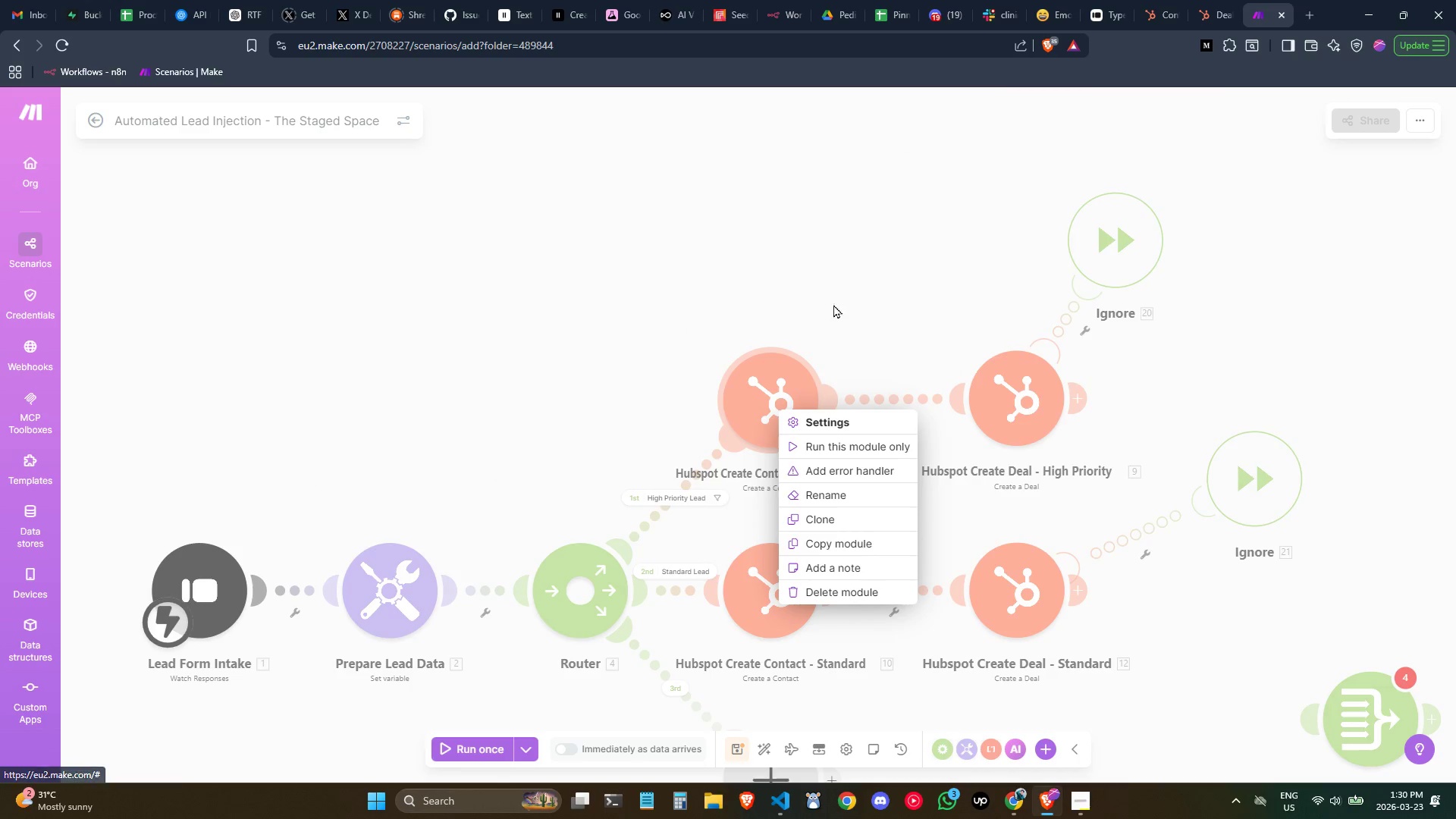 
left_click([854, 474])
 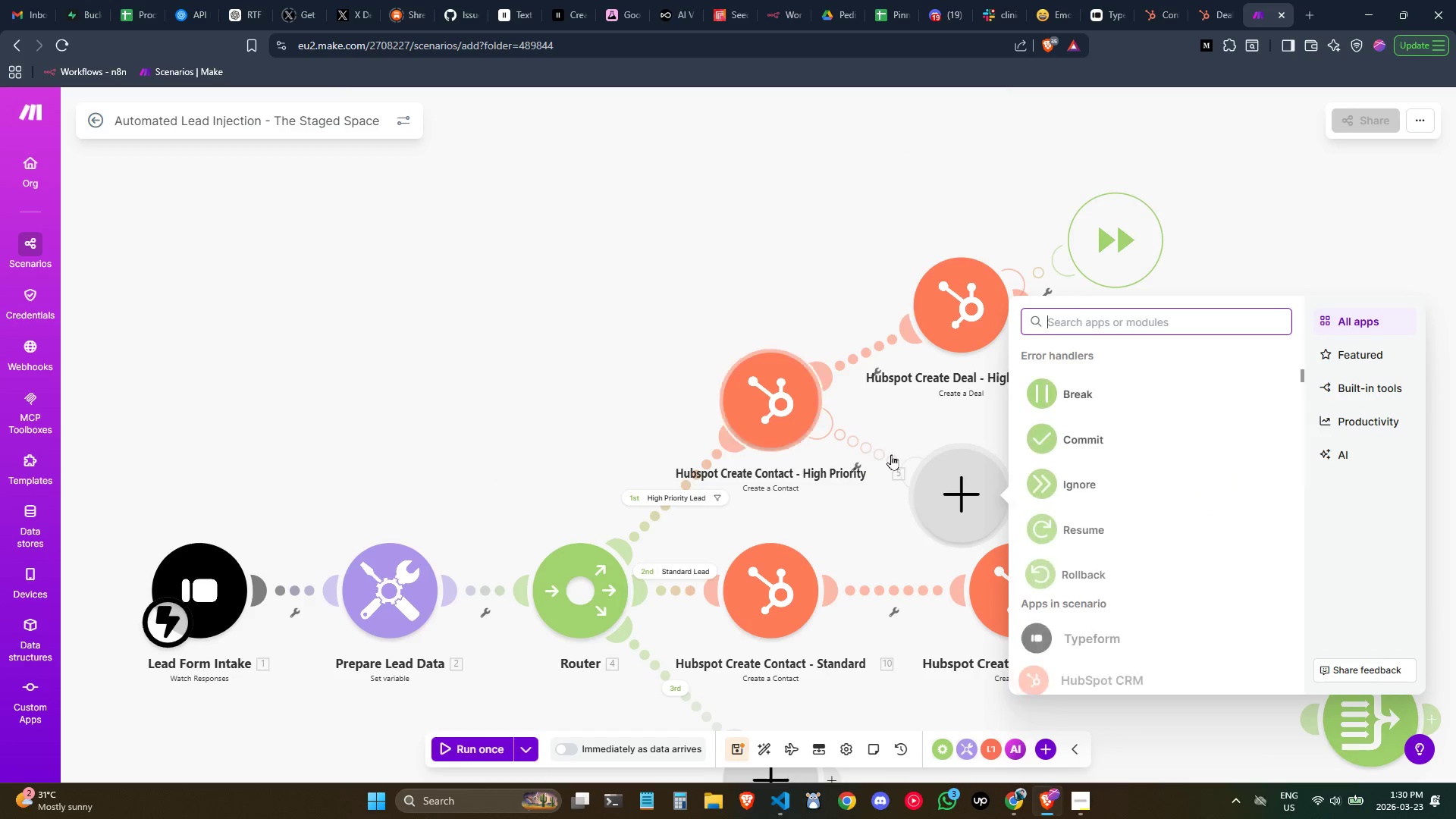 
left_click_drag(start_coordinate=[949, 498], to_coordinate=[787, 211])
 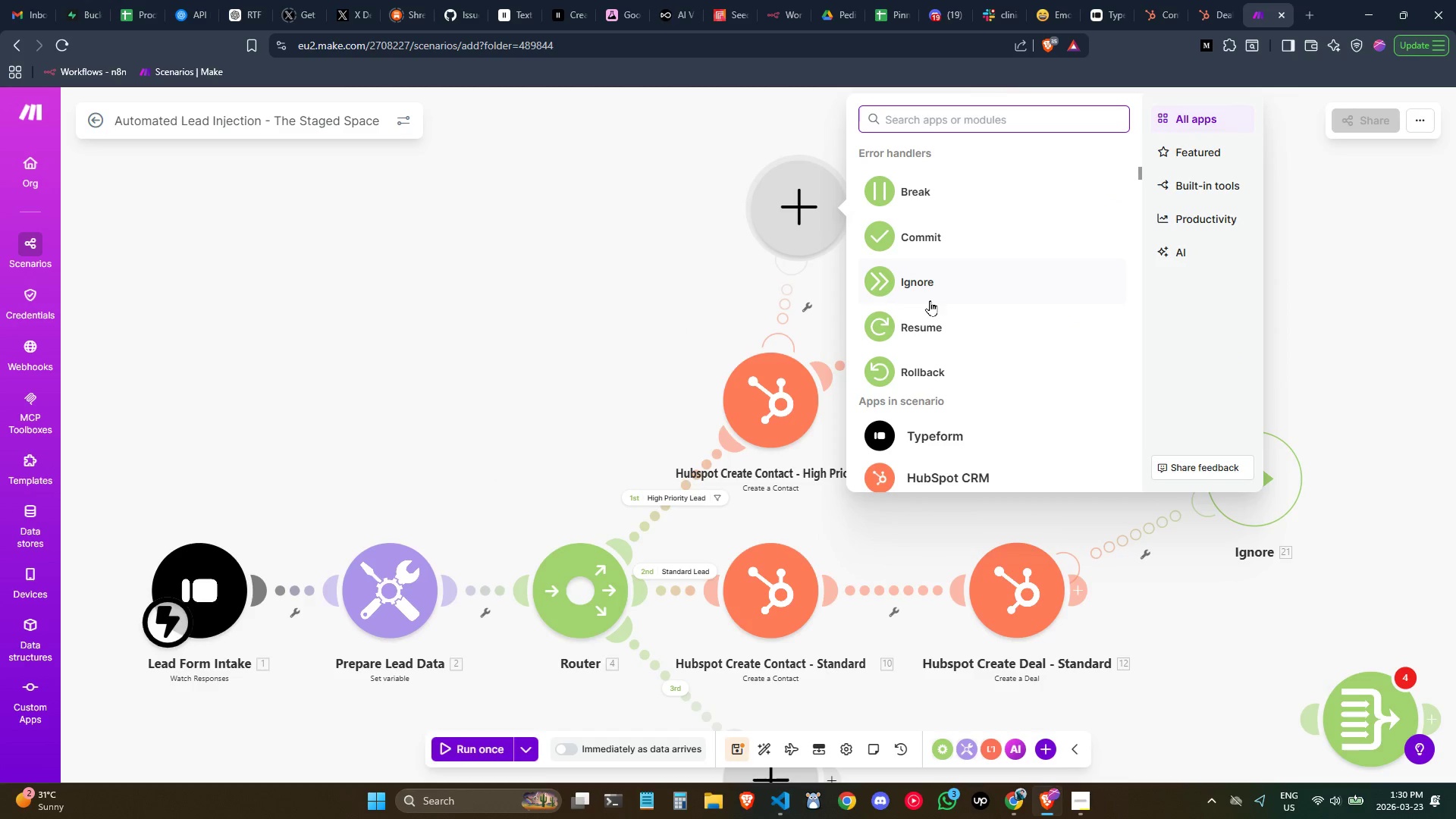 
left_click([927, 299])
 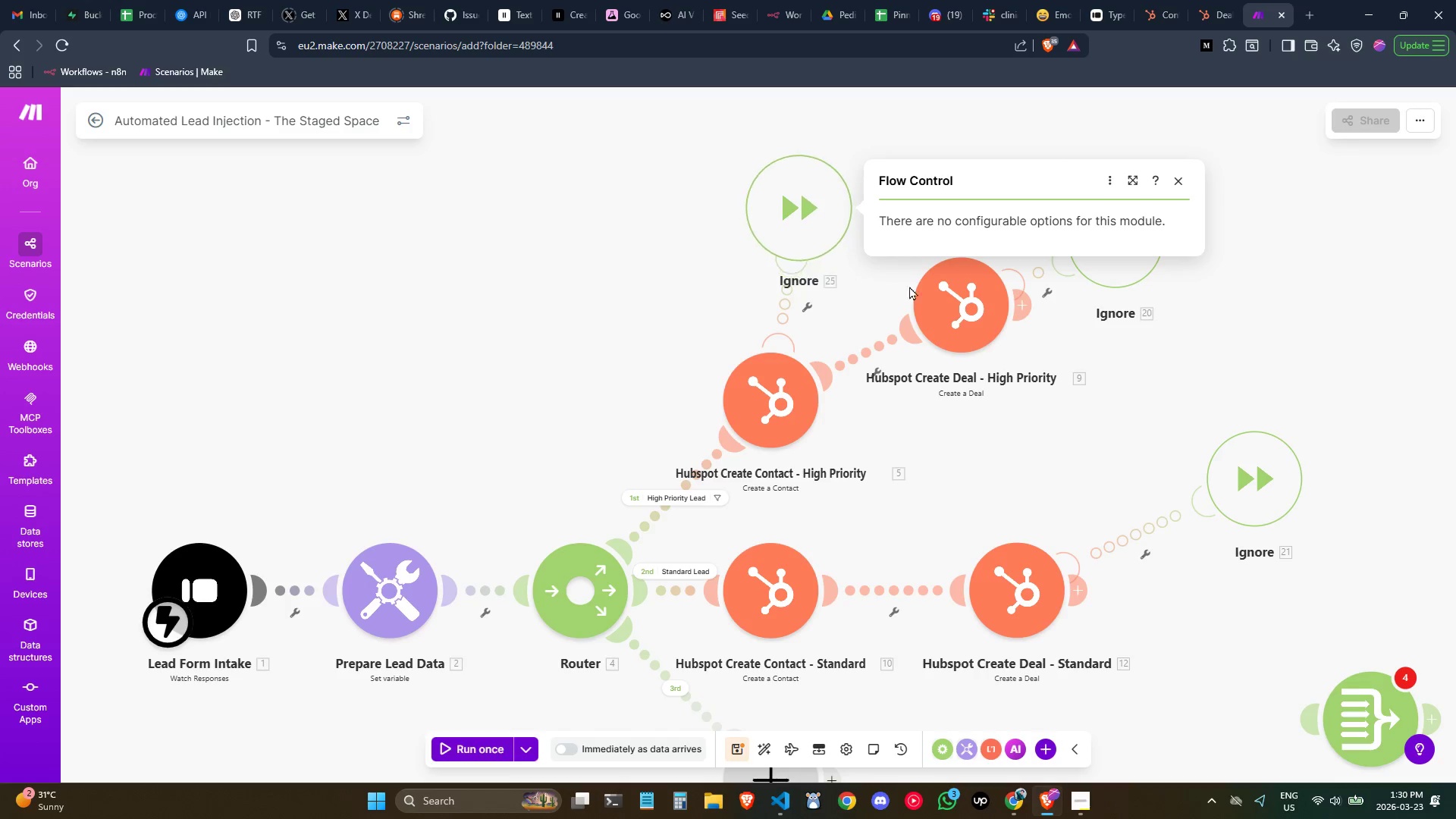 
left_click_drag(start_coordinate=[998, 336], to_coordinate=[987, 427])
 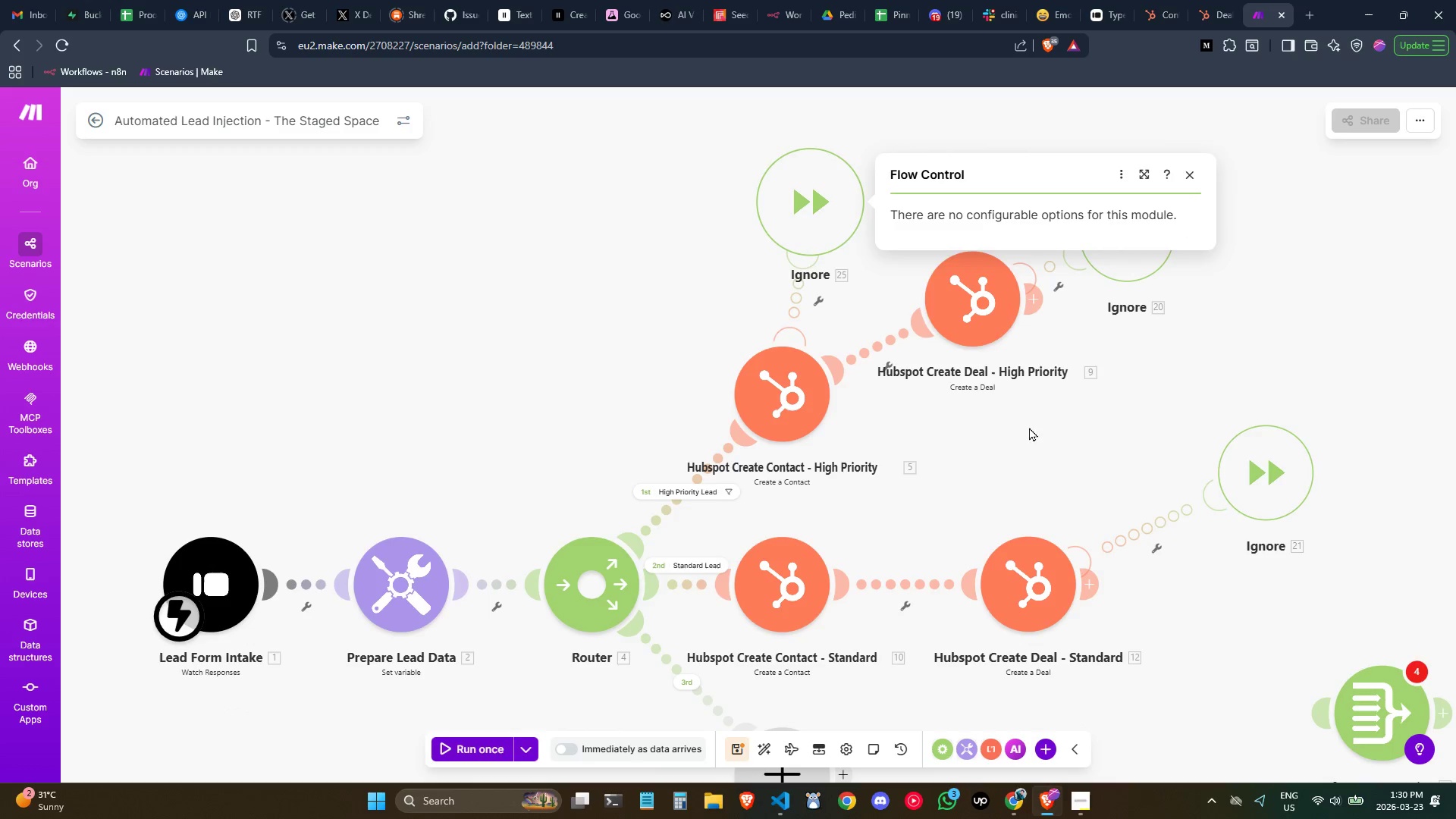 
left_click_drag(start_coordinate=[977, 320], to_coordinate=[1028, 410])
 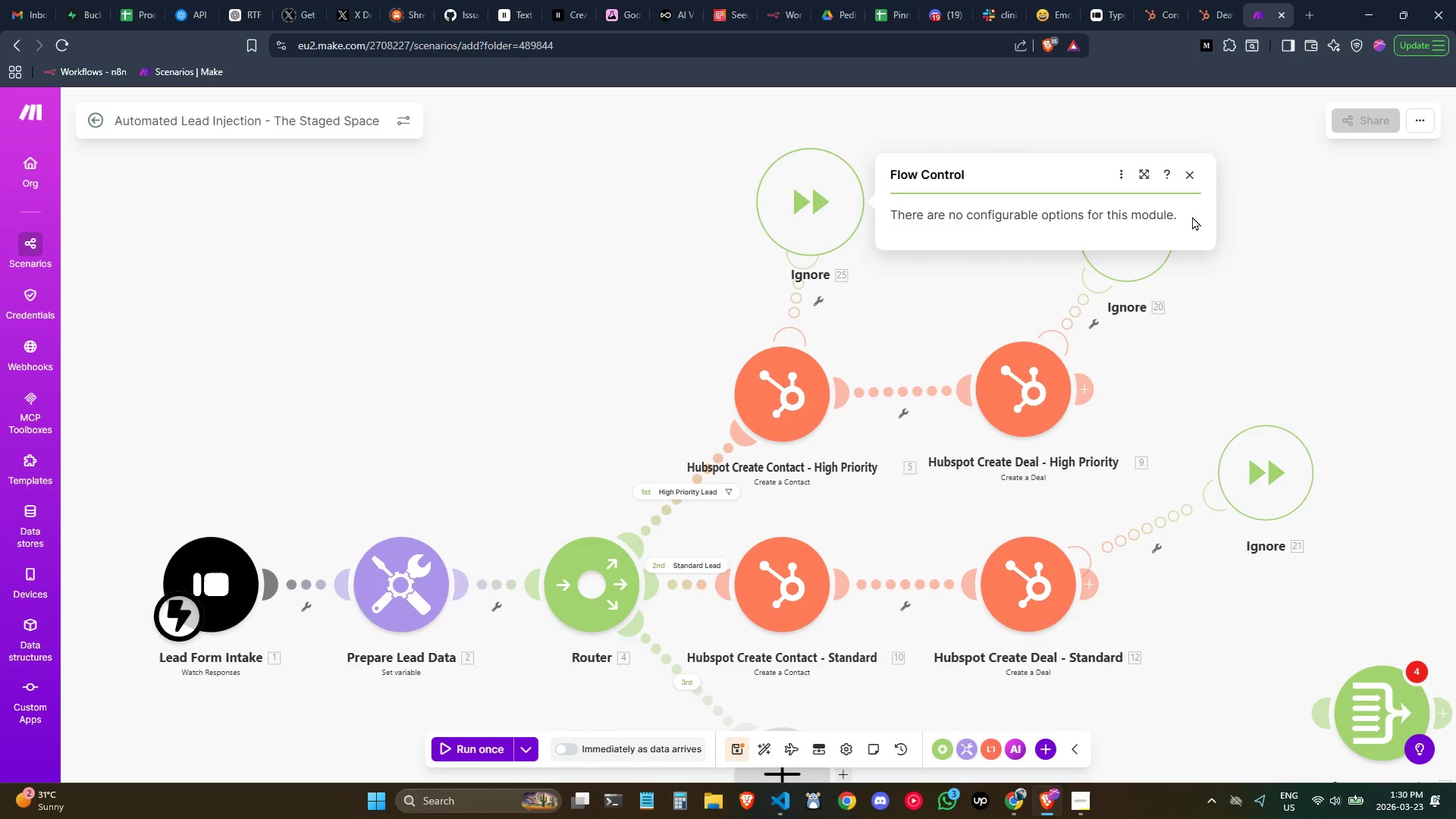 
left_click([1191, 172])
 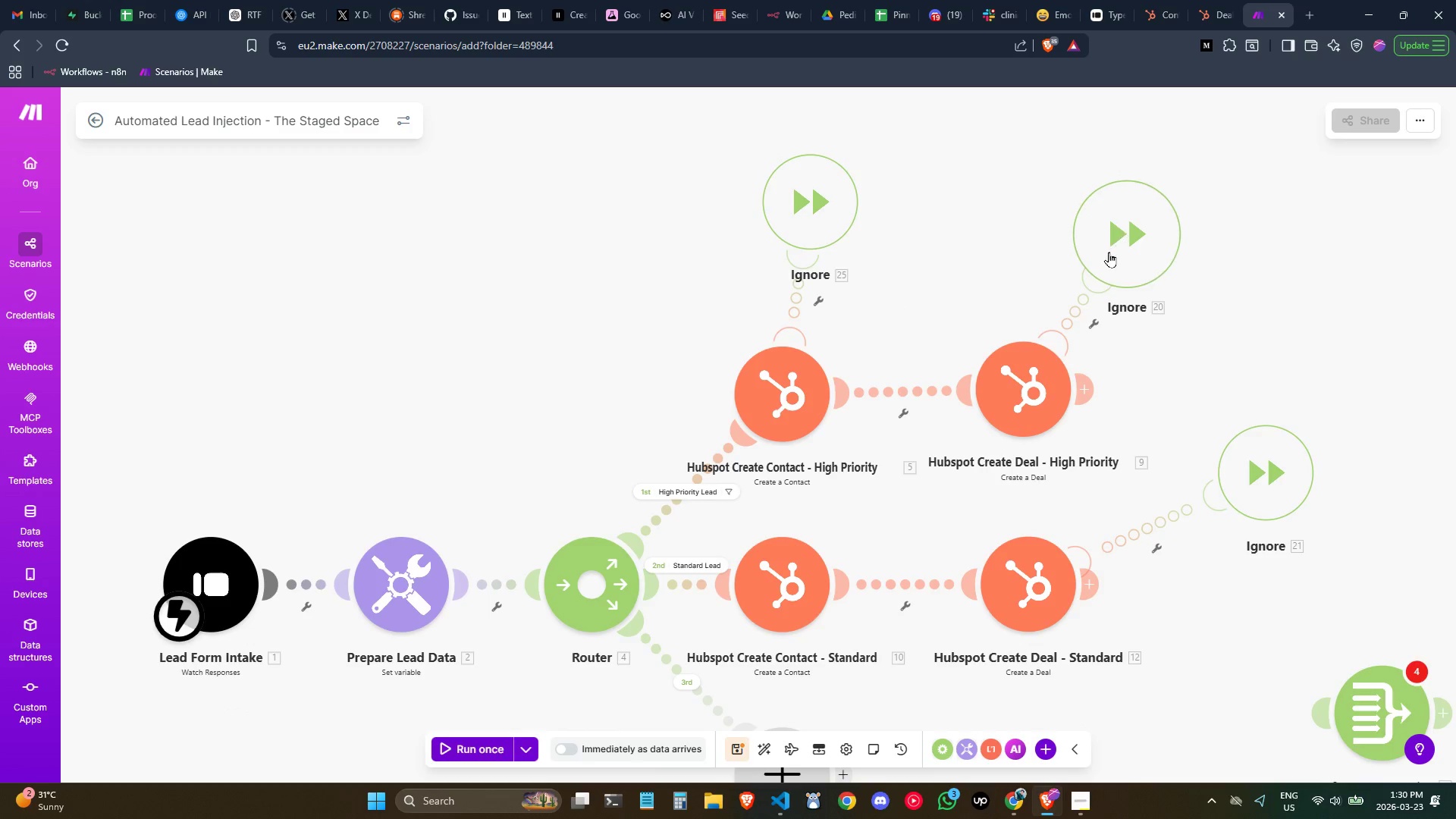 
left_click_drag(start_coordinate=[1109, 252], to_coordinate=[1007, 224])
 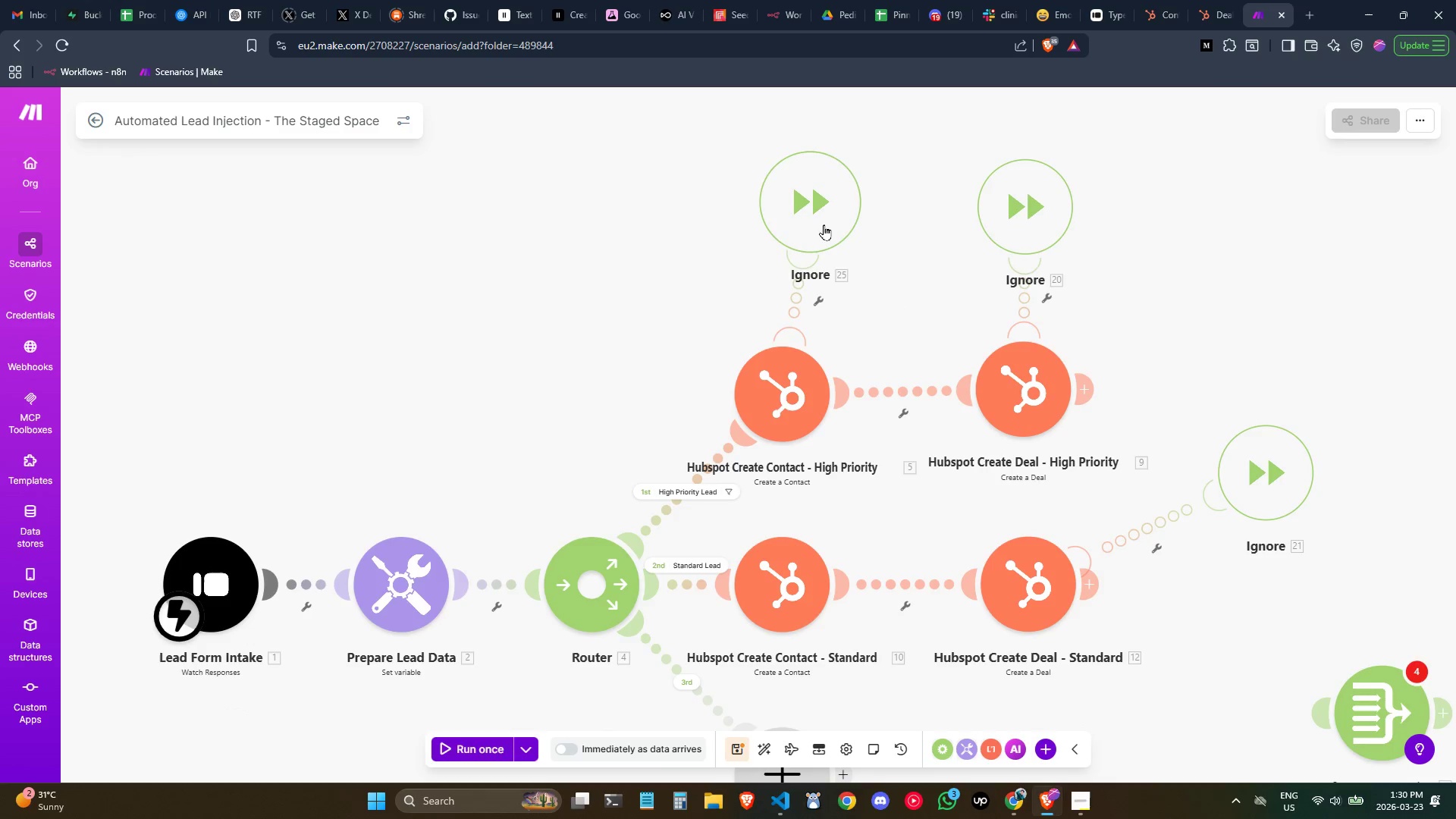 
left_click_drag(start_coordinate=[814, 220], to_coordinate=[798, 239])
 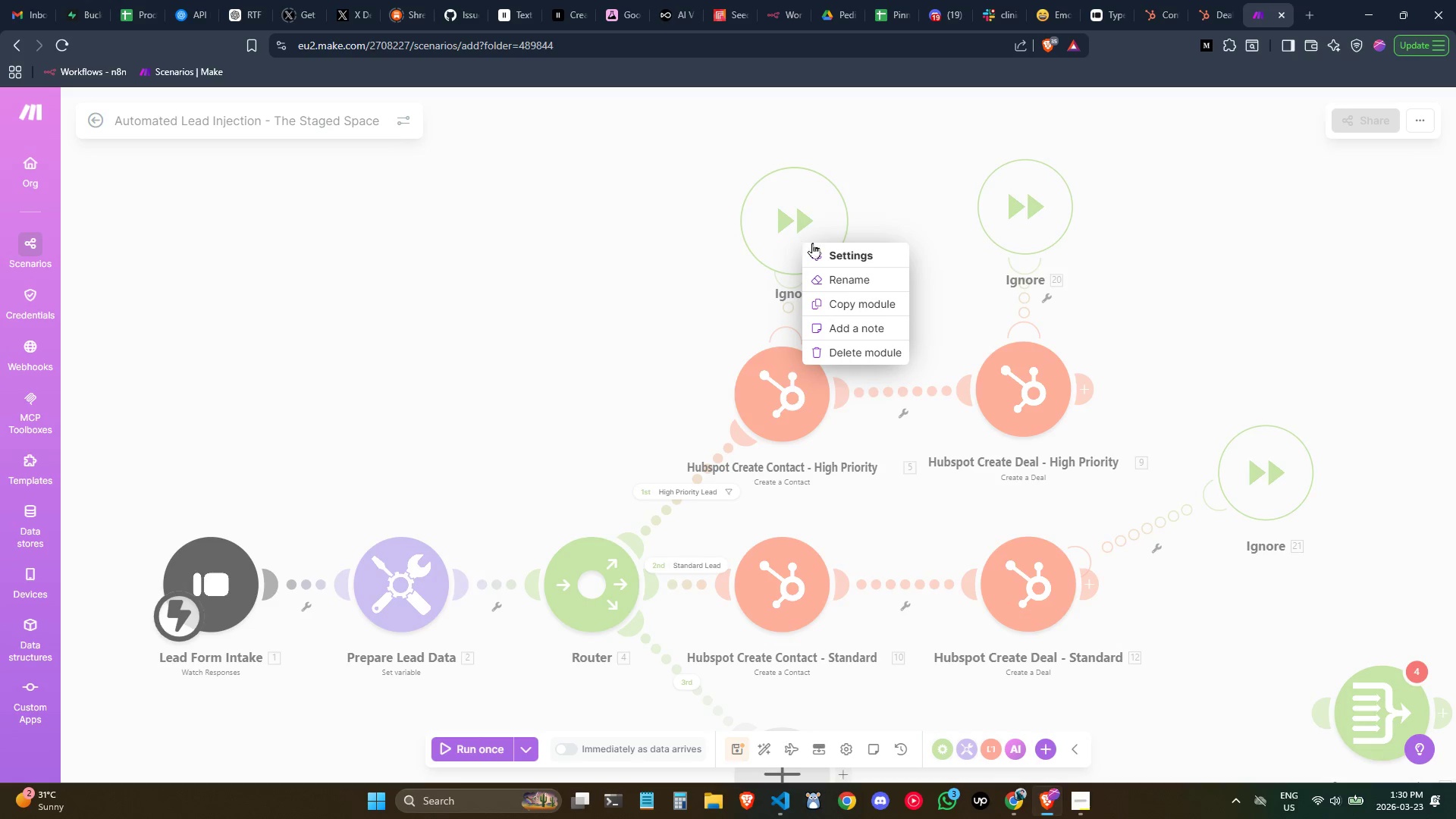 
left_click([853, 277])
 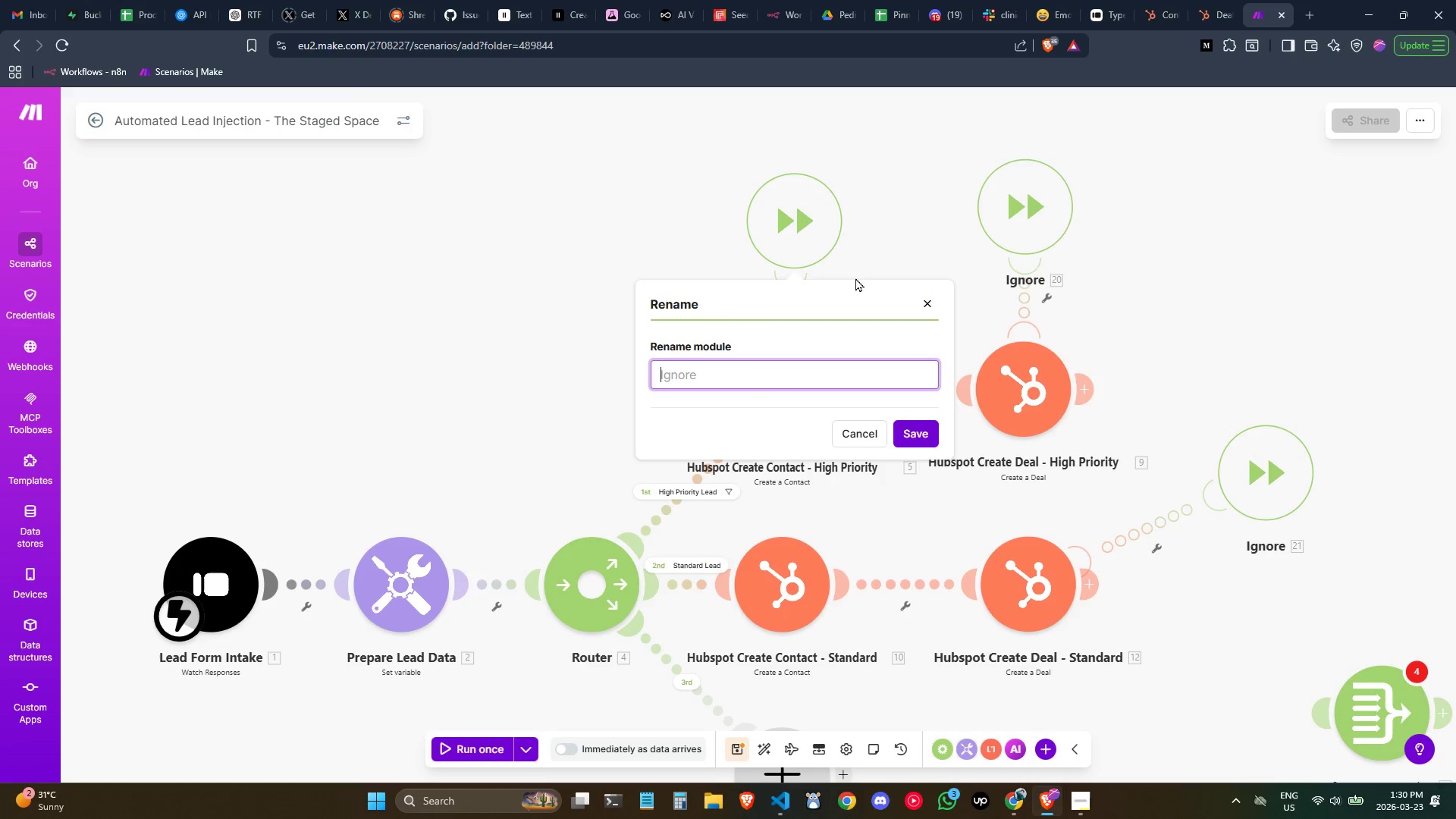 
type(Error )
 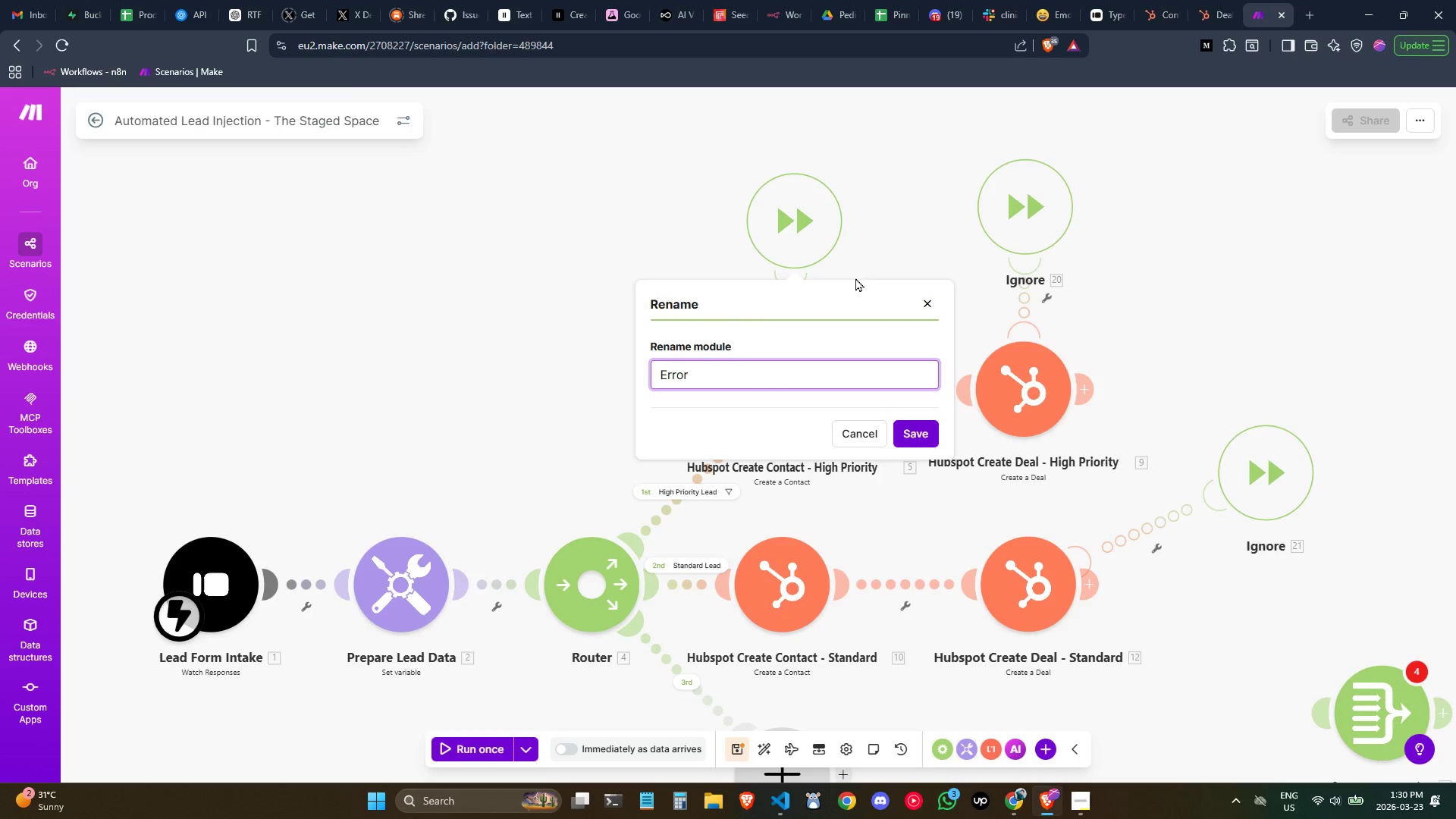 
key(Control+Backspace)
 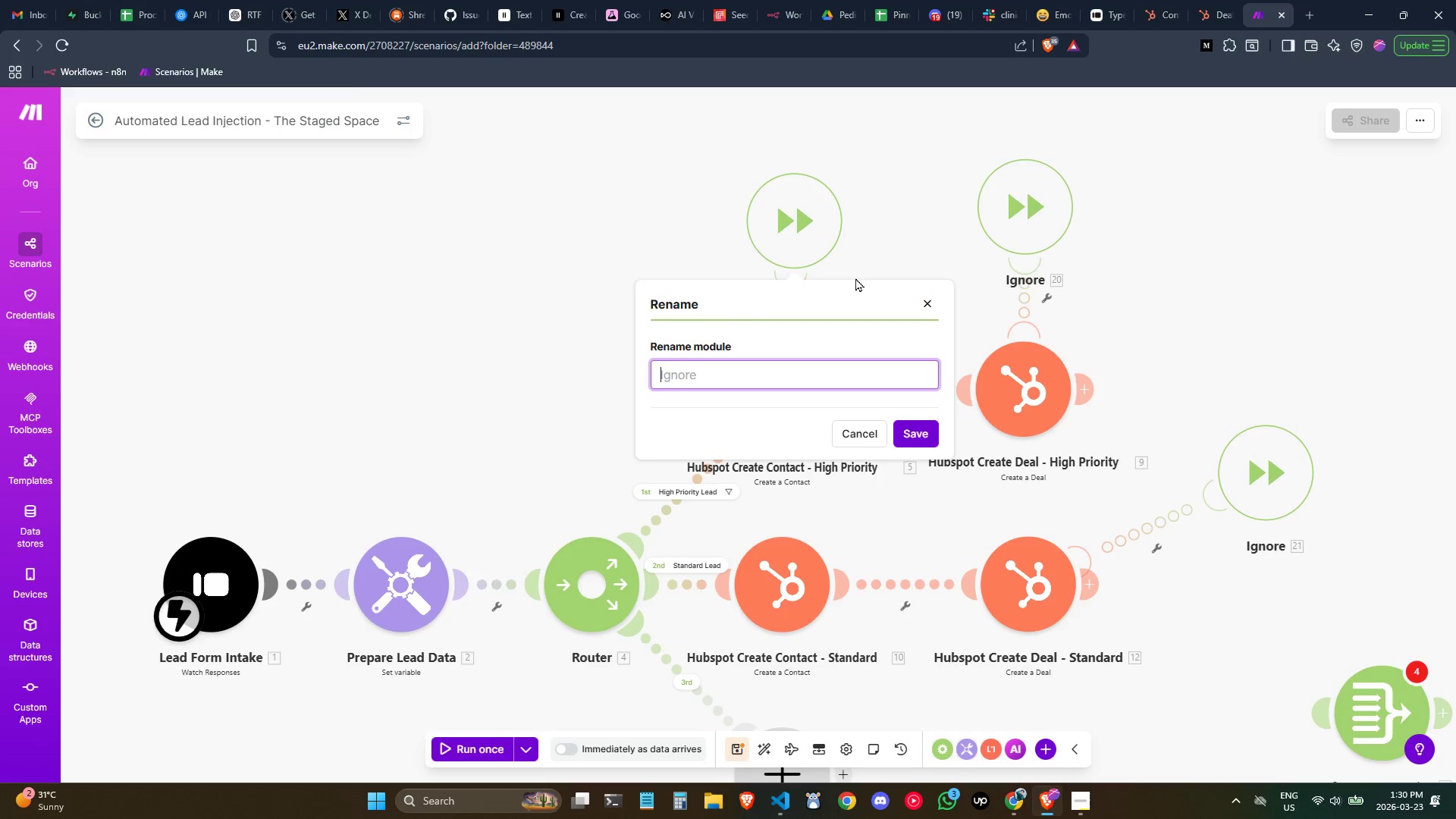 
key(Control+Backspace)
 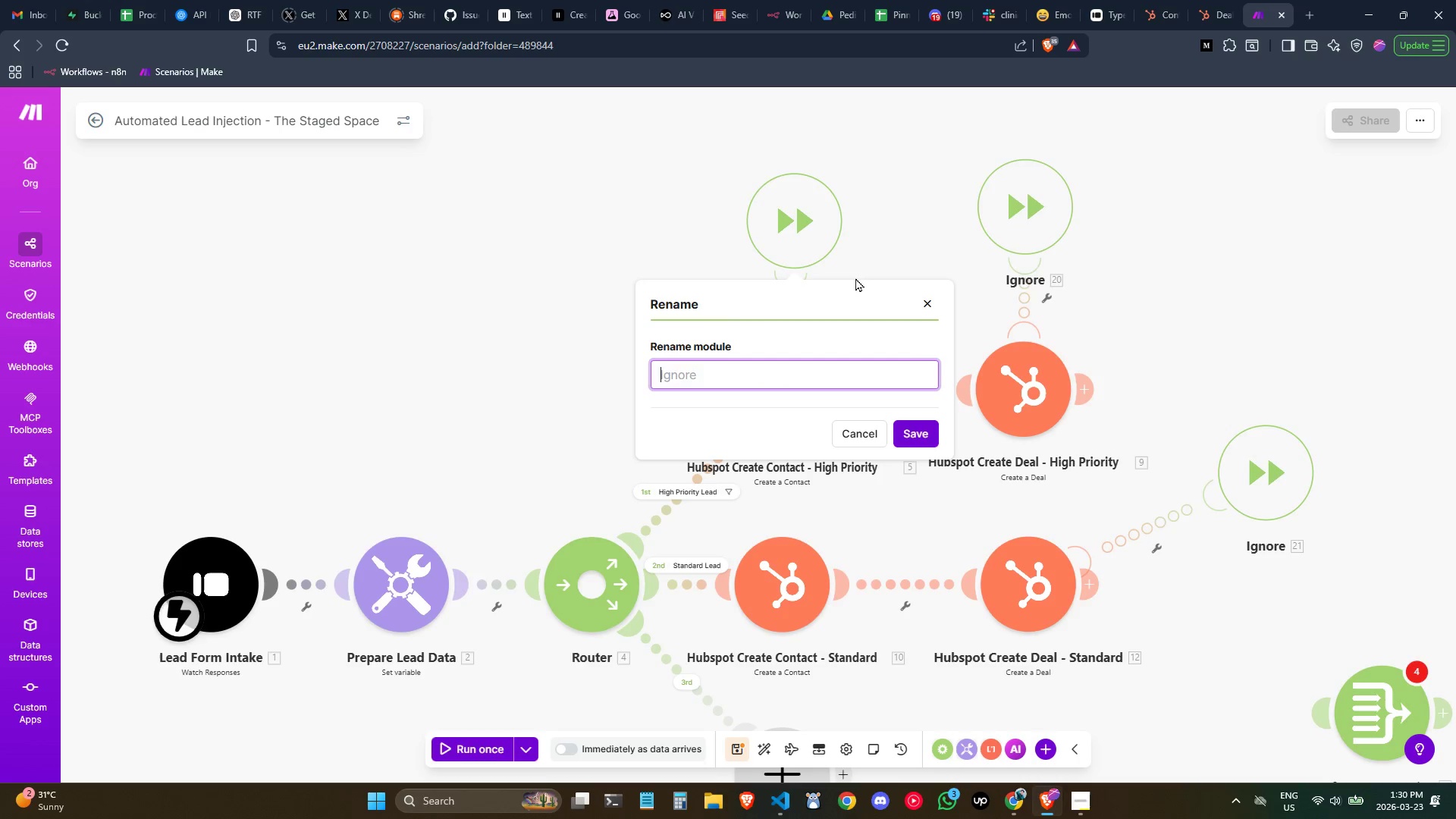 
type(Capture Error - Contact)
 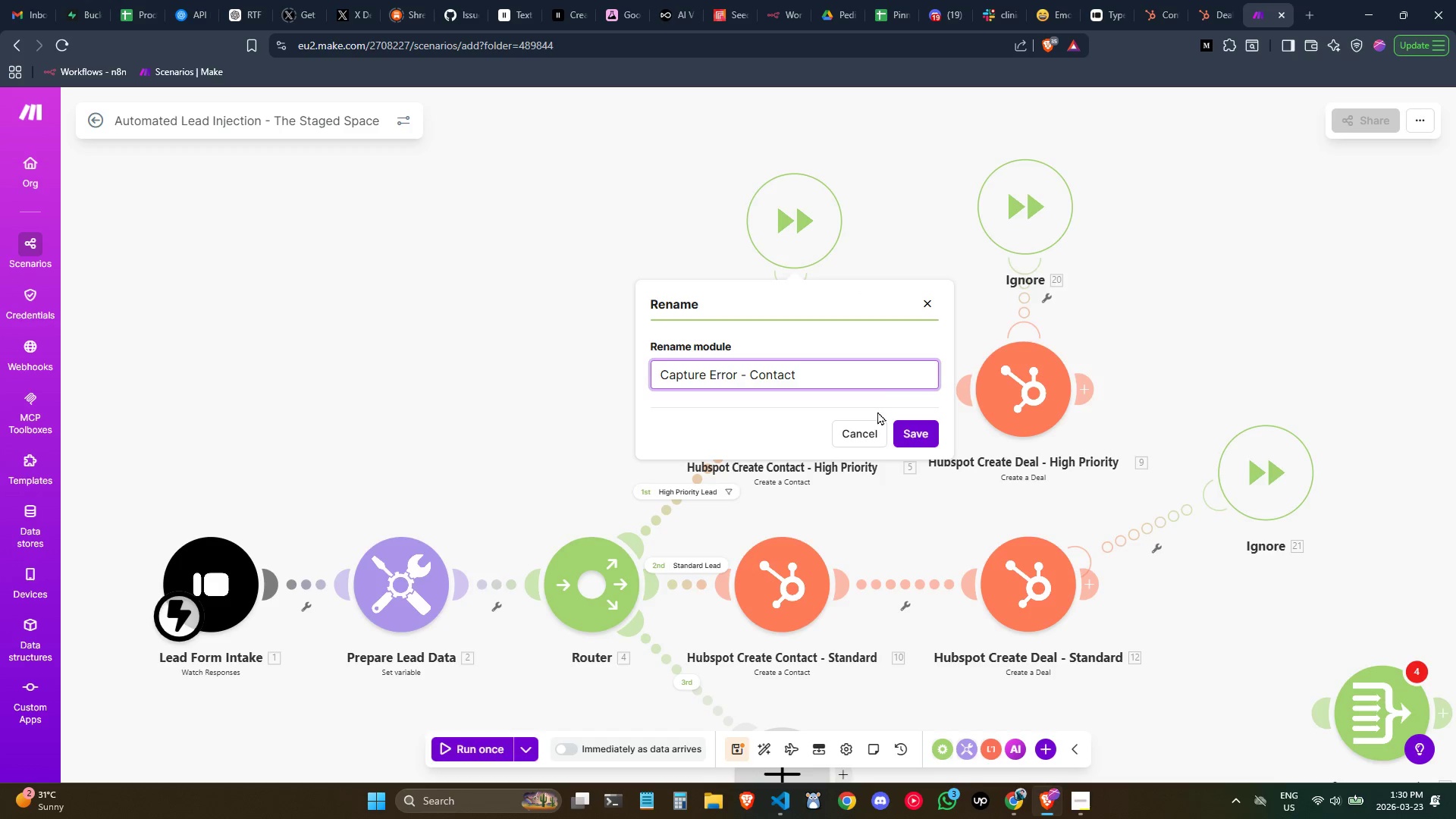 
left_click([911, 435])
 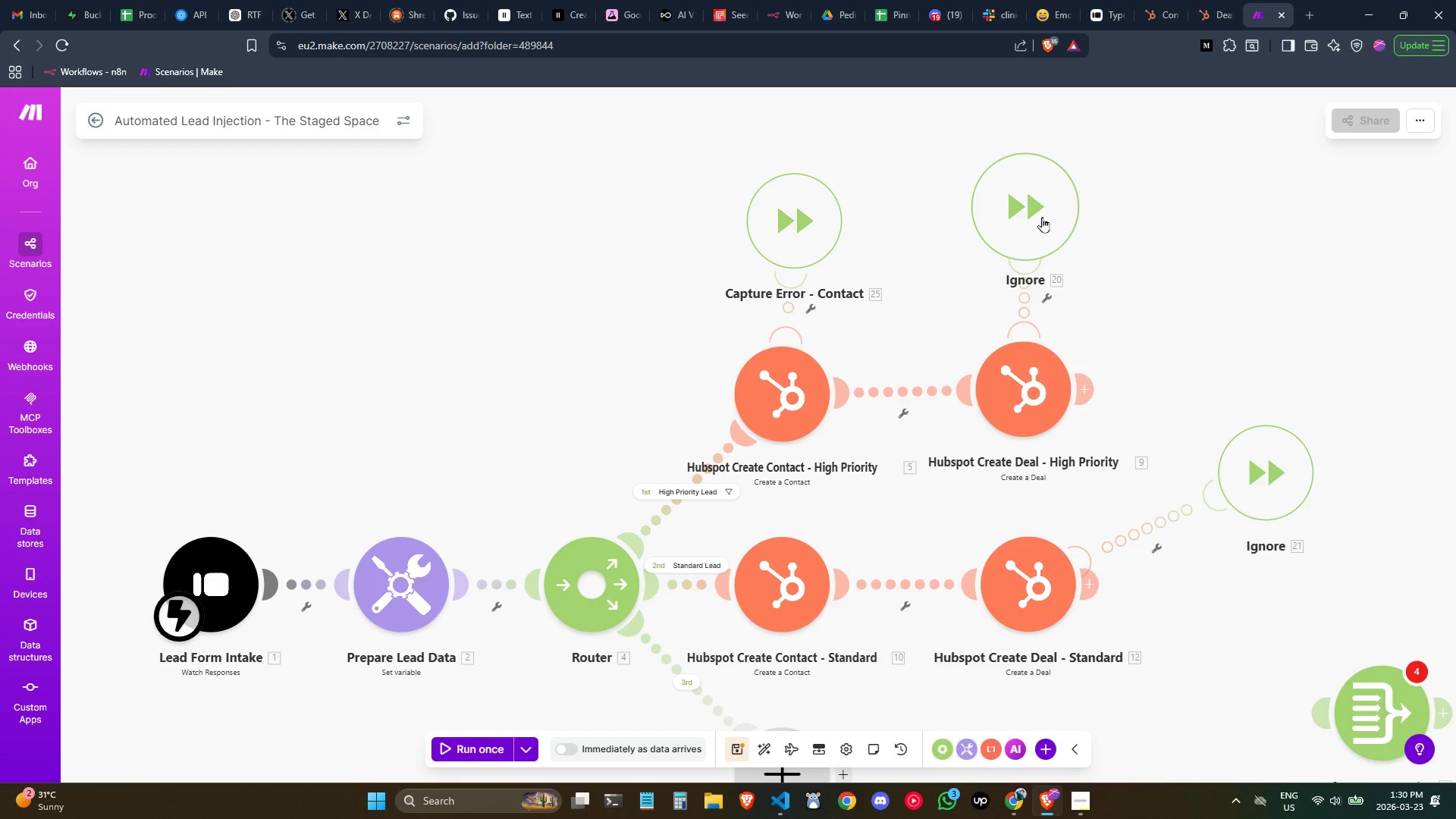 
right_click([1042, 217])
 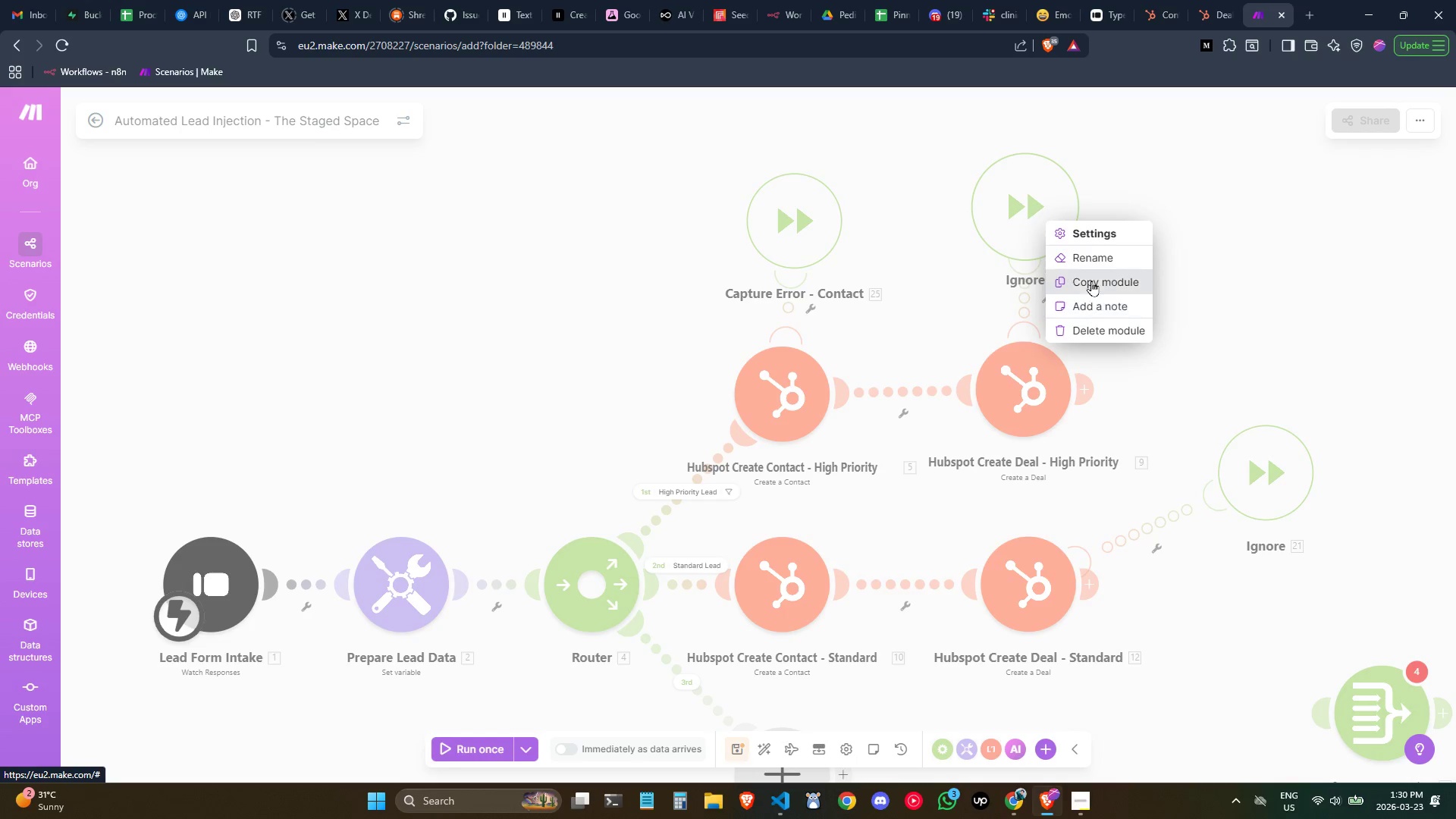 
left_click([1095, 263])
 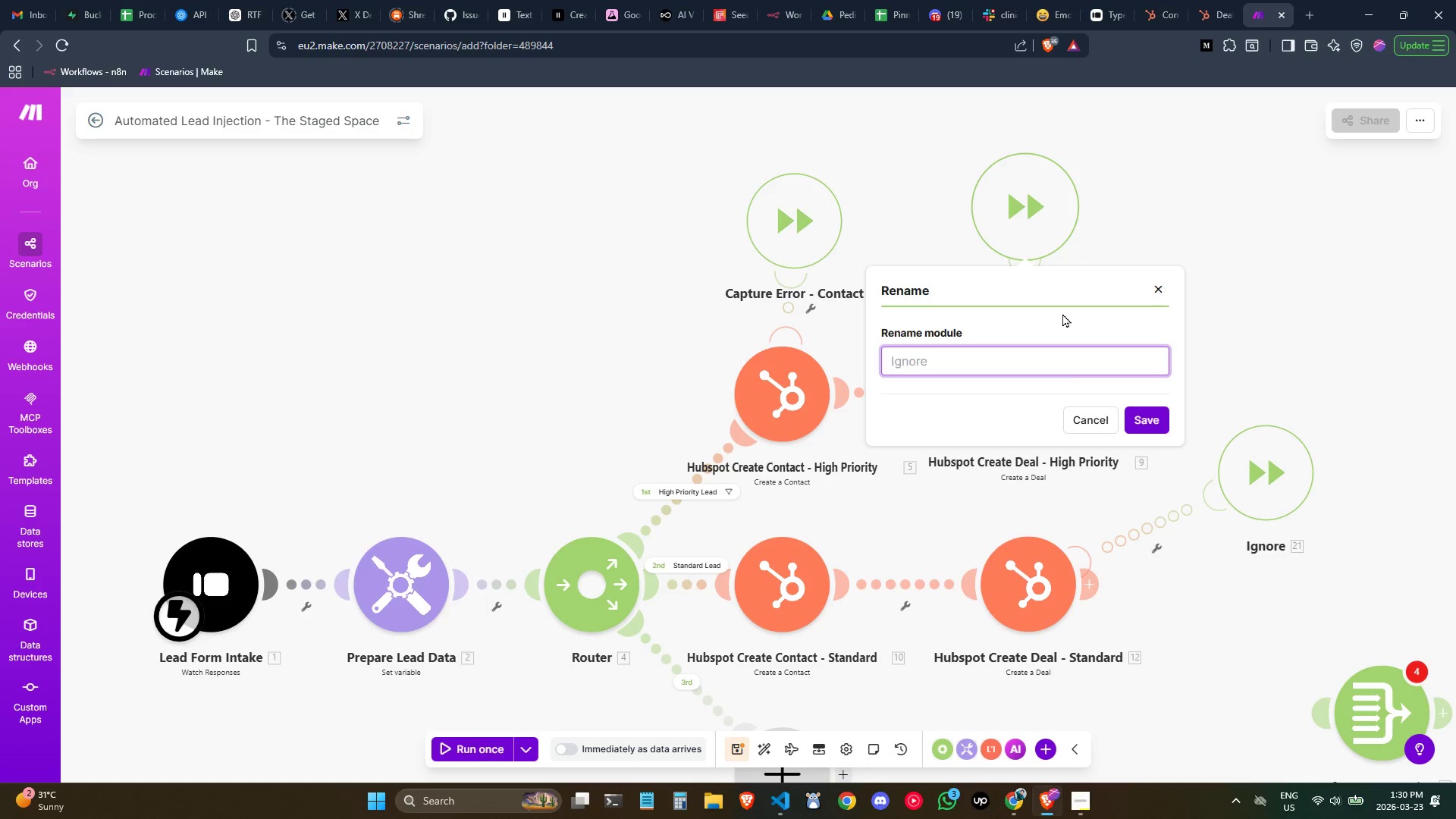 
type(Cant)
key(Backspace)
key(Backspace)
type(pture Error - Deals)
 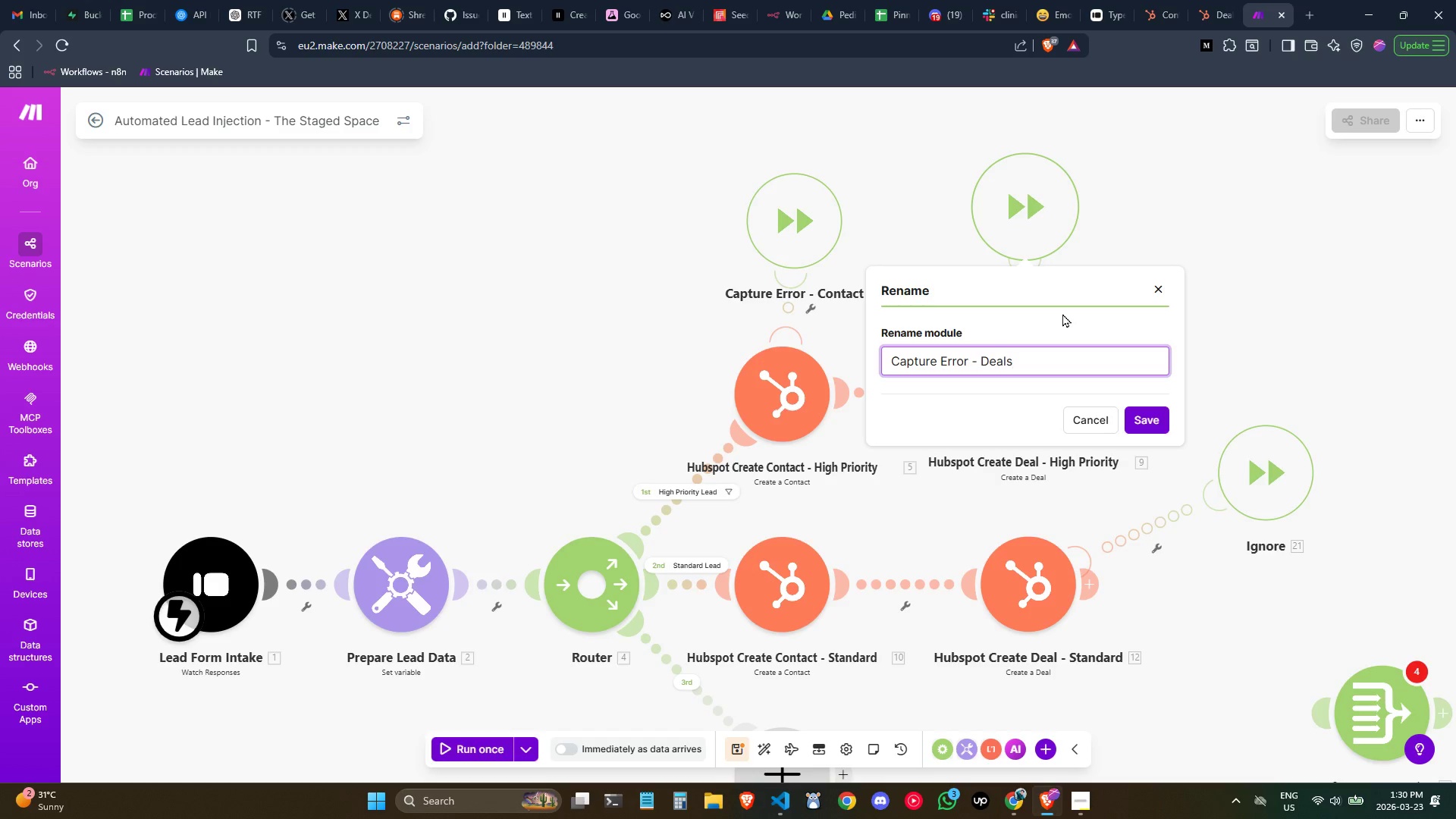 
left_click_drag(start_coordinate=[1159, 425], to_coordinate=[1154, 425])
 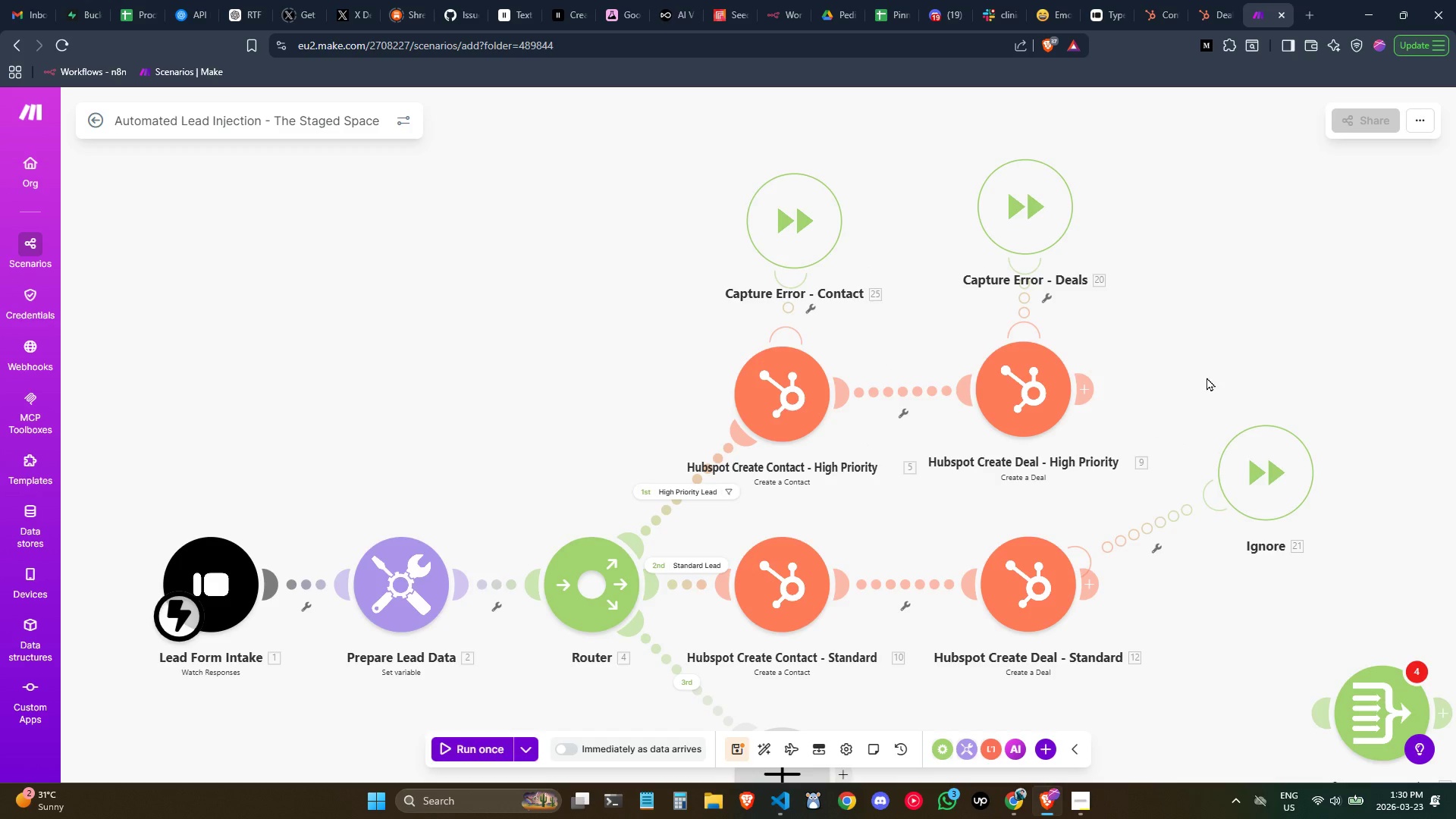 
scroll: coordinate [1207, 377], scroll_direction: down, amount: 1.0
 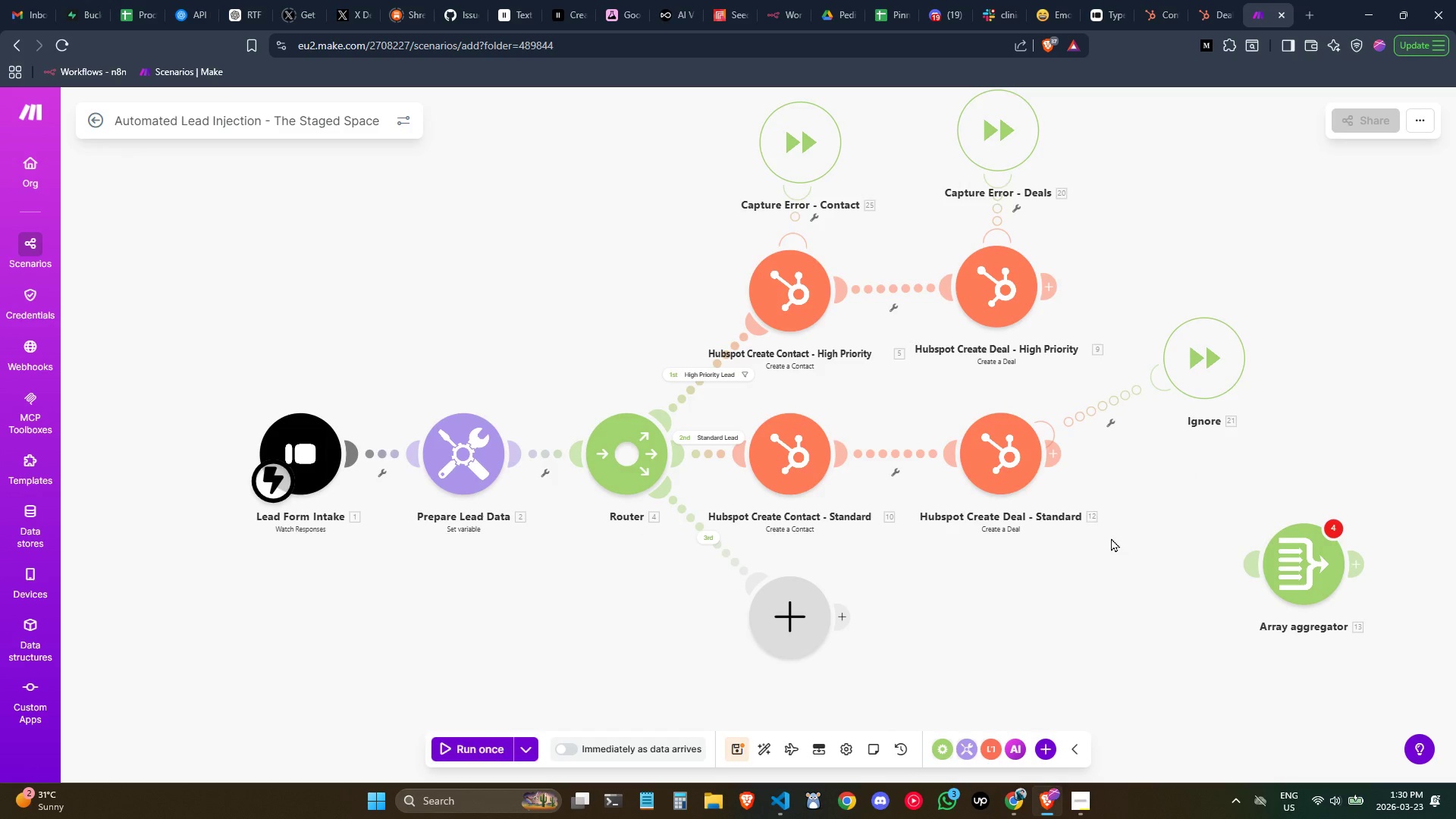 
scroll: coordinate [1106, 555], scroll_direction: up, amount: 1.0
 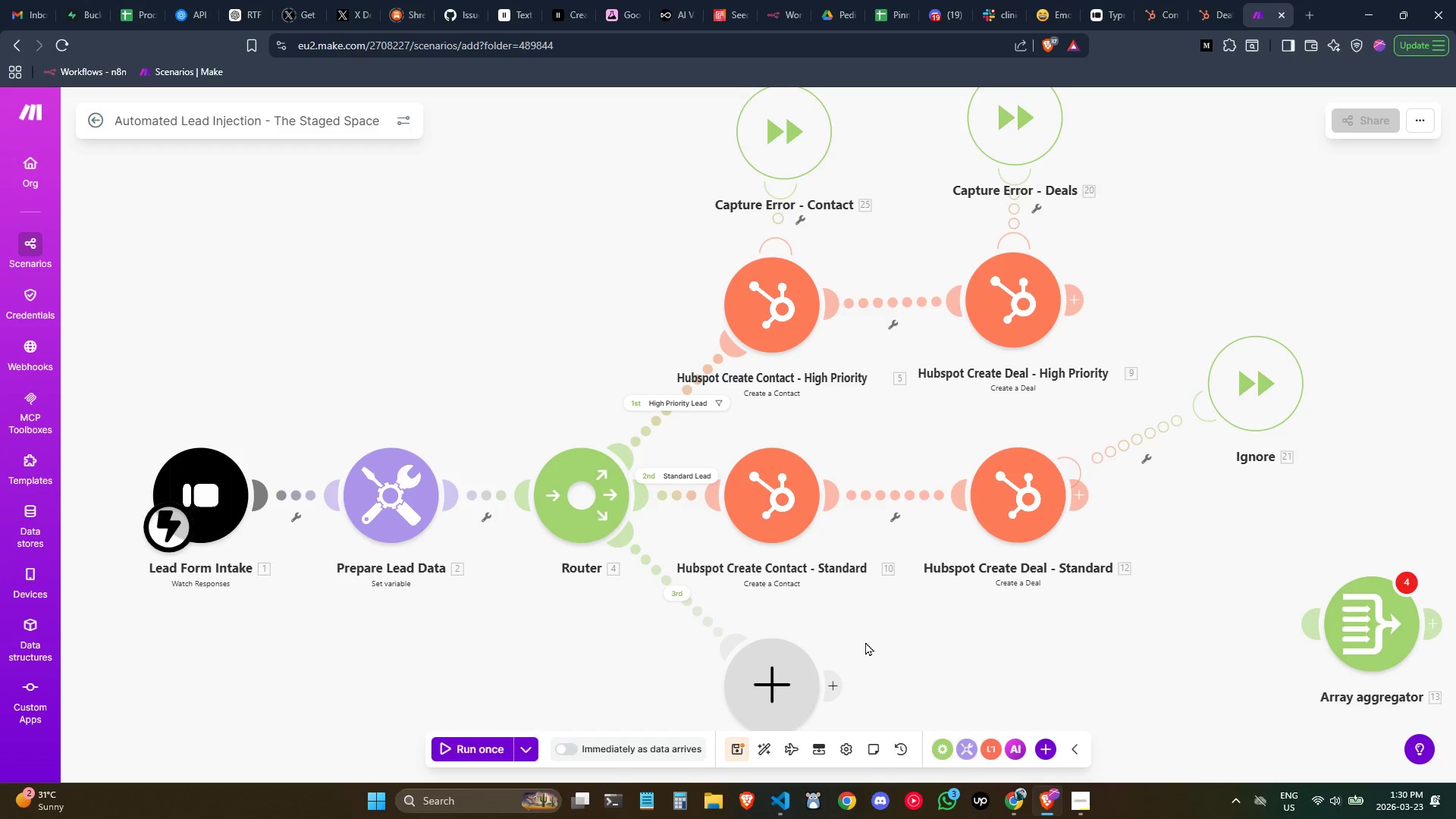 
right_click([780, 491])
 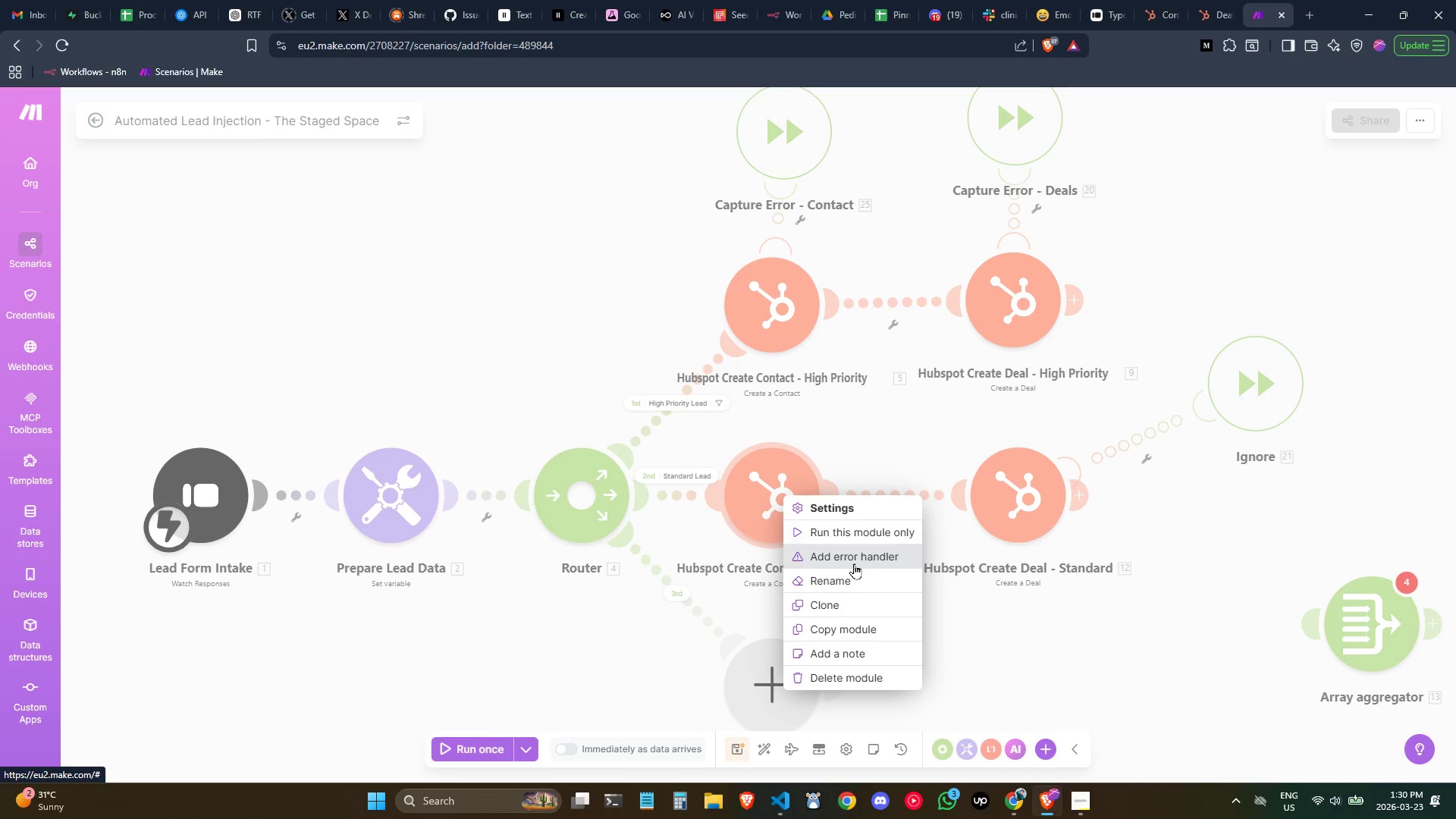 
left_click([855, 561])
 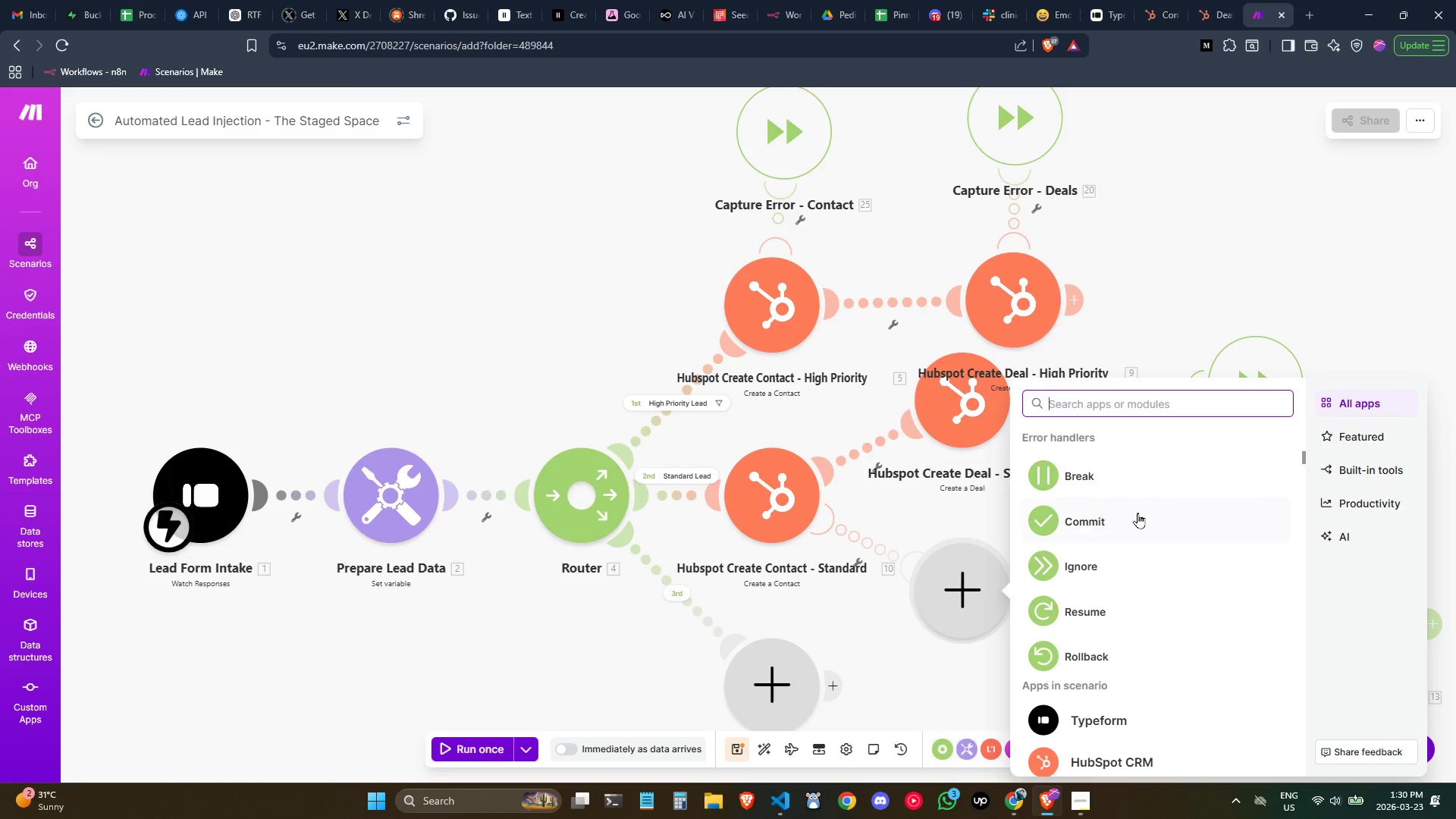 
left_click([1138, 560])
 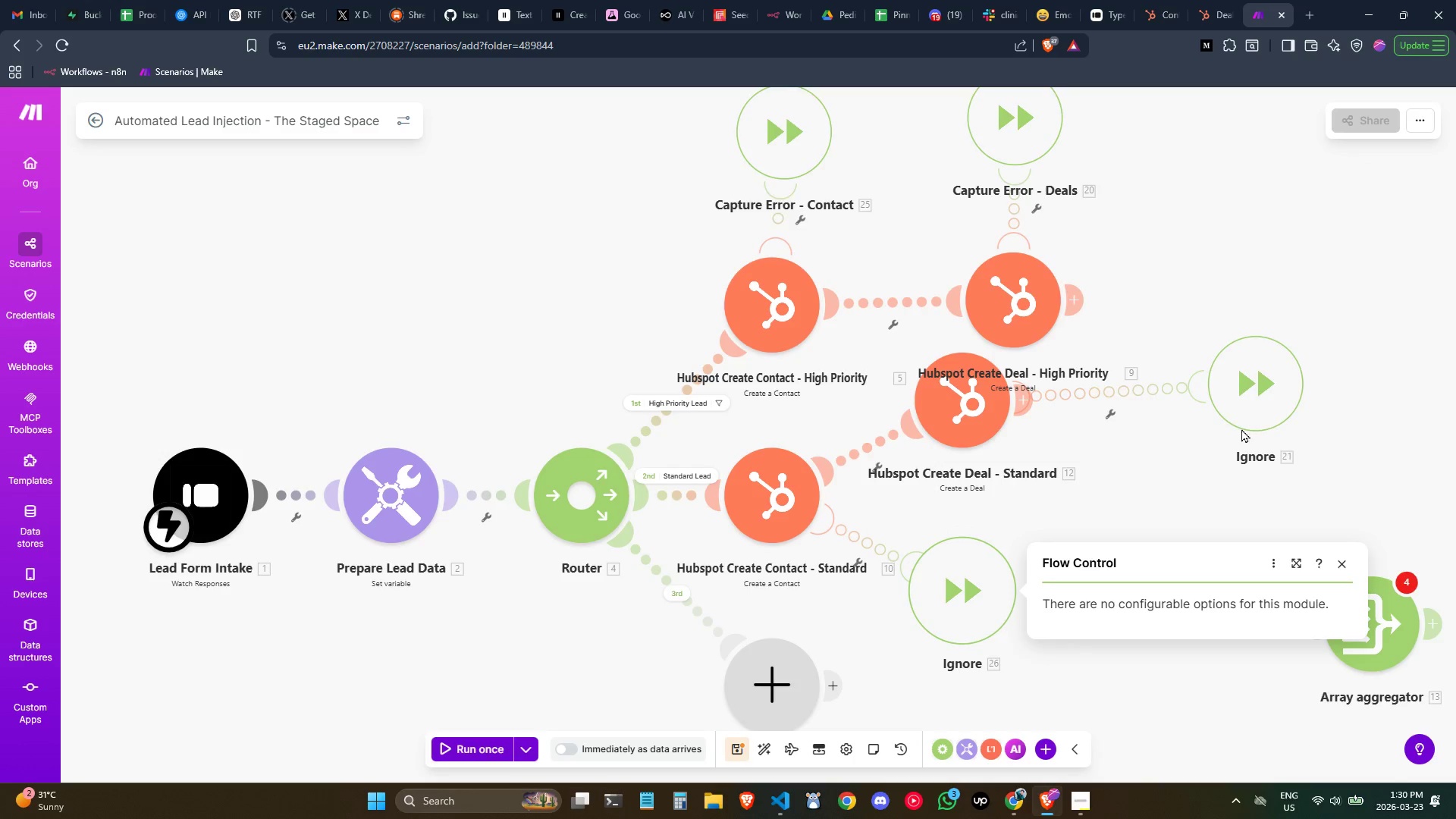 
left_click_drag(start_coordinate=[1257, 413], to_coordinate=[1257, 409])
 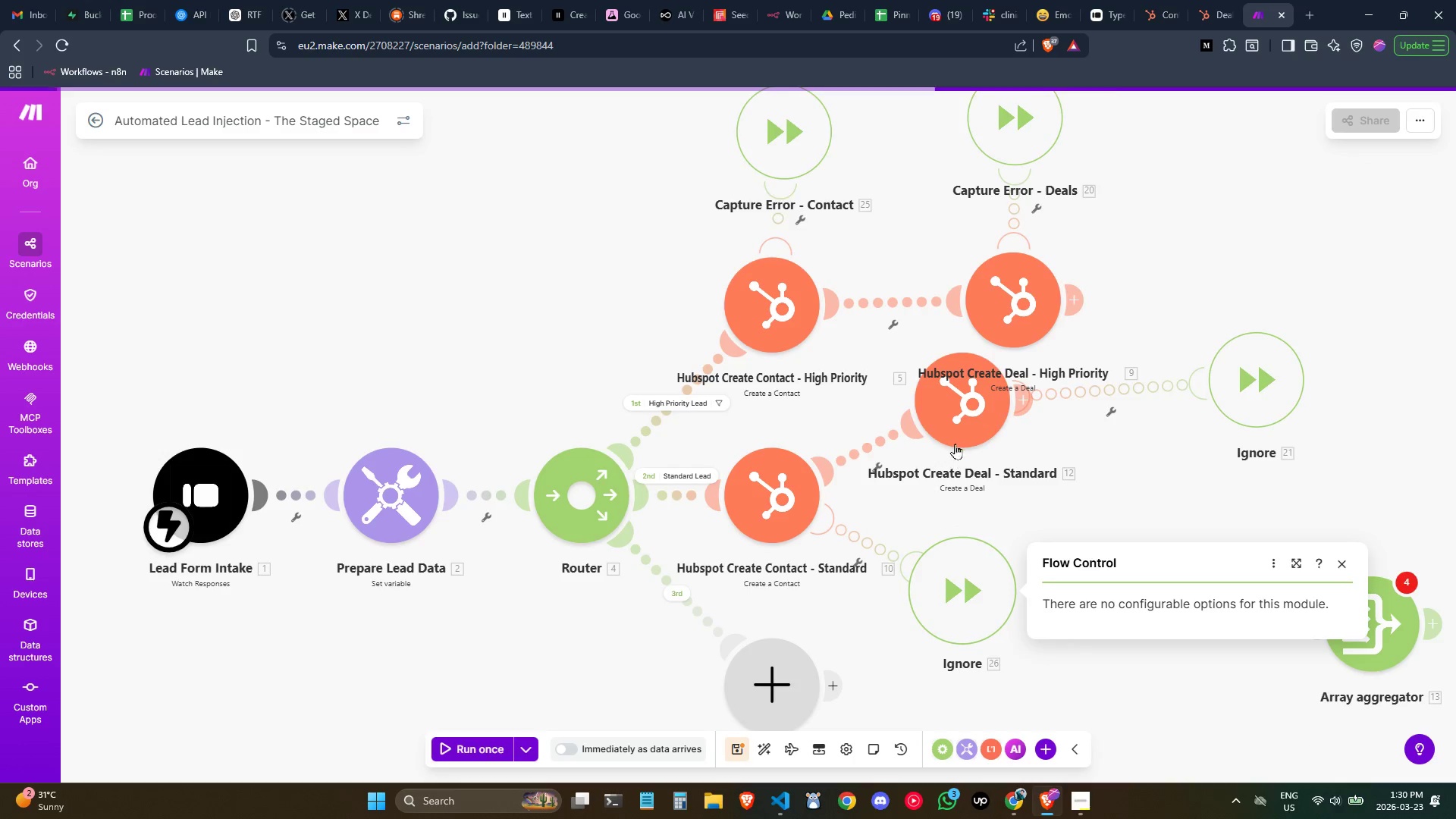 
left_click_drag(start_coordinate=[957, 424], to_coordinate=[1023, 531])
 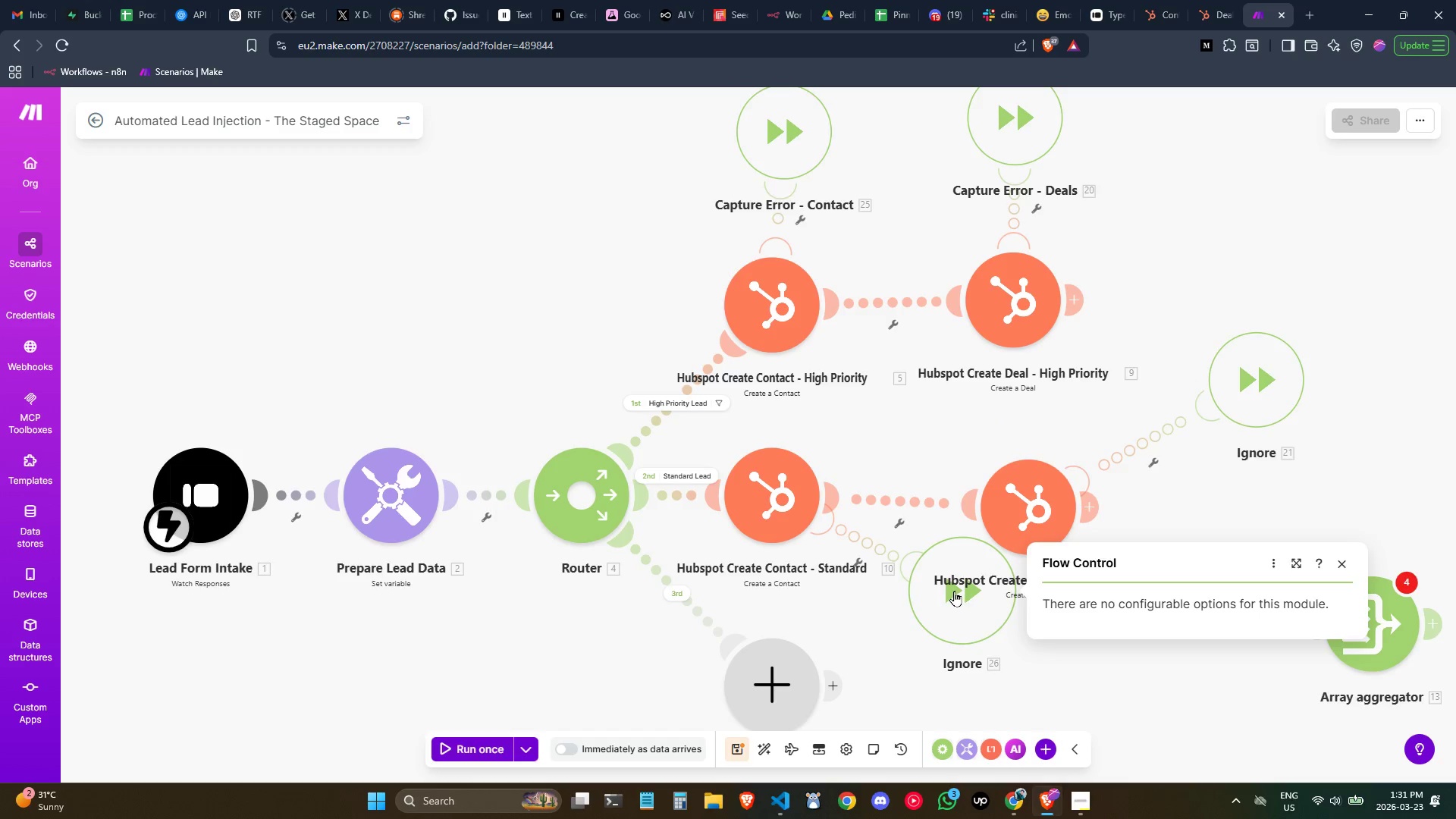 
left_click_drag(start_coordinate=[954, 591], to_coordinate=[854, 409])
 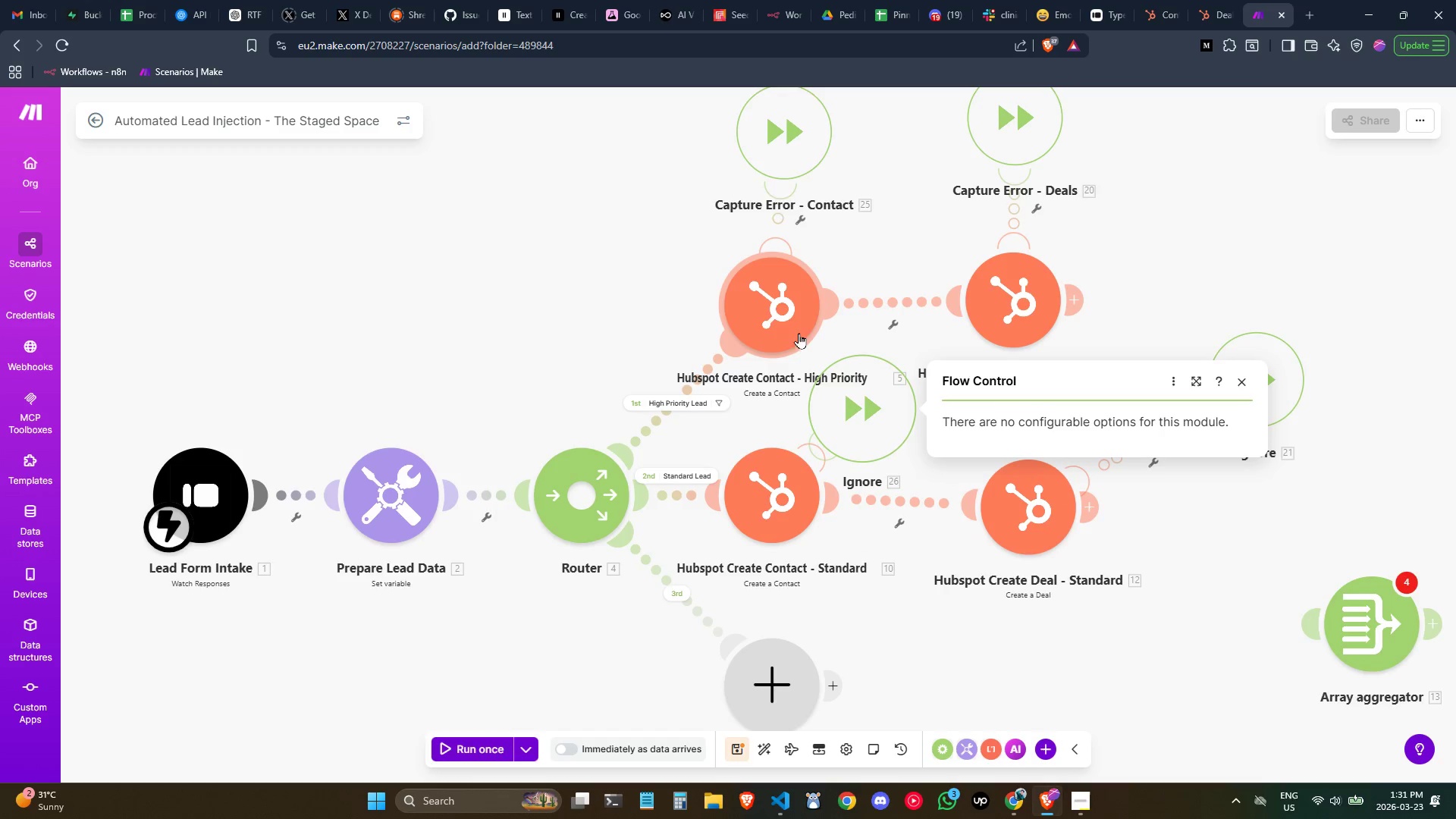 
left_click_drag(start_coordinate=[790, 321], to_coordinate=[771, 247])
 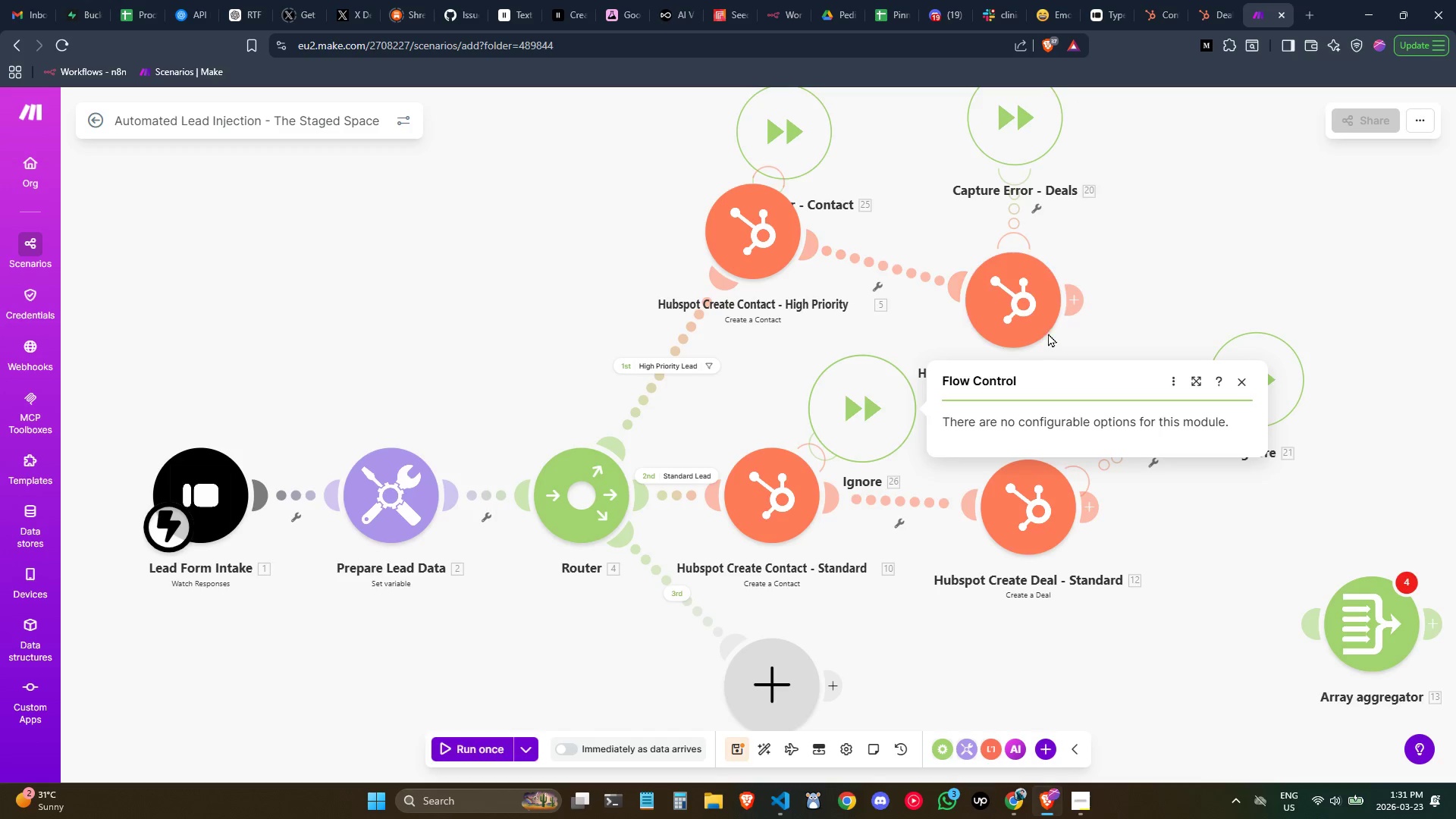 
left_click_drag(start_coordinate=[1014, 293], to_coordinate=[1013, 234])
 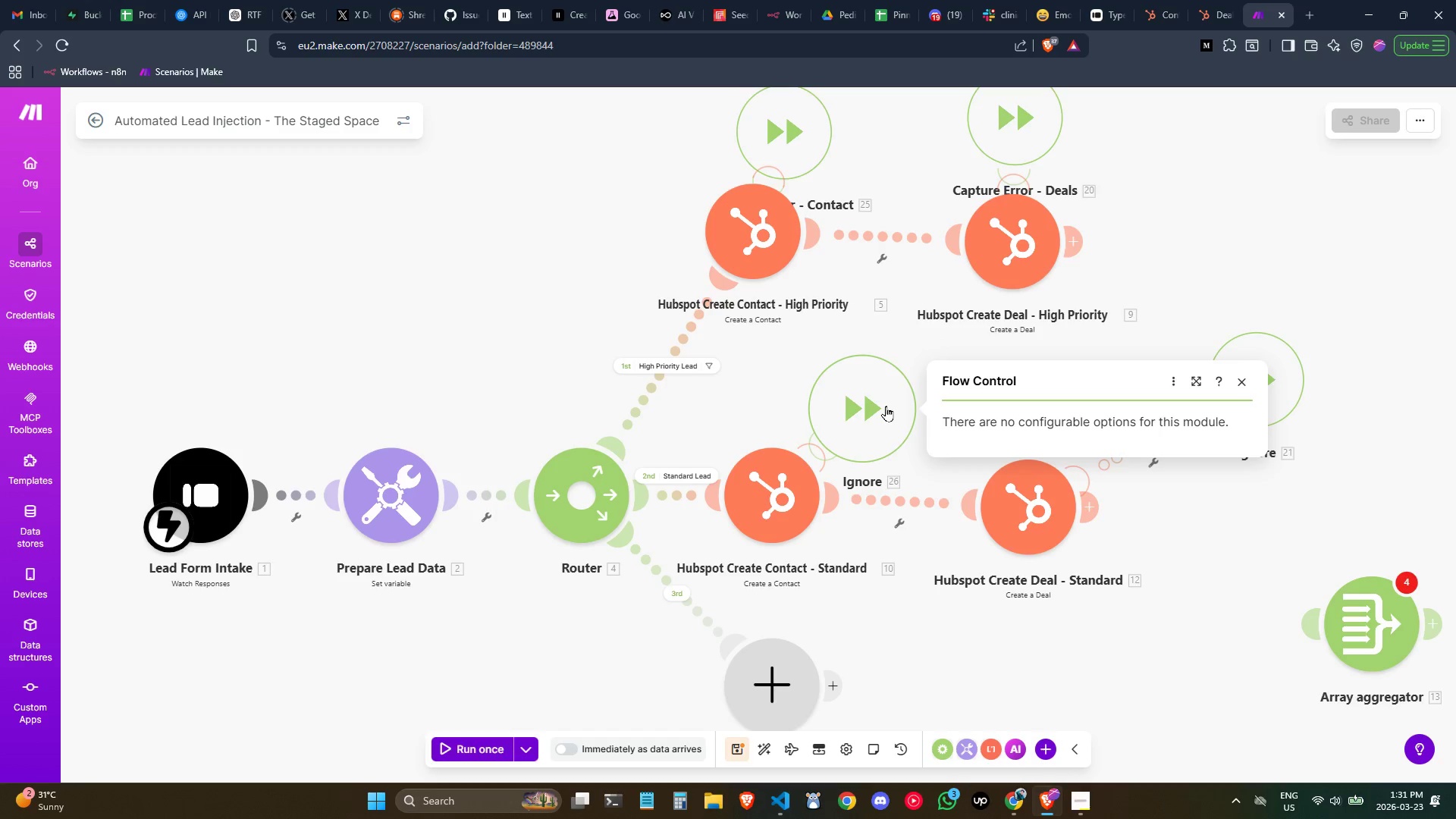 
left_click_drag(start_coordinate=[883, 403], to_coordinate=[881, 372])
 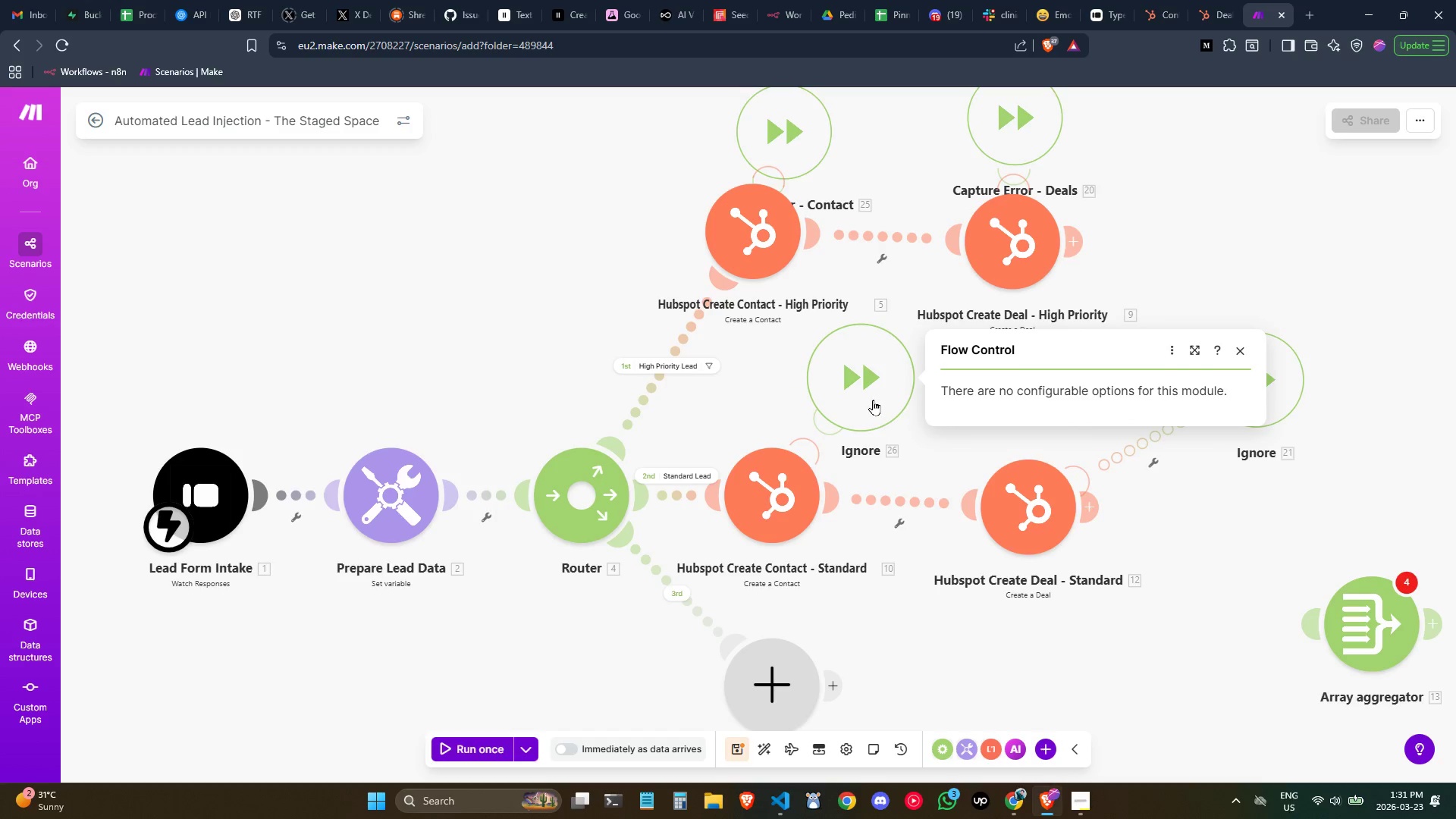 
right_click([873, 400])
 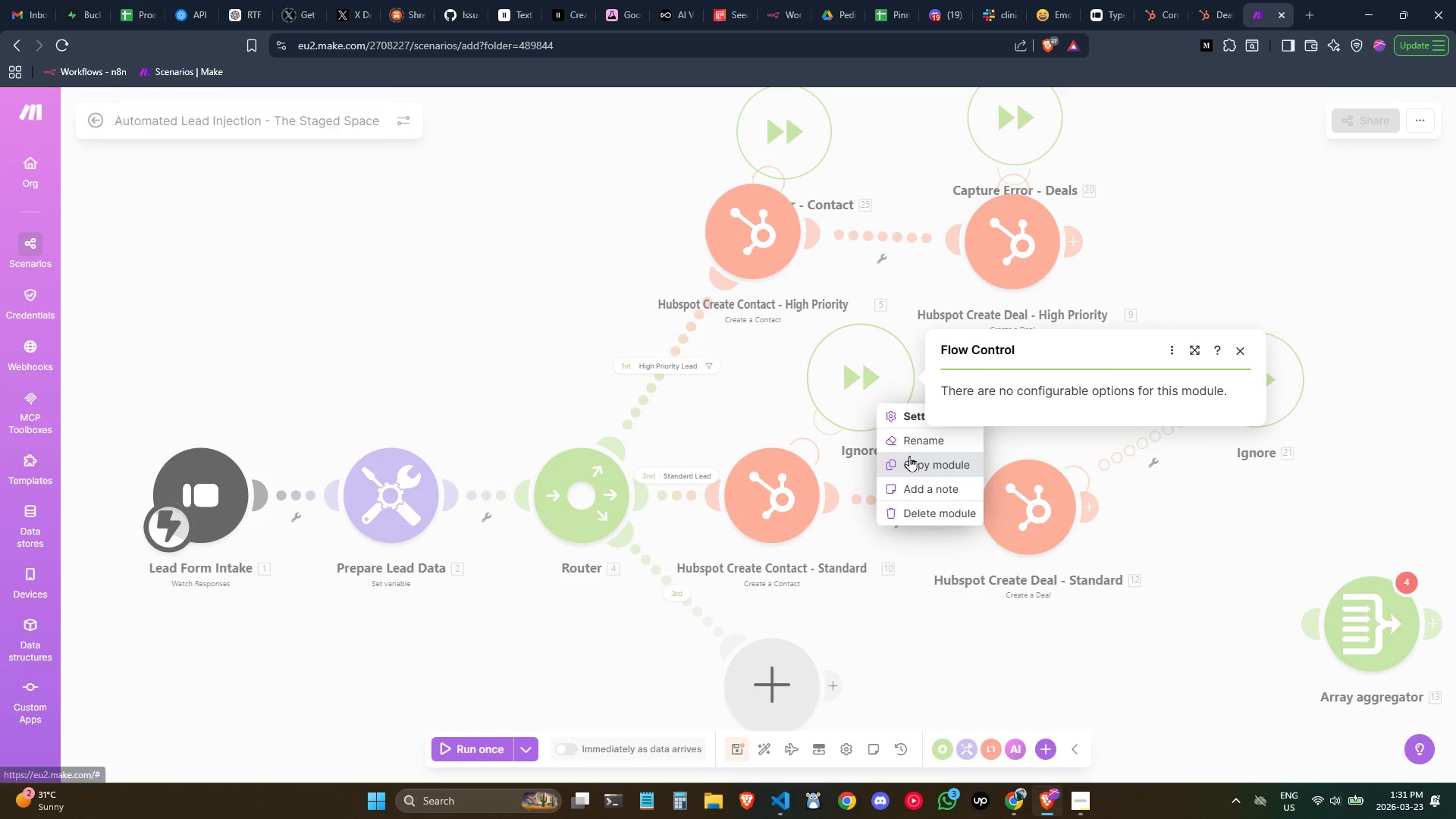 
left_click([914, 437])
 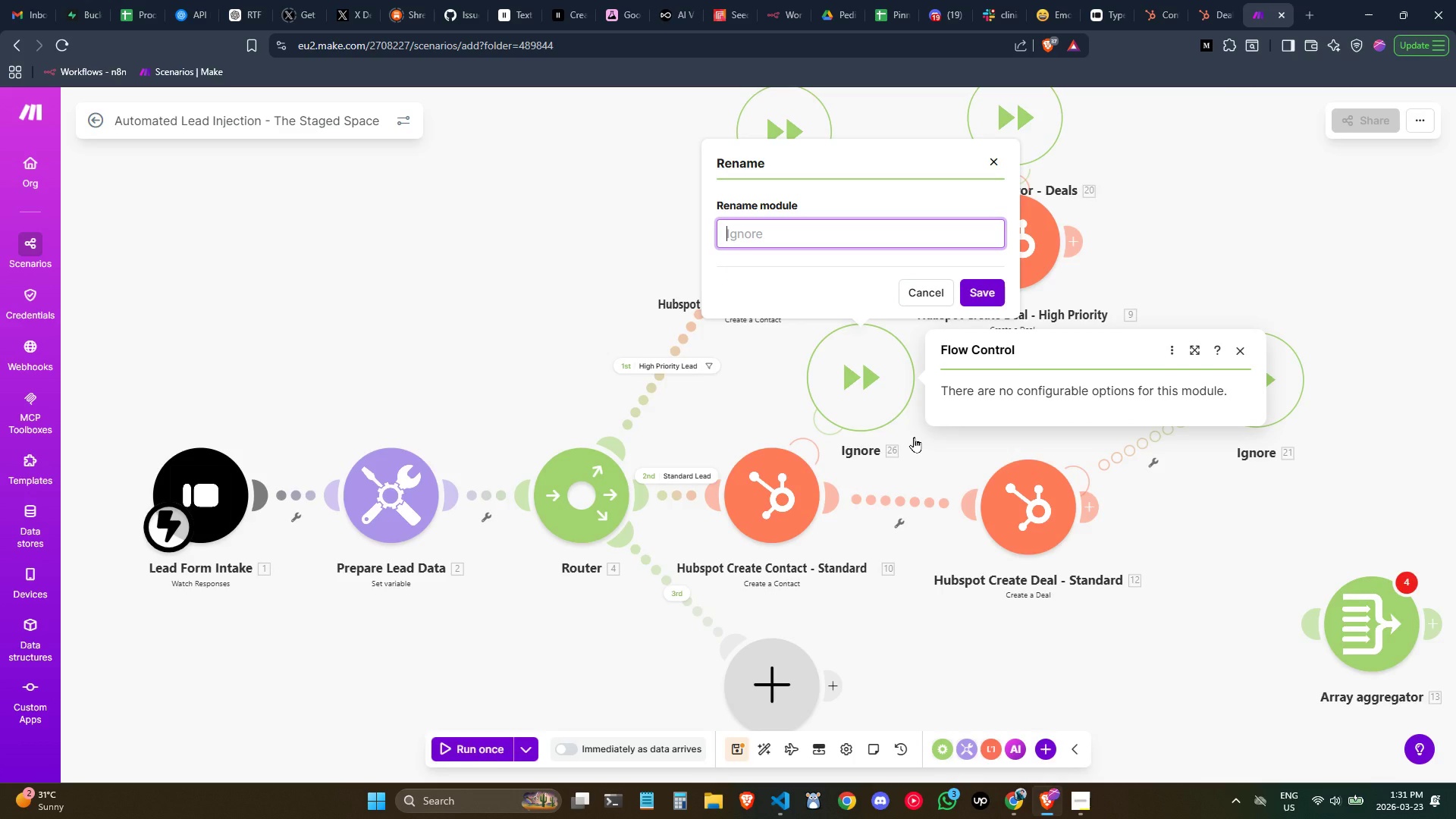 
type(Capture Error - Con)
key(Backspace)
key(Backspace)
key(Backspace)
type(High Priority)
 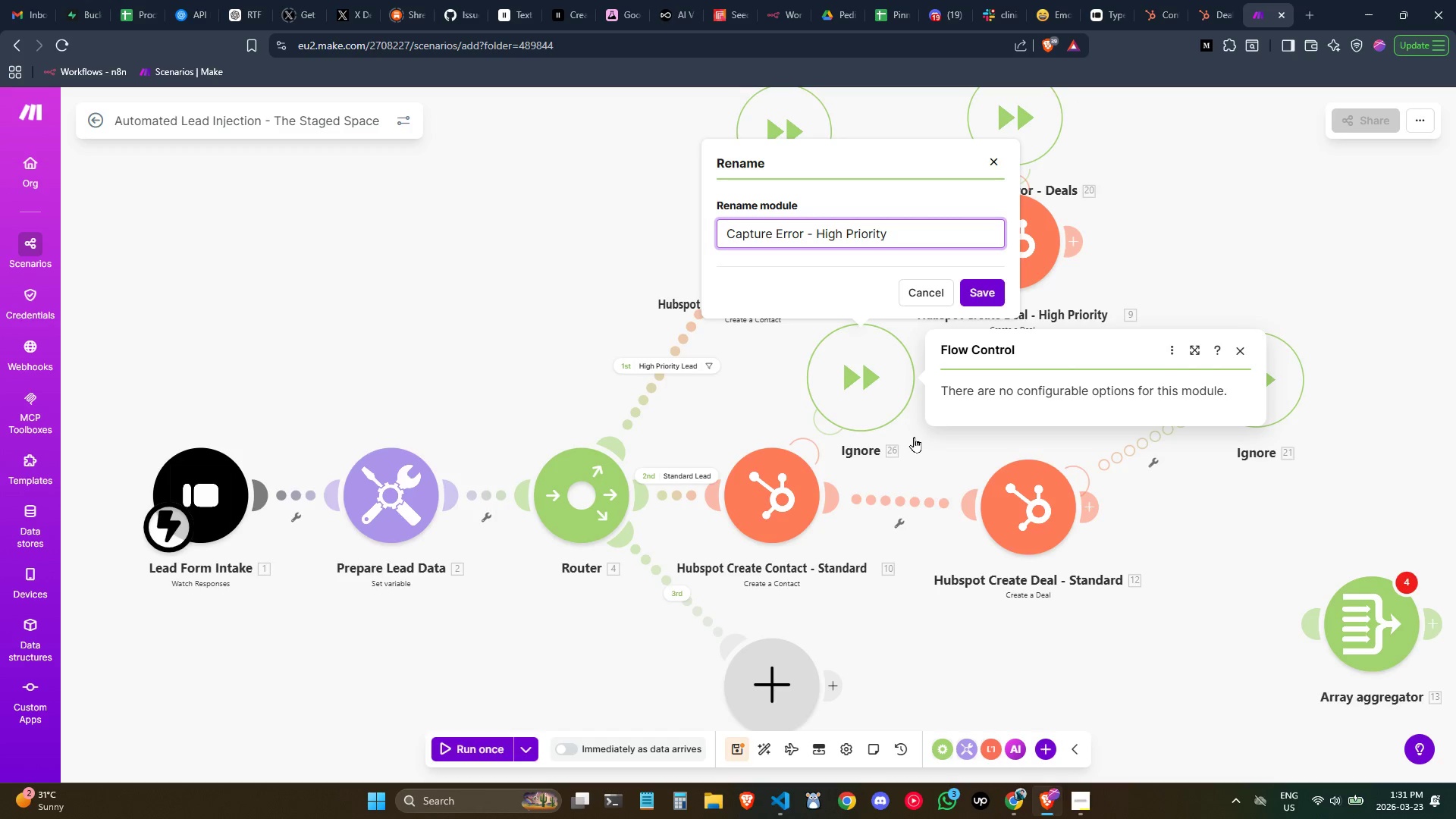 
 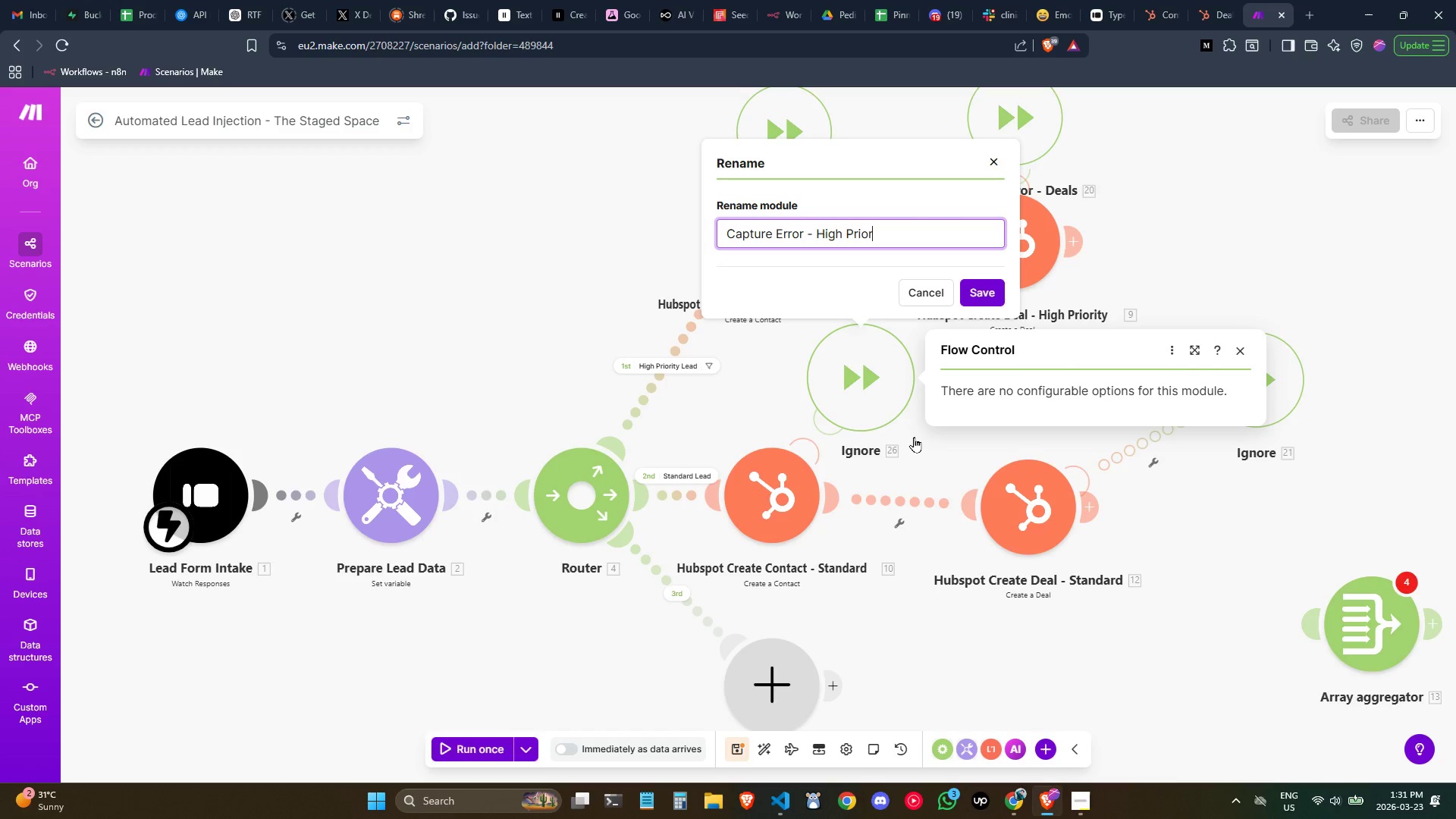 
key(Control+ControlLeft)
 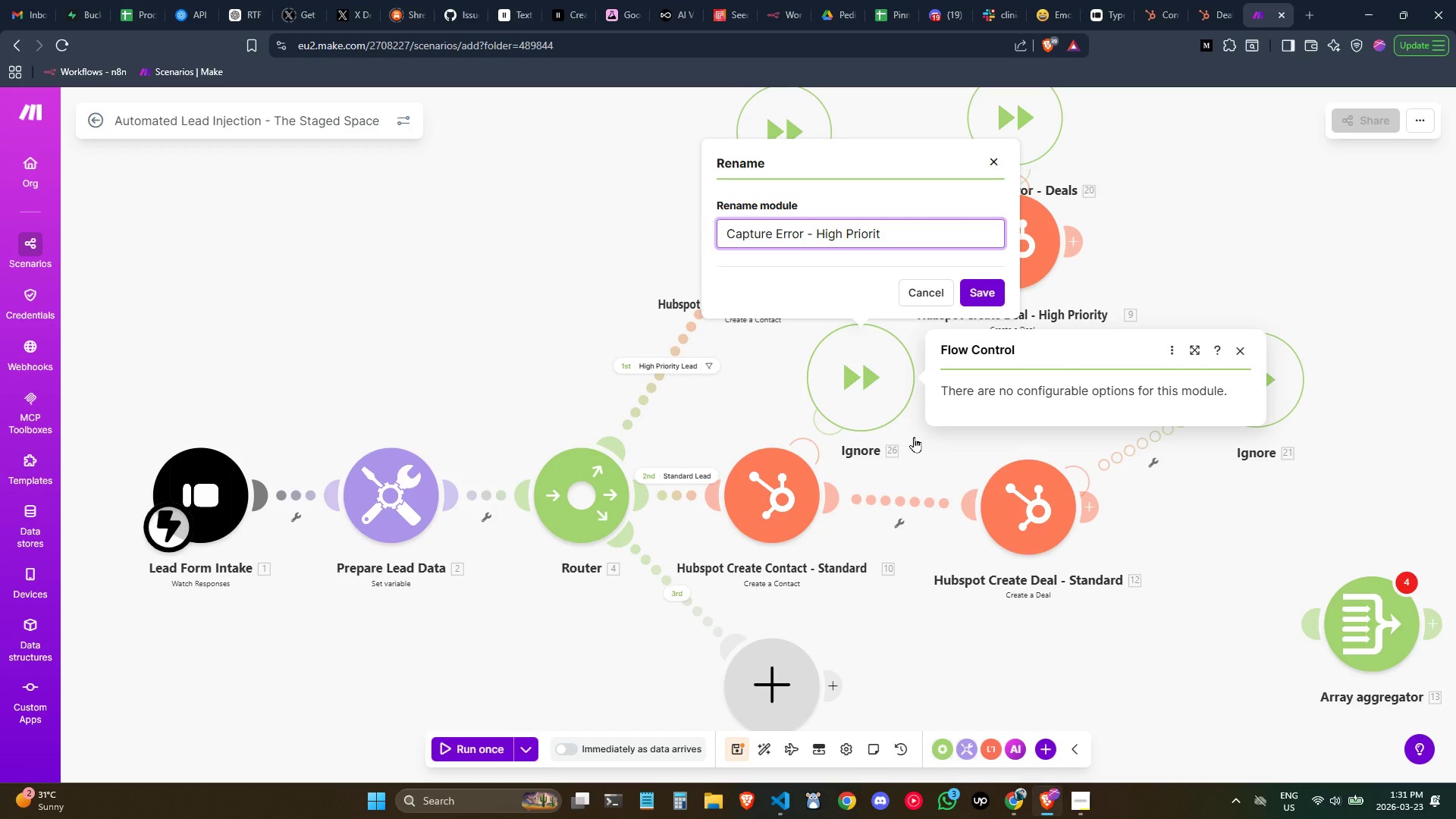 
key(Backspace)
 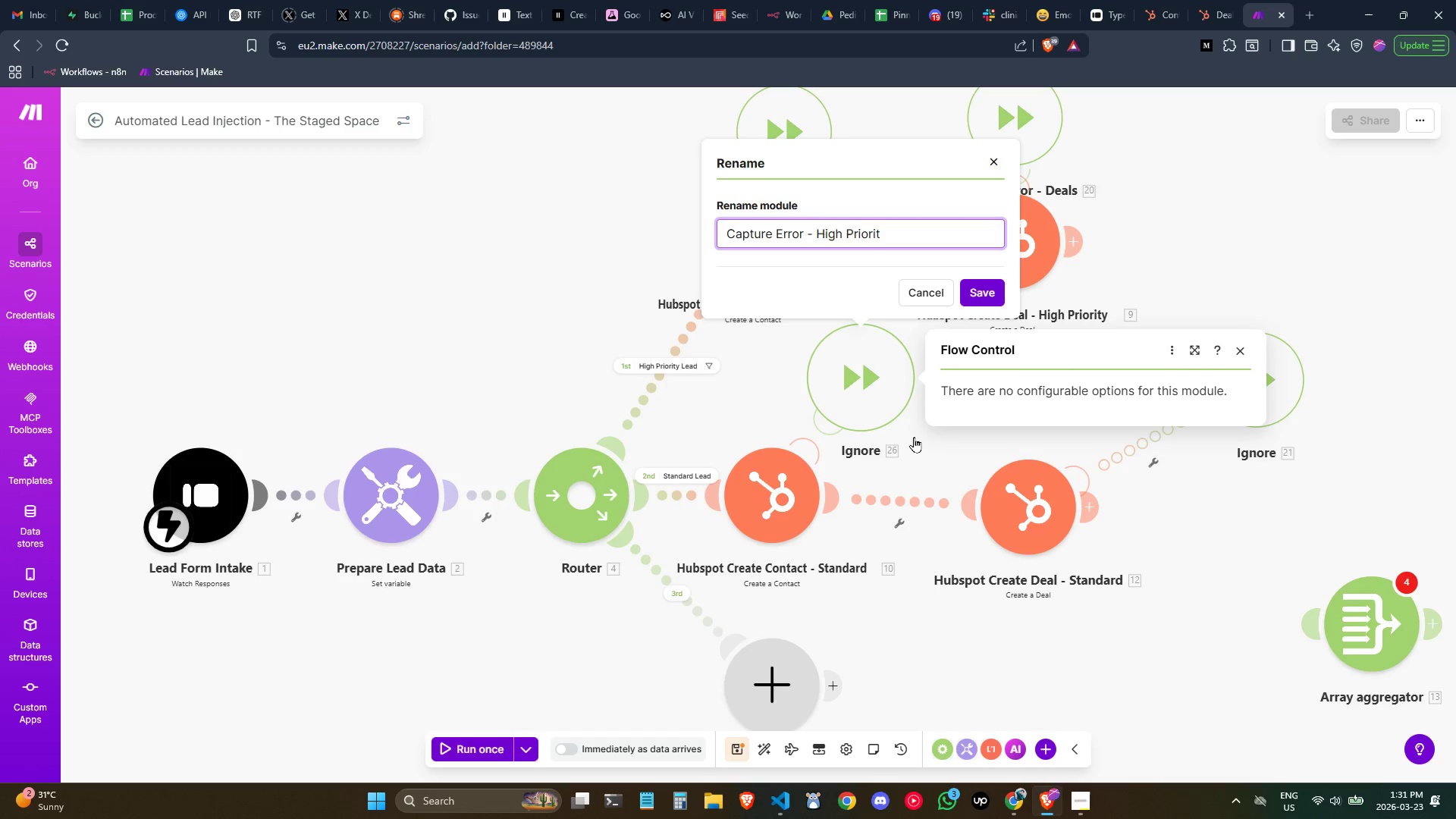 
hold_key(key=Backspace, duration=0.34)
 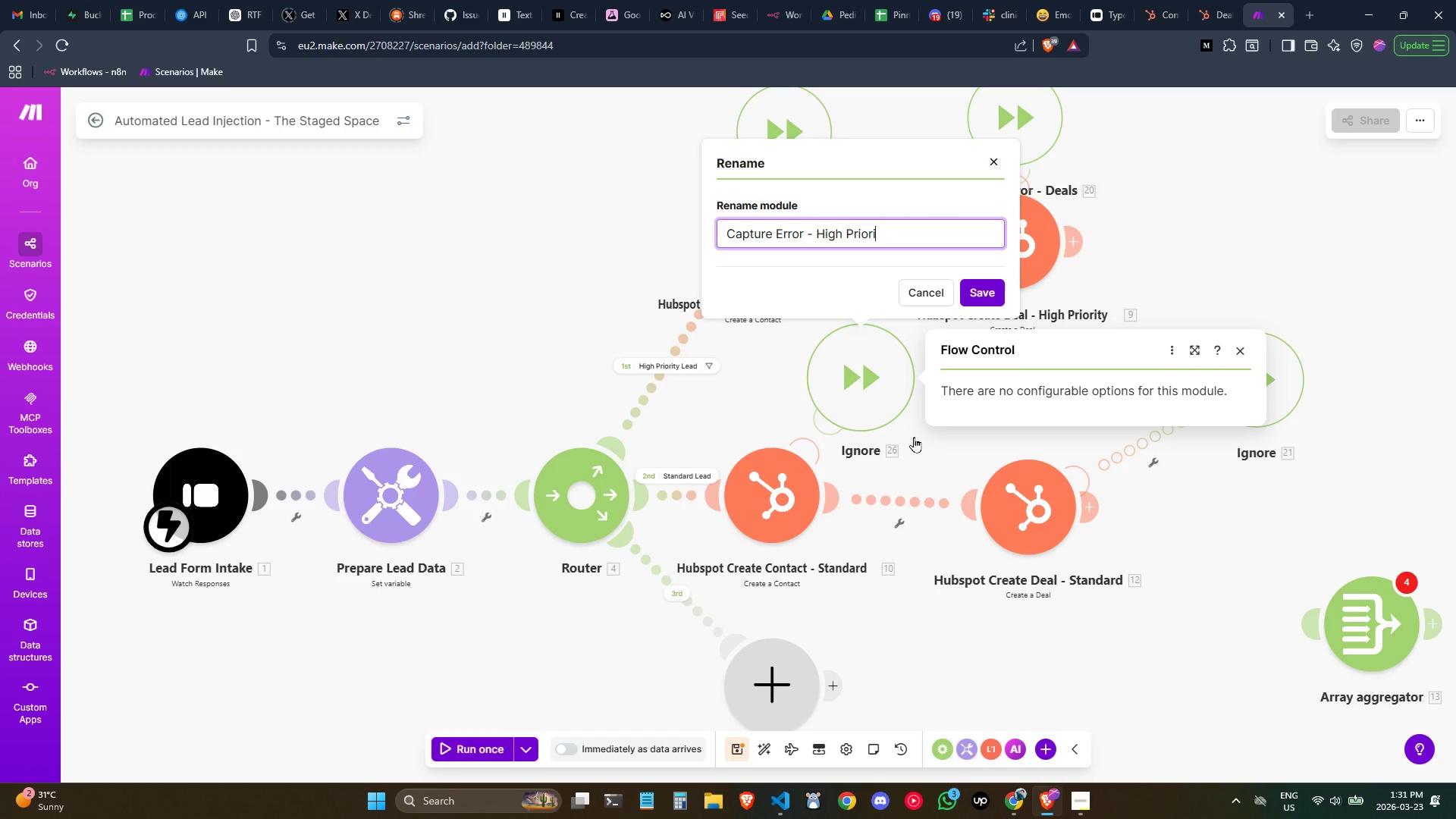 
key(Backspace)
 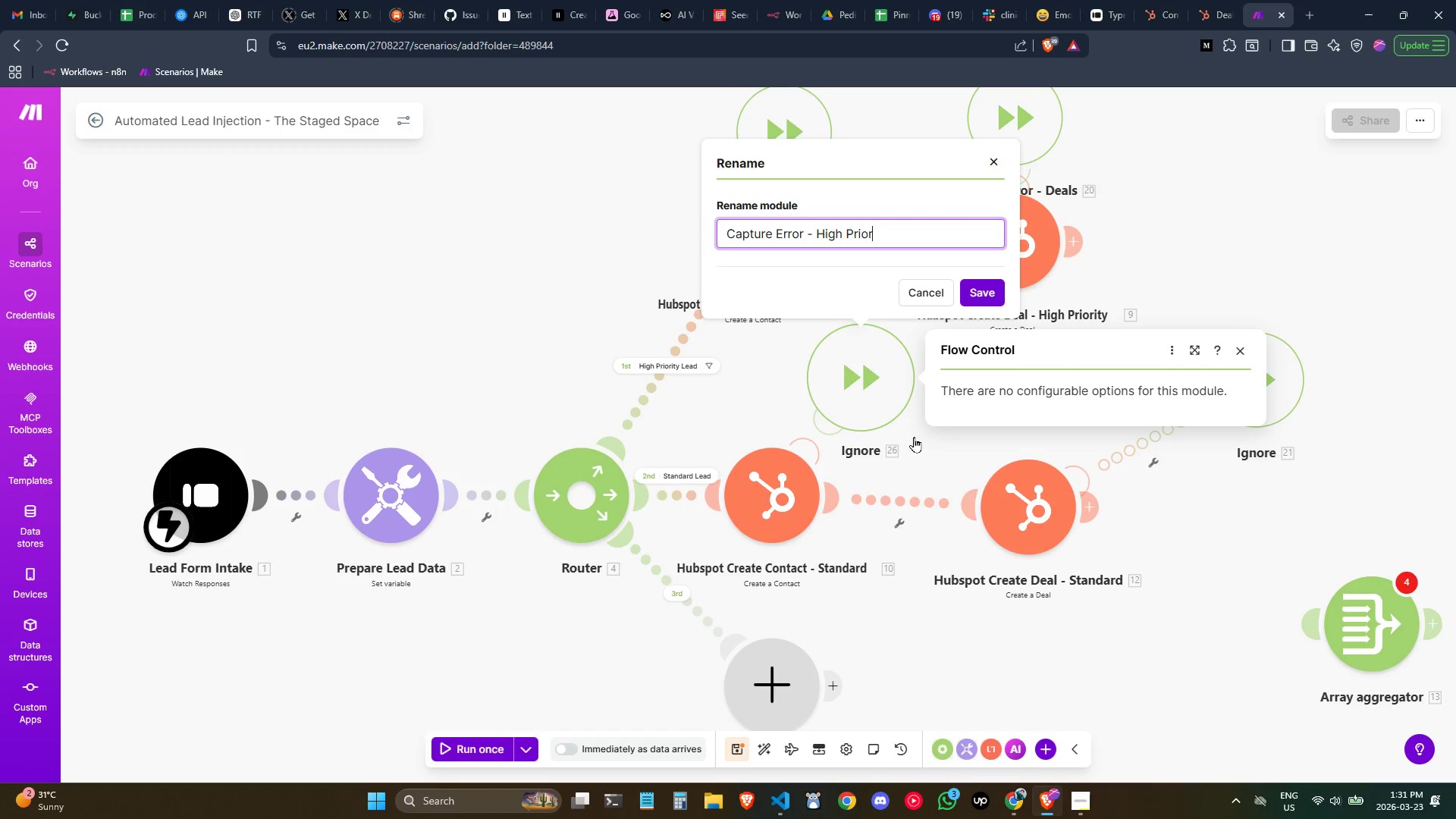 
key(Backspace)
 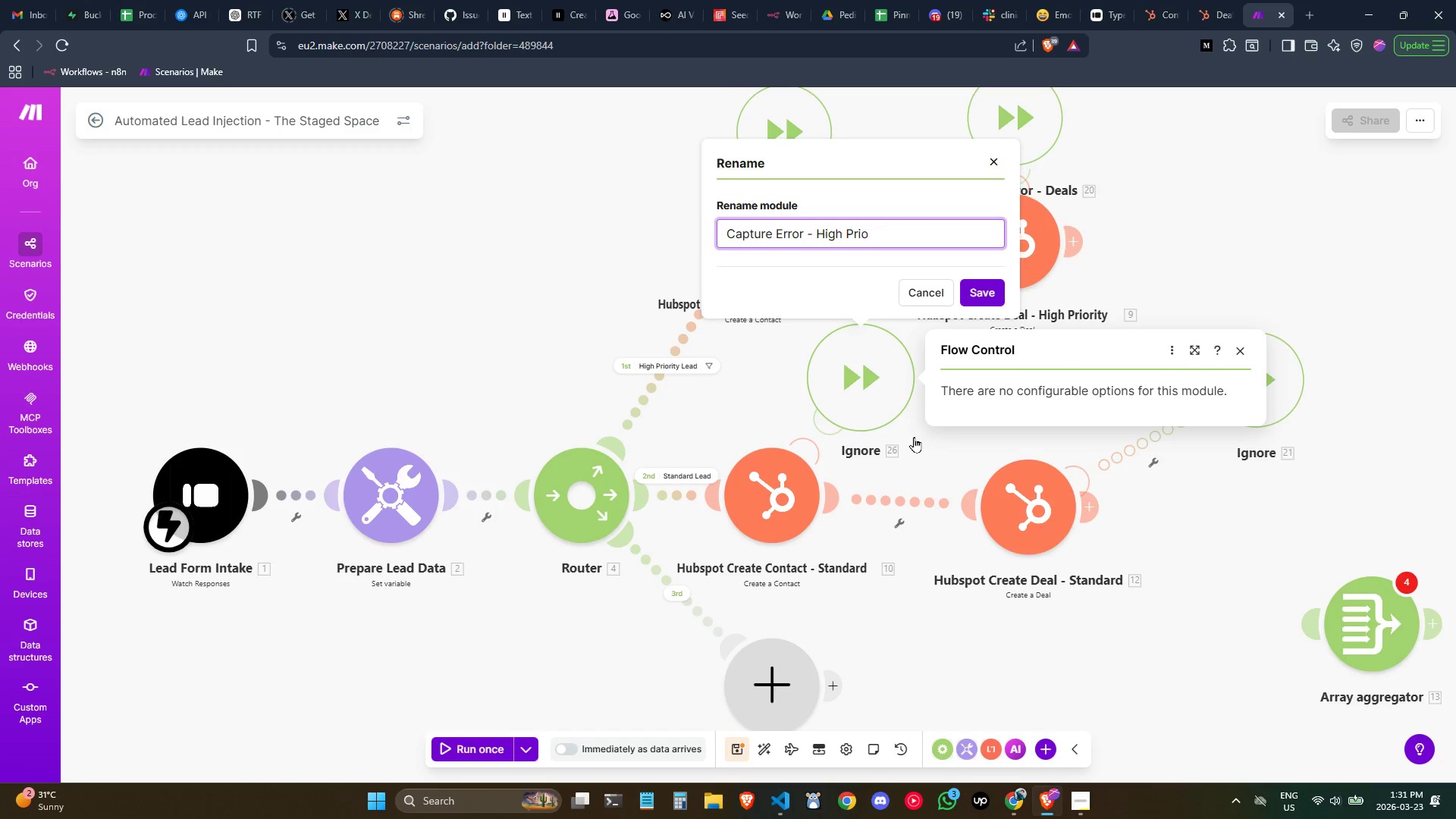 
key(Backspace)
 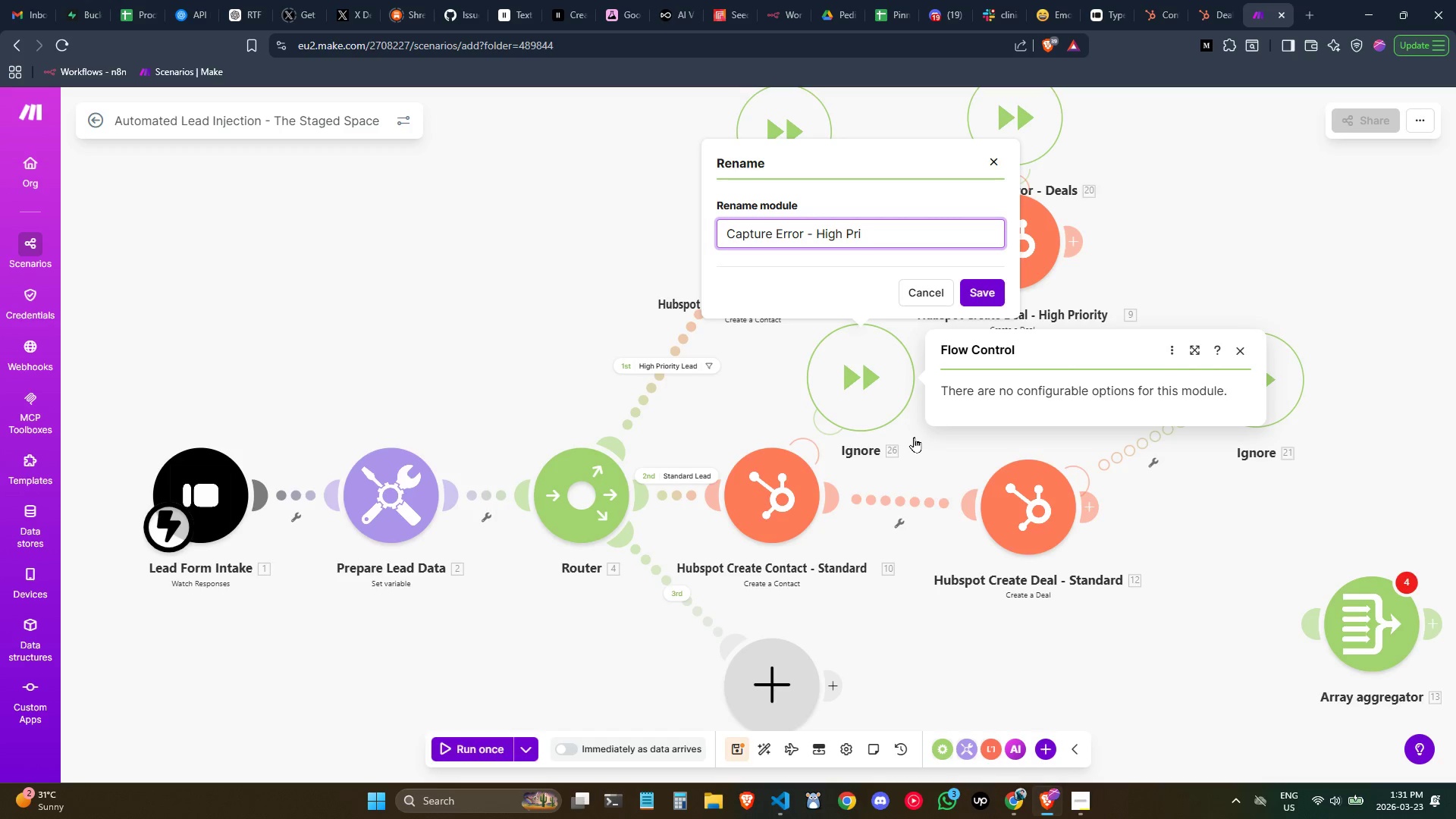 
key(Control+Backspace)
 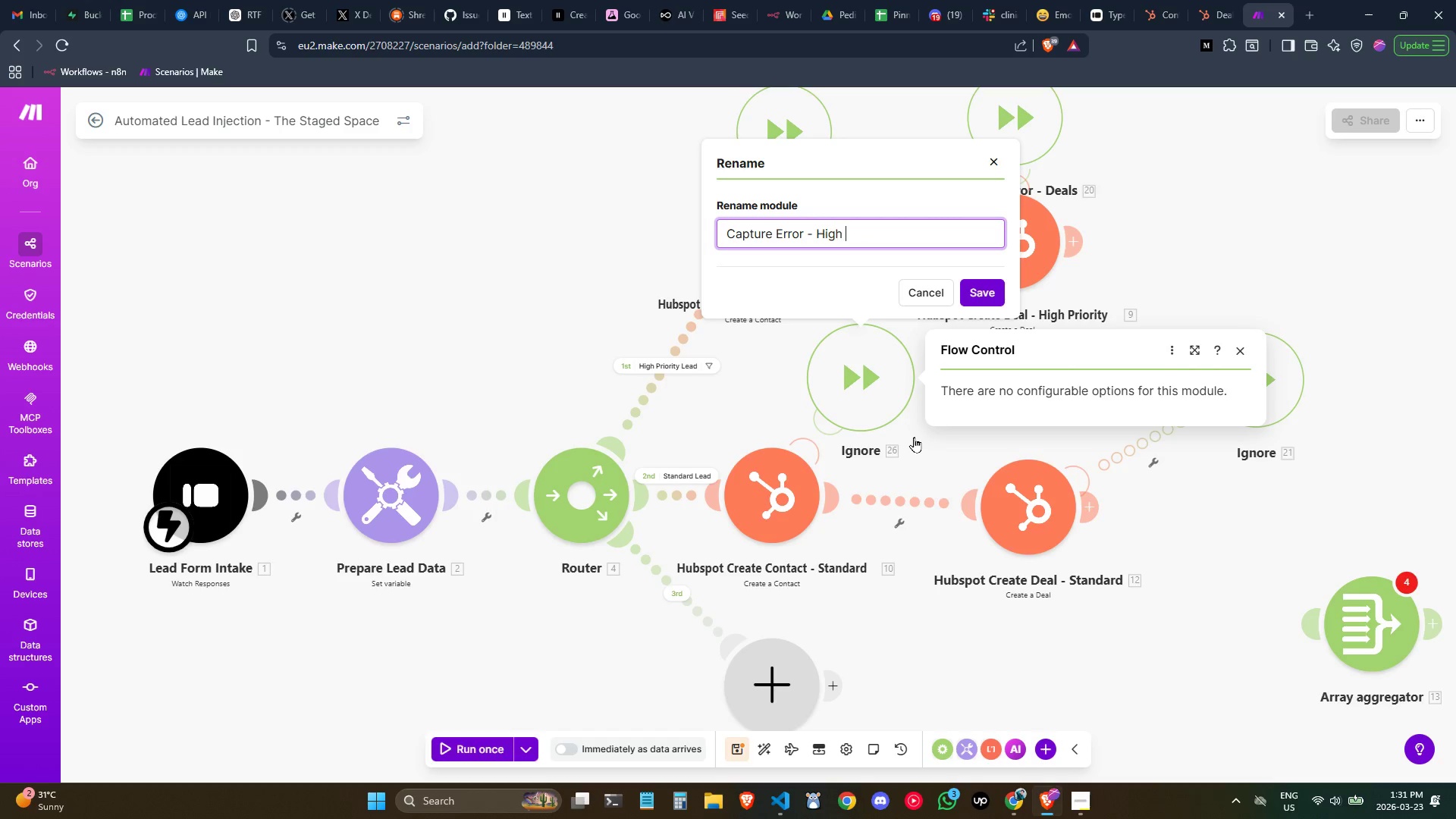 
key(Backspace)
key(Backspace)
key(Backspace)
key(Backspace)
key(Backspace)
key(Backspace)
type( Standart)
key(Backspace)
key(Backspace)
type(d)
 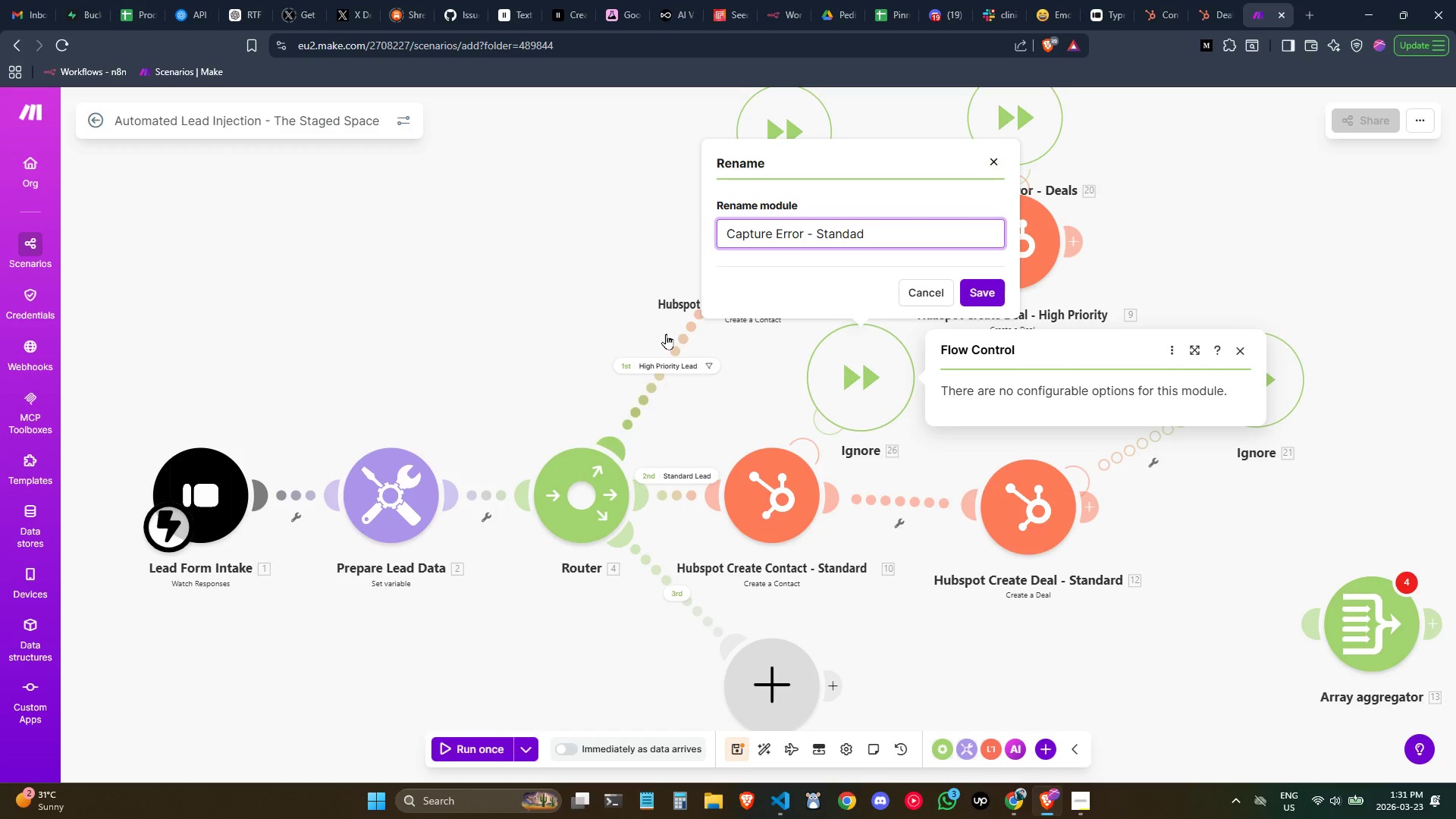 
key(Backspace)
key(Backspace)
type(rd)
key(Backspace)
key(Backspace)
type(ard)
 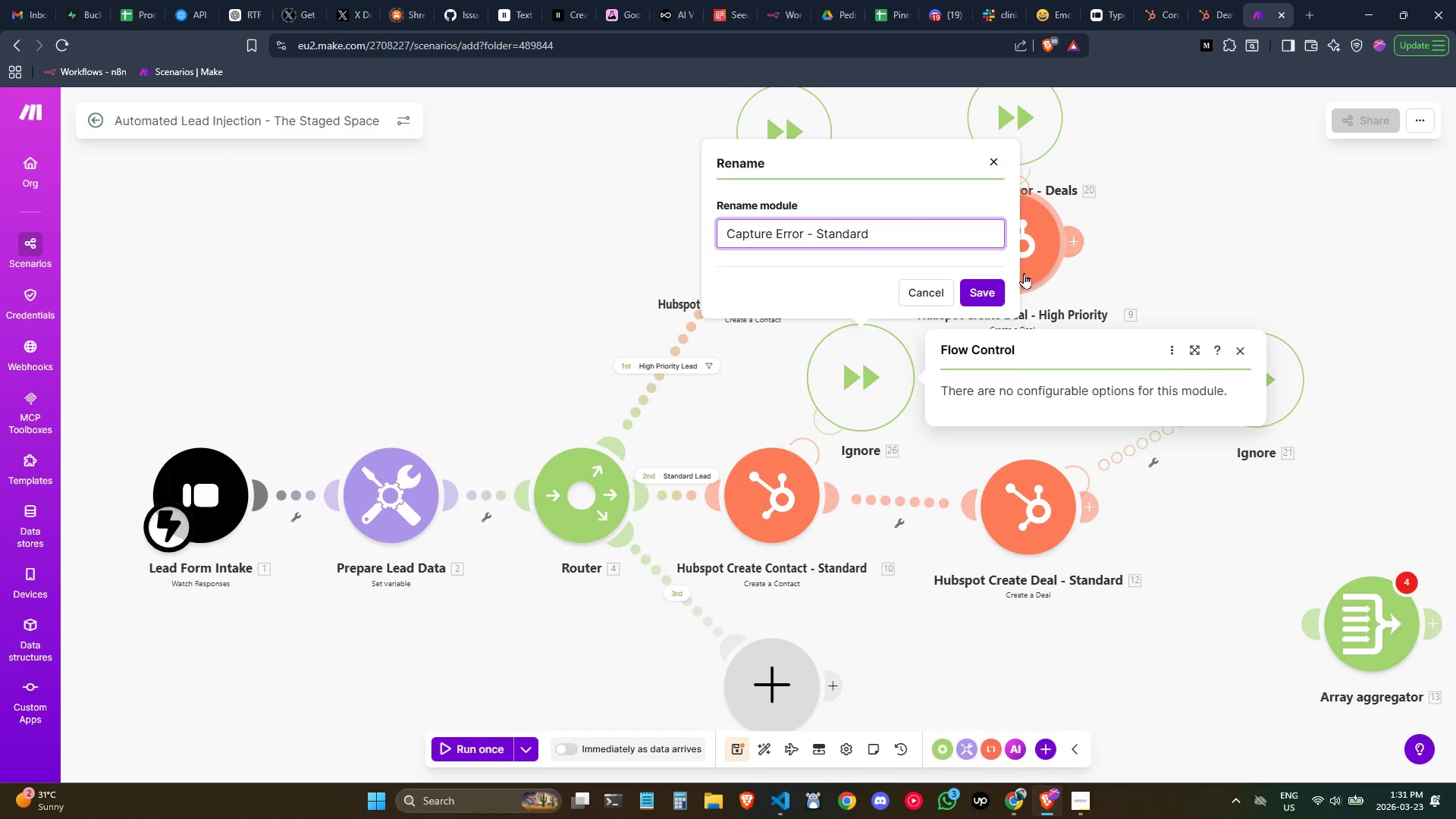 
left_click([996, 297])
 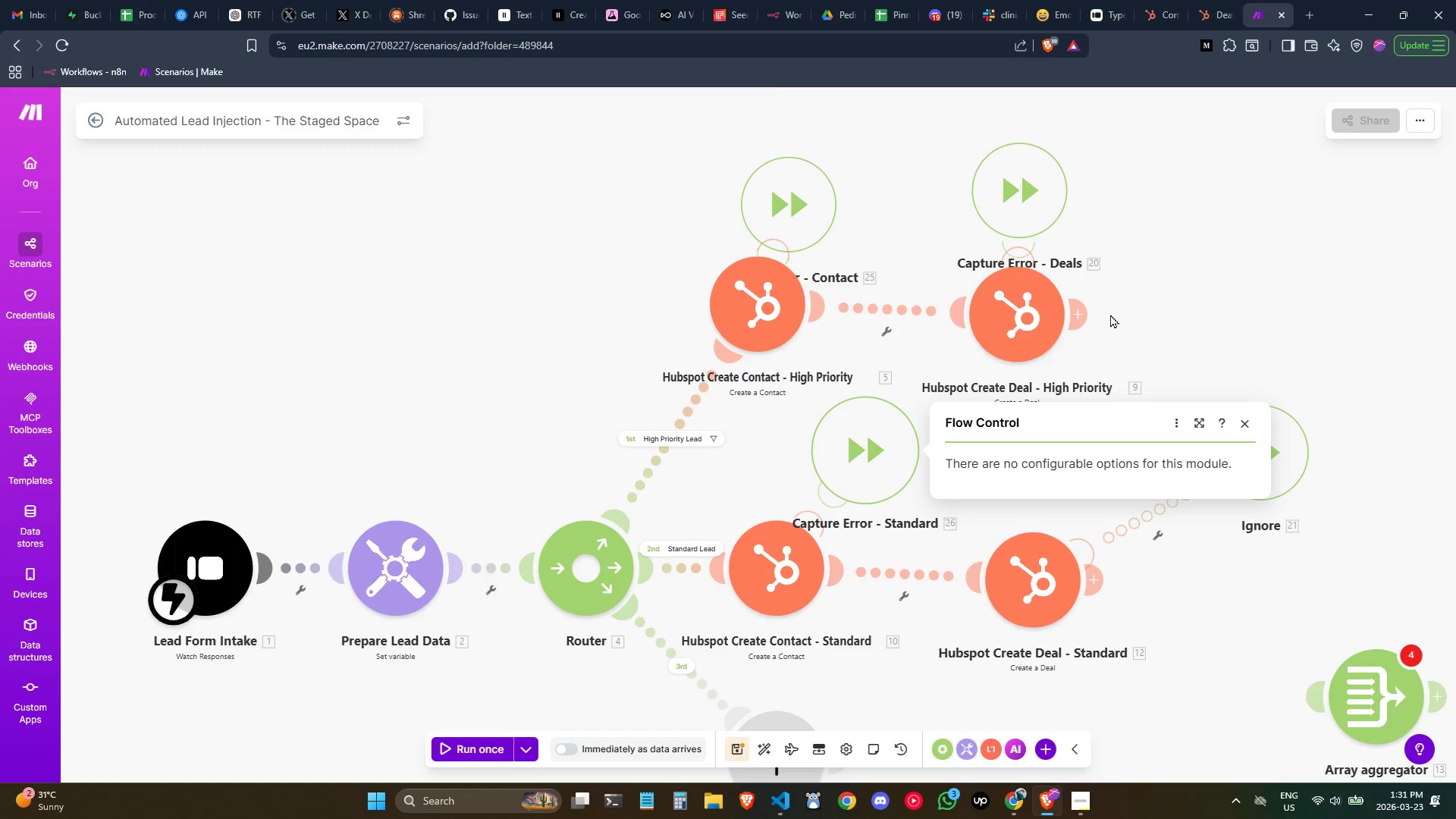 
left_click([1241, 428])
 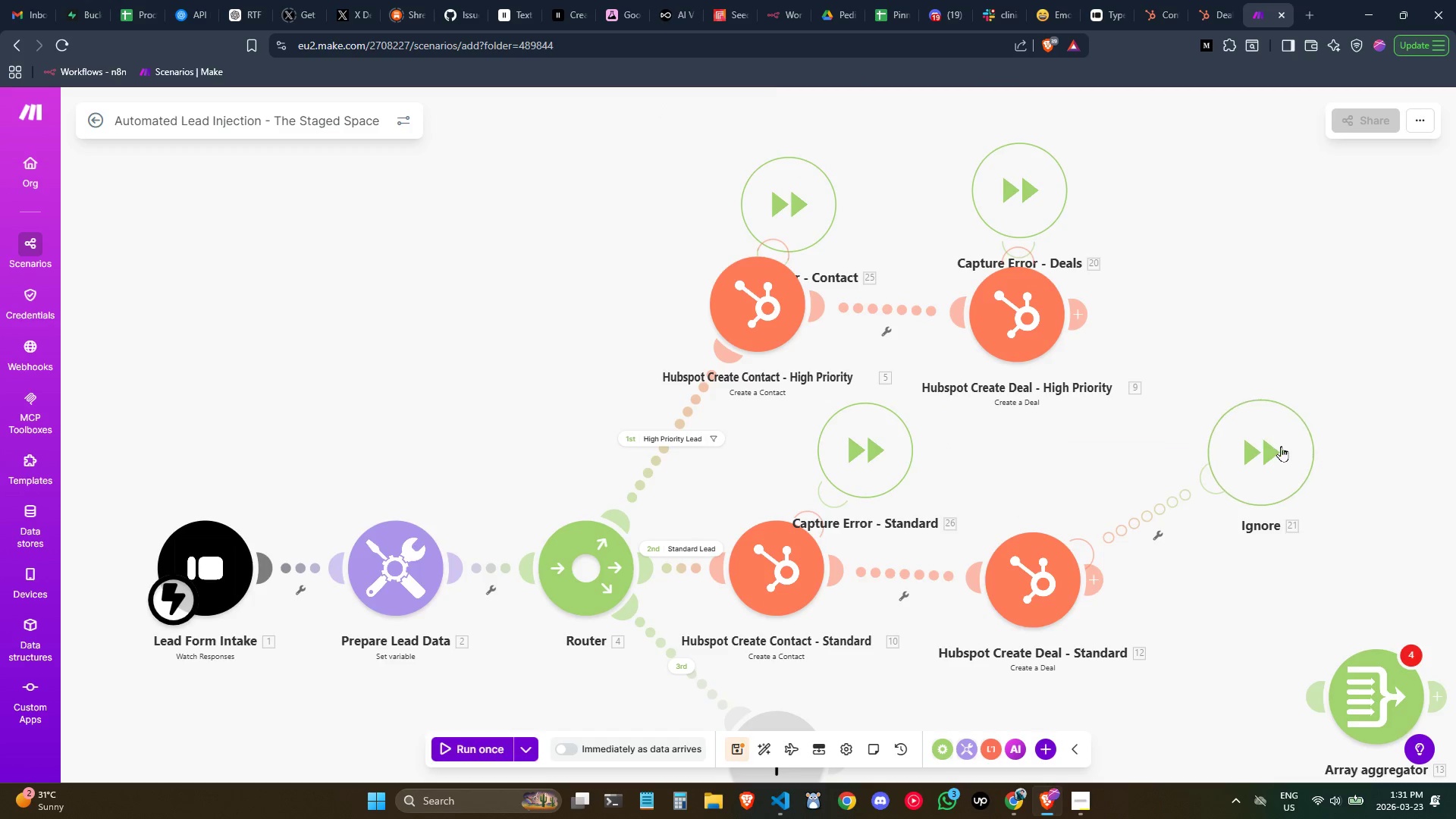 
left_click_drag(start_coordinate=[1278, 449], to_coordinate=[1053, 446])
 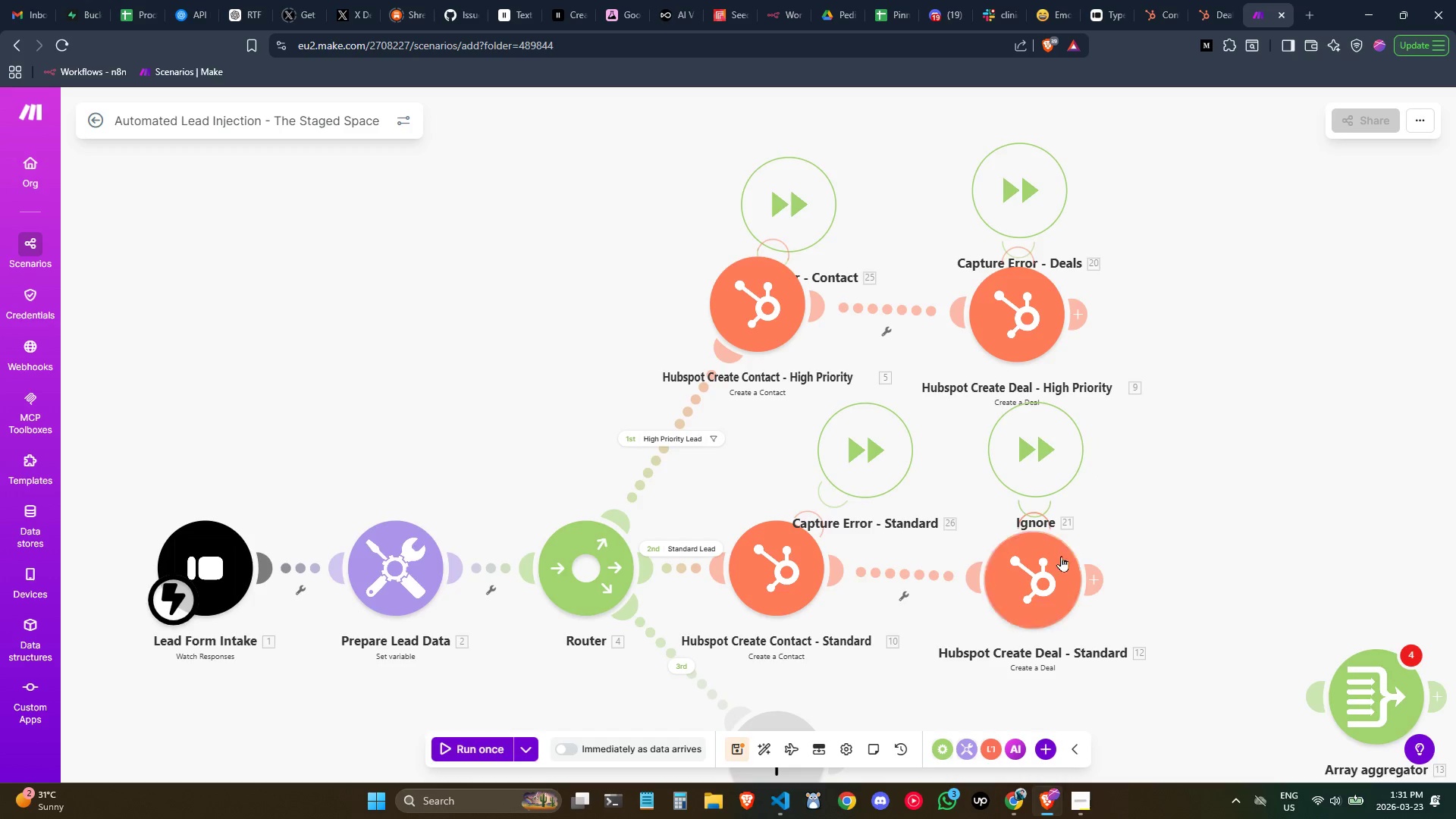 
left_click_drag(start_coordinate=[1052, 570], to_coordinate=[1046, 561])
 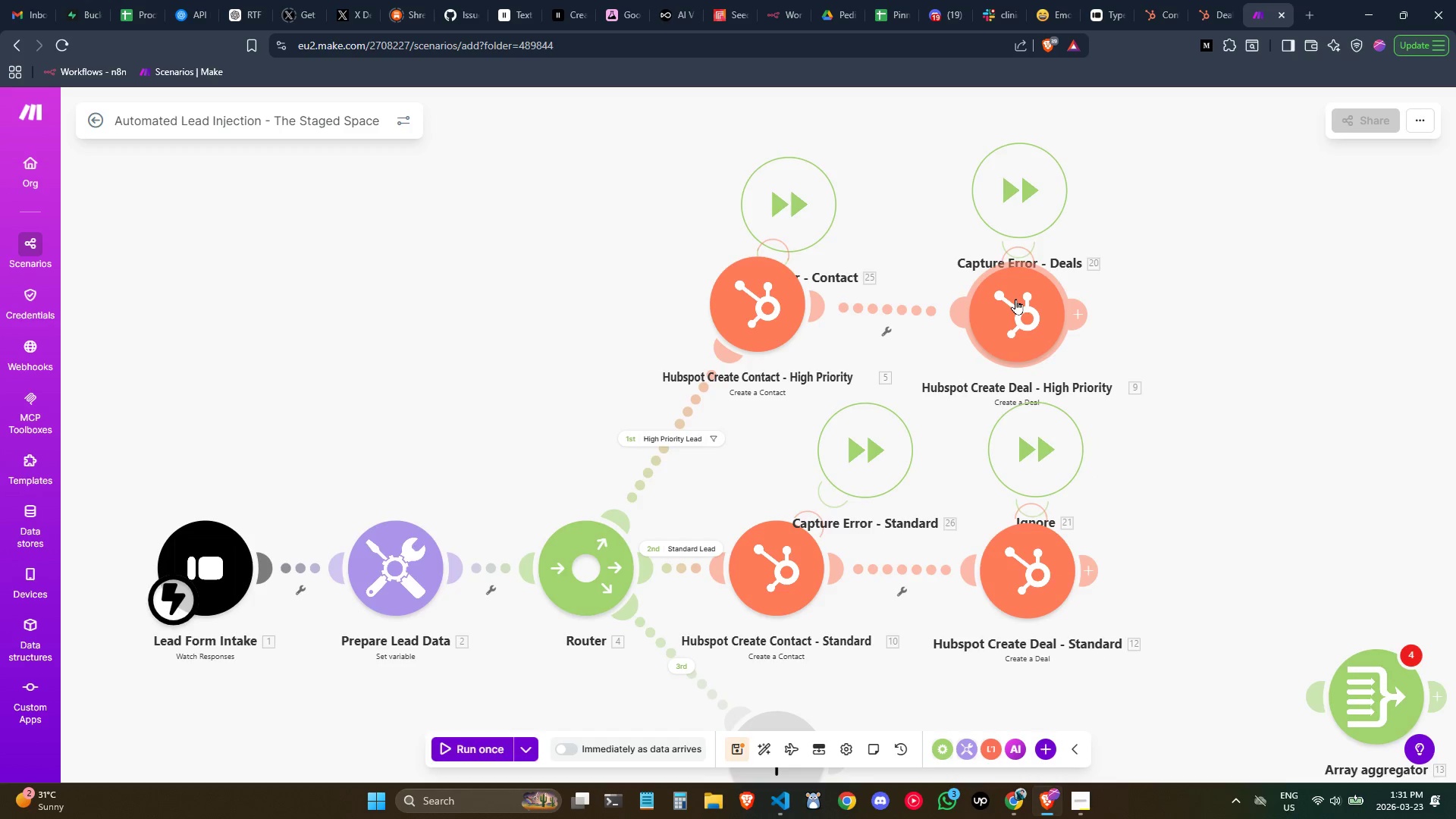 
left_click_drag(start_coordinate=[1015, 299], to_coordinate=[1014, 284])
 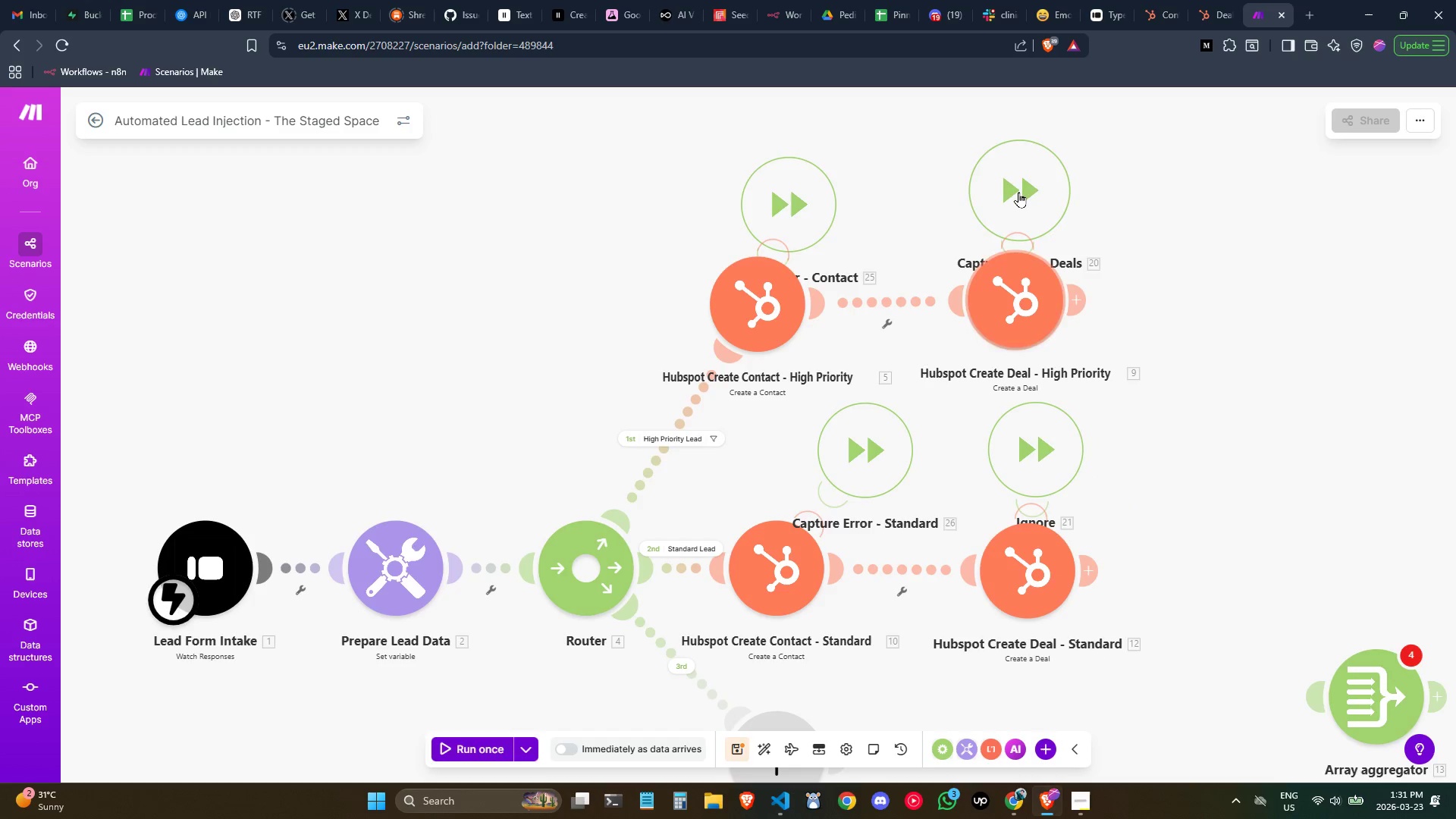 
left_click_drag(start_coordinate=[1018, 192], to_coordinate=[1048, 153])
 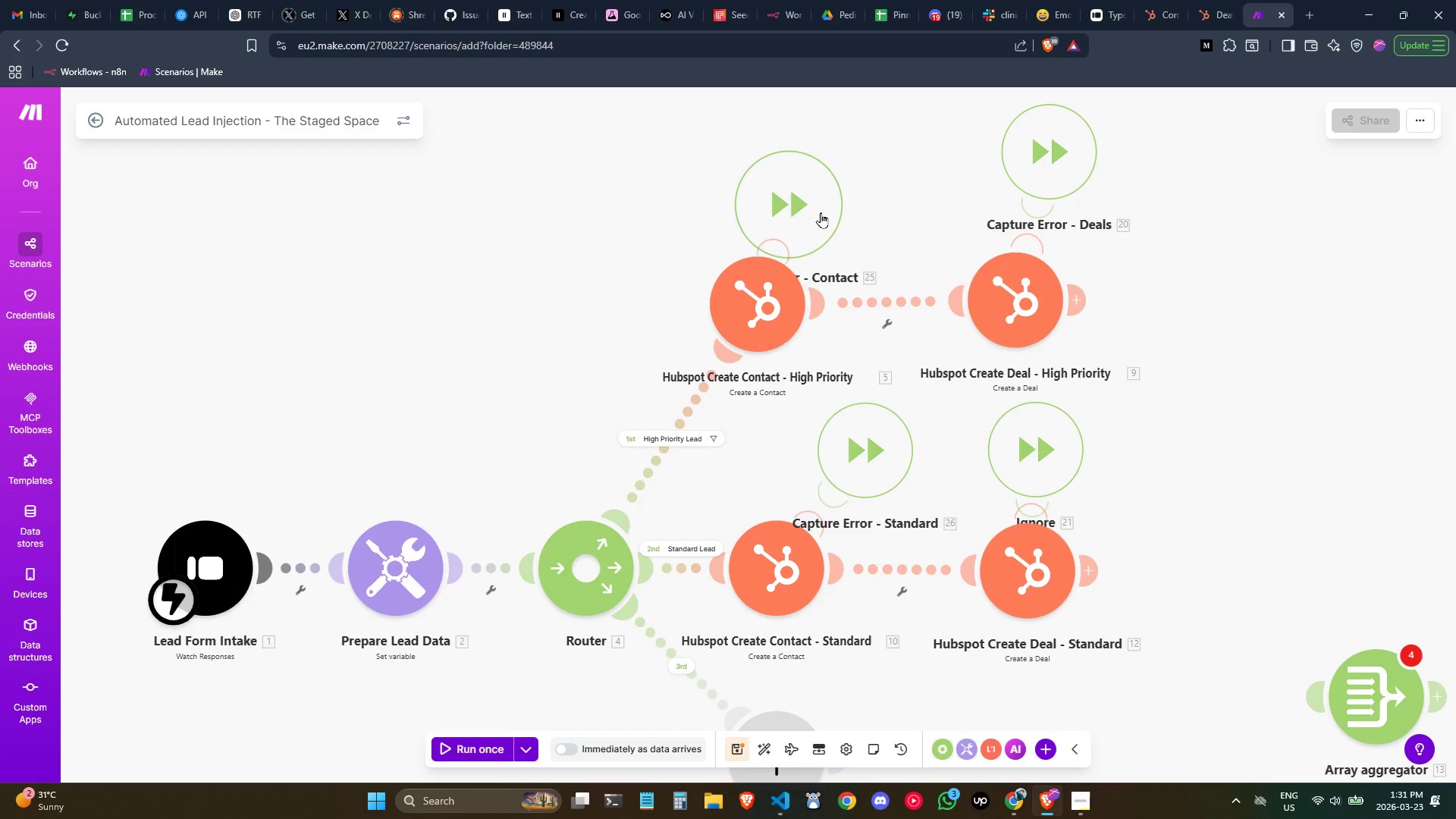 
left_click_drag(start_coordinate=[821, 212], to_coordinate=[830, 154])
 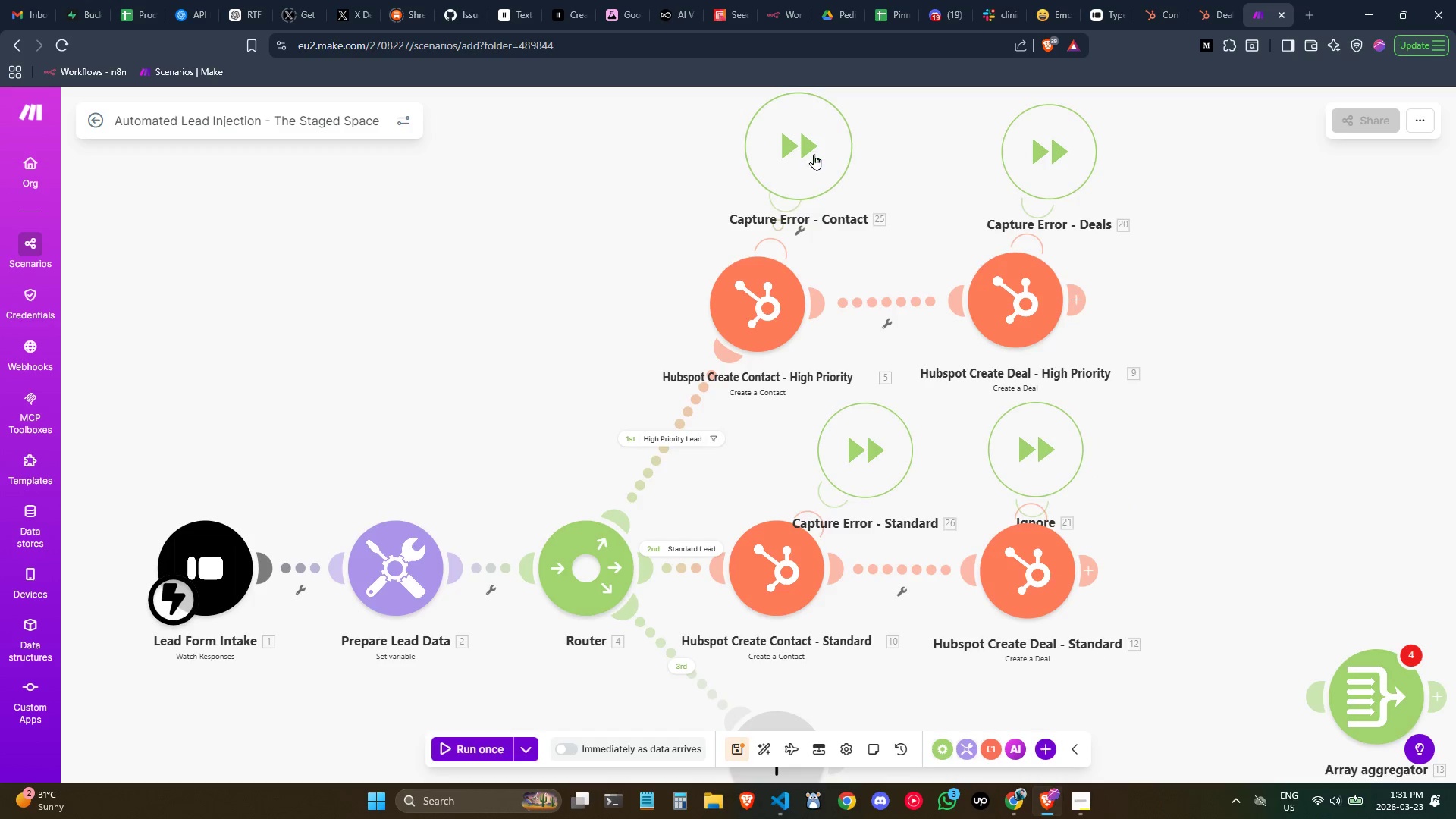 
right_click([810, 154])
 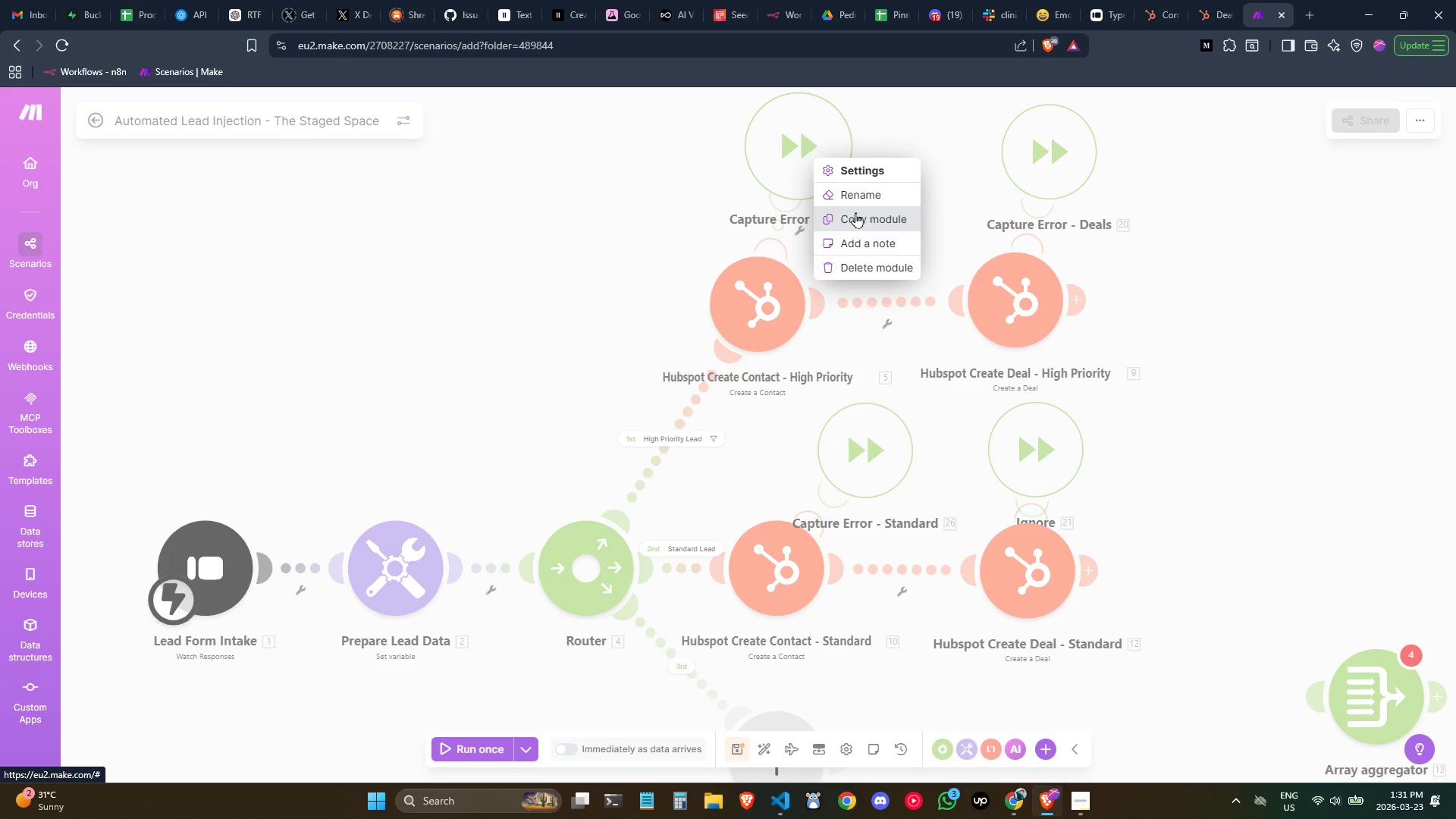 
left_click([858, 195])
 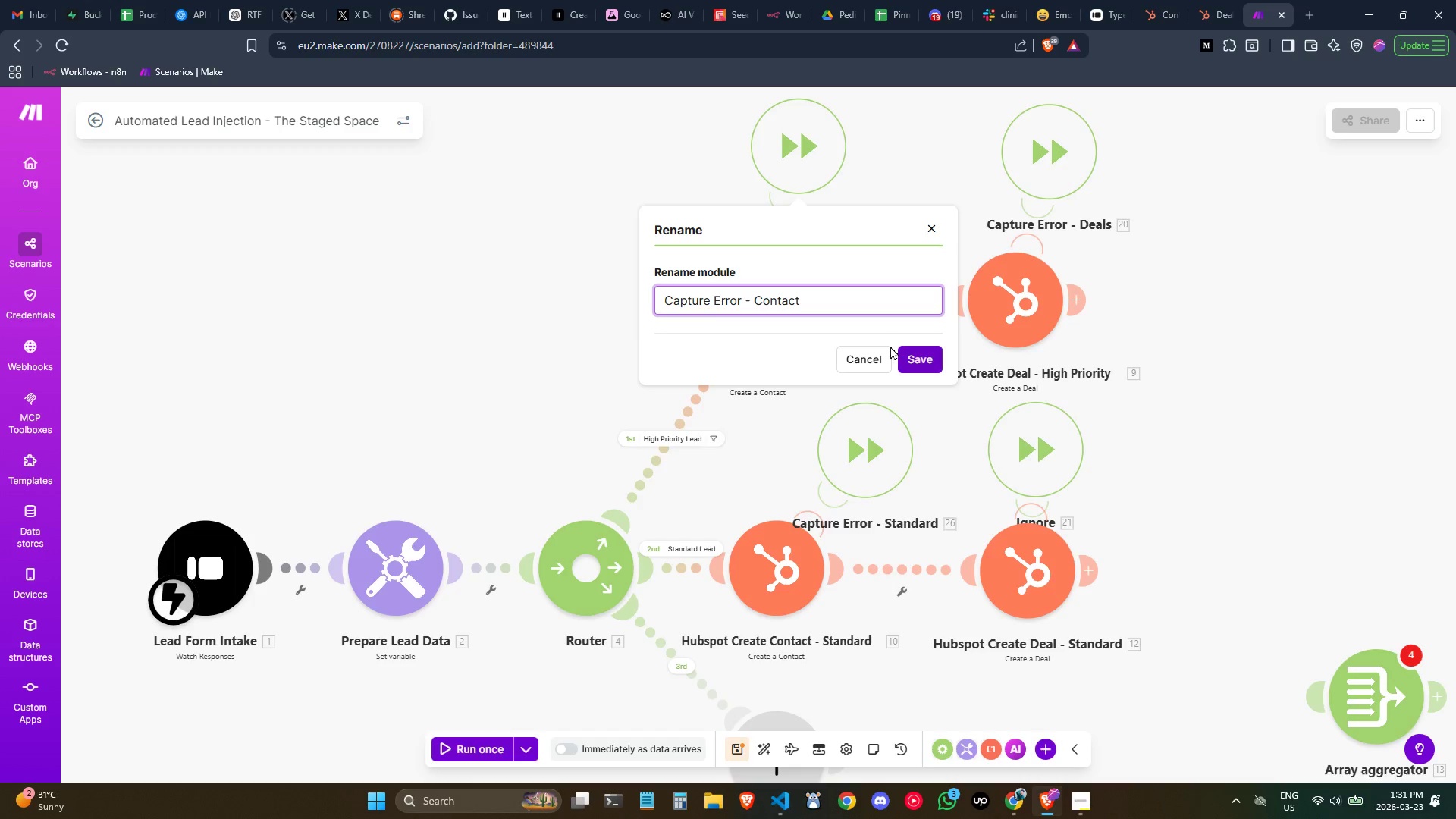 
left_click([916, 353])
 